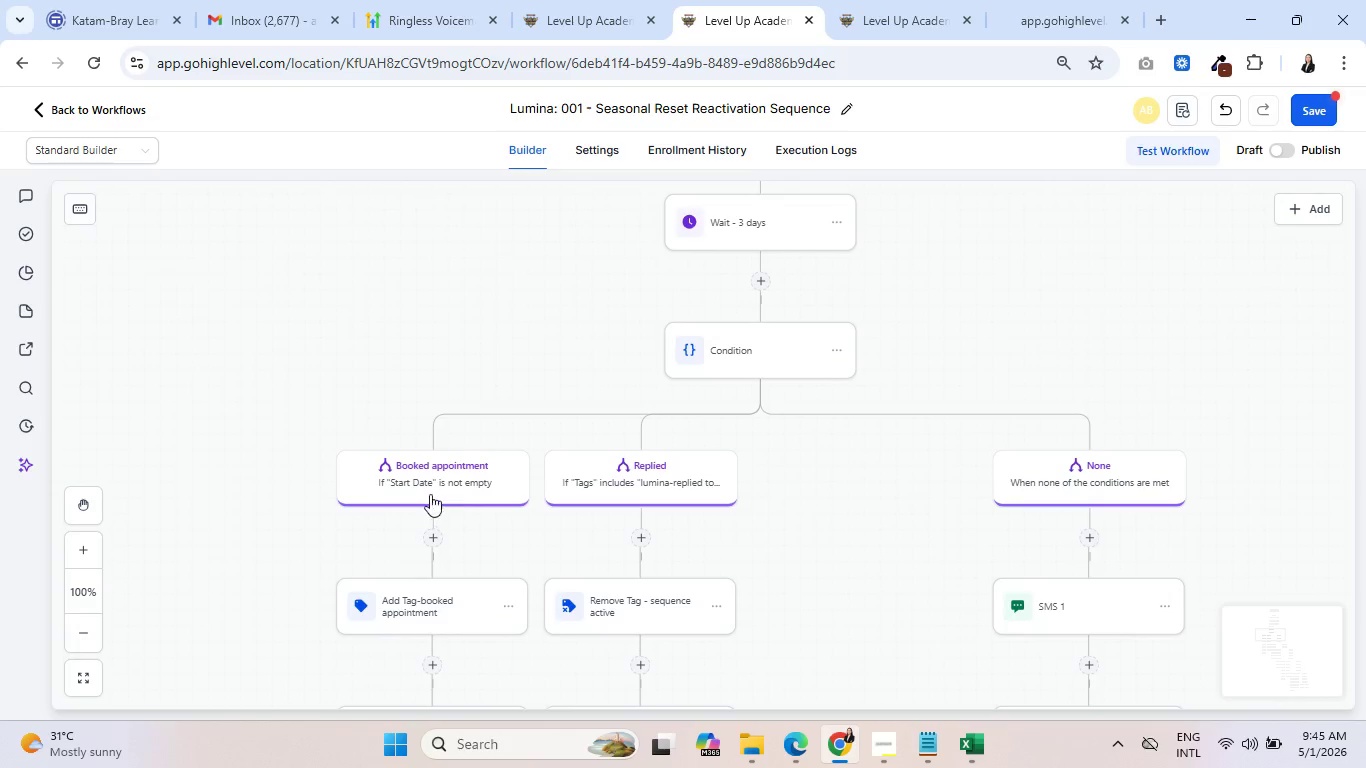 
left_click([430, 487])
 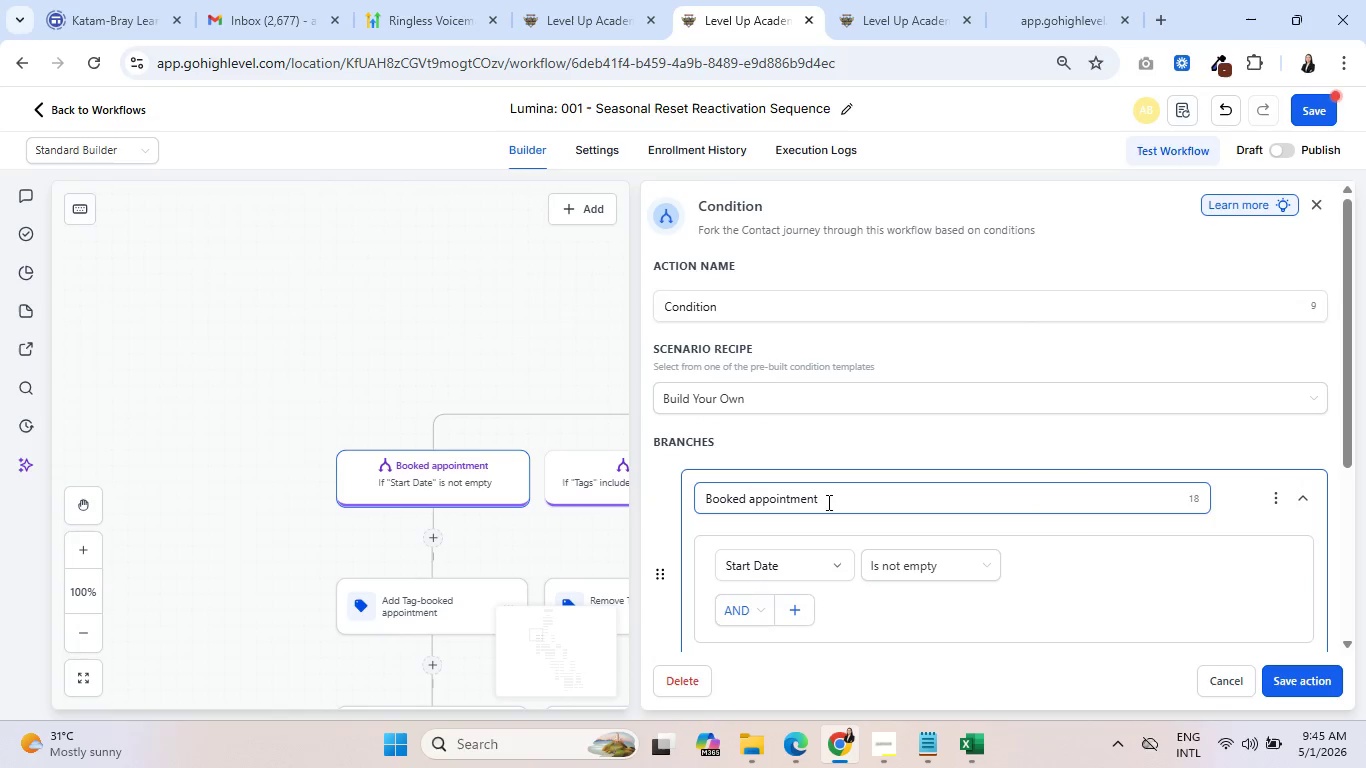 
left_click([840, 567])
 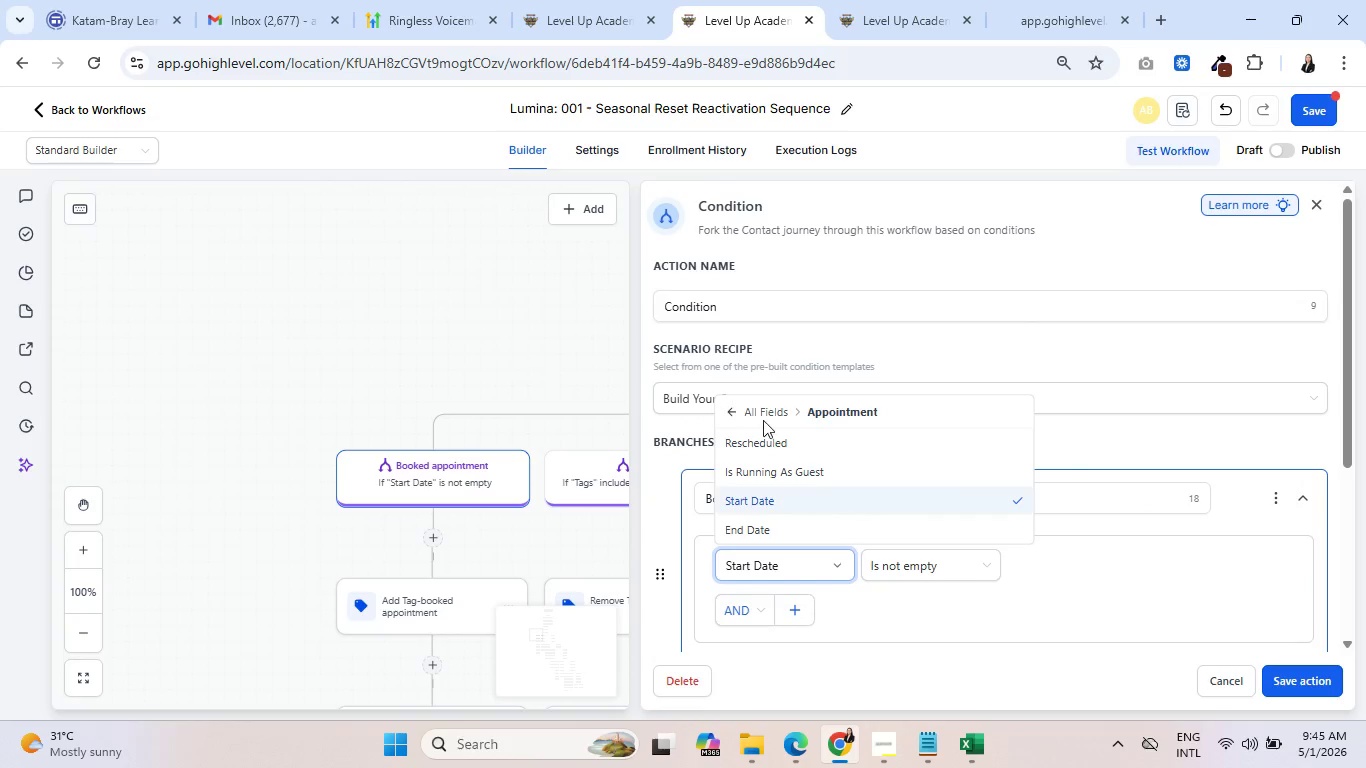 
left_click([738, 409])
 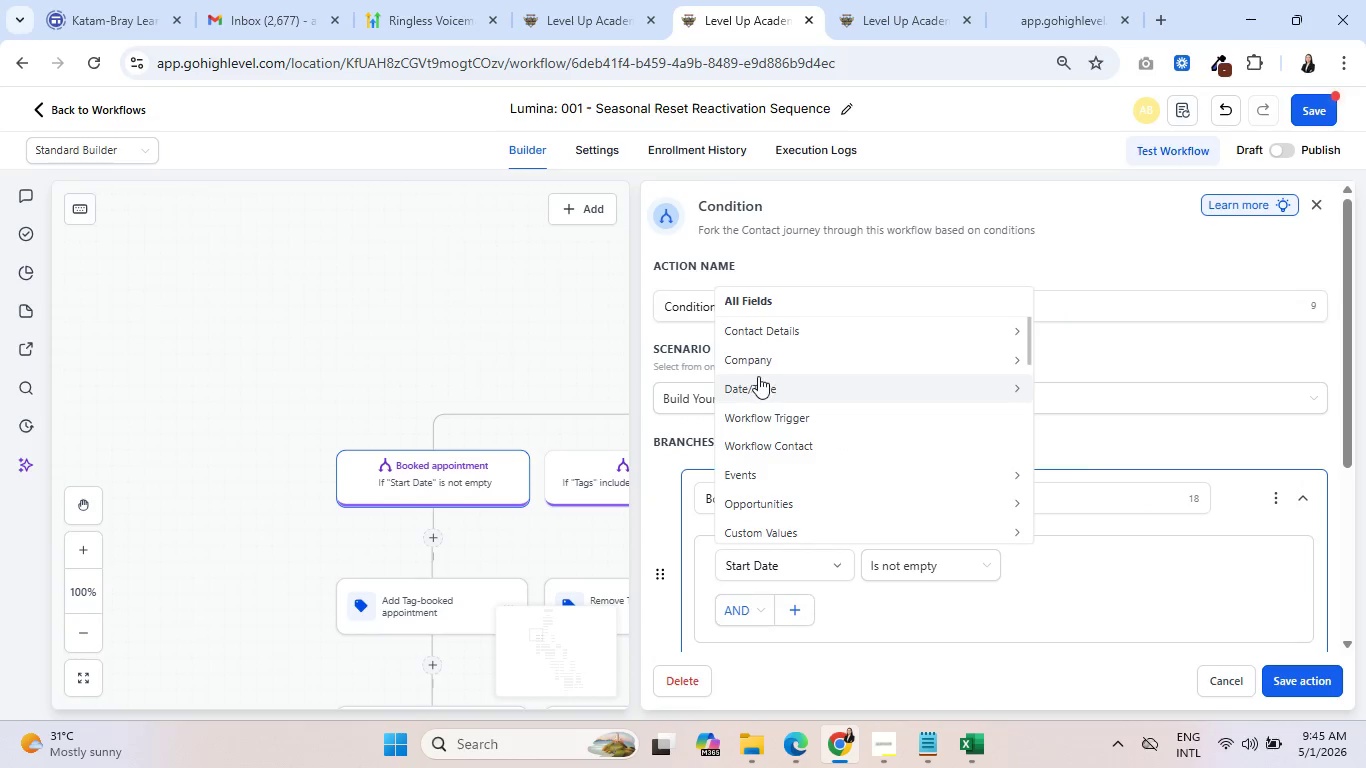 
type(ta)
 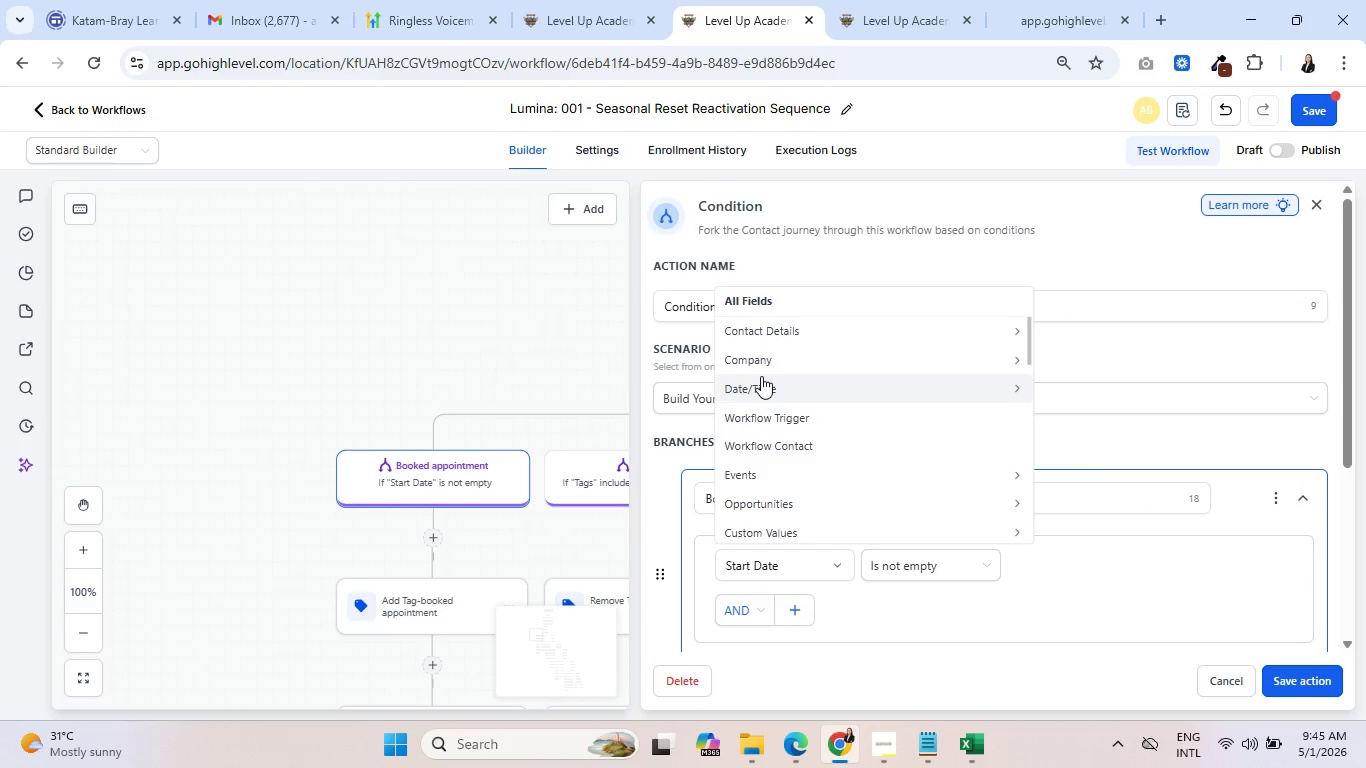 
key(G)
 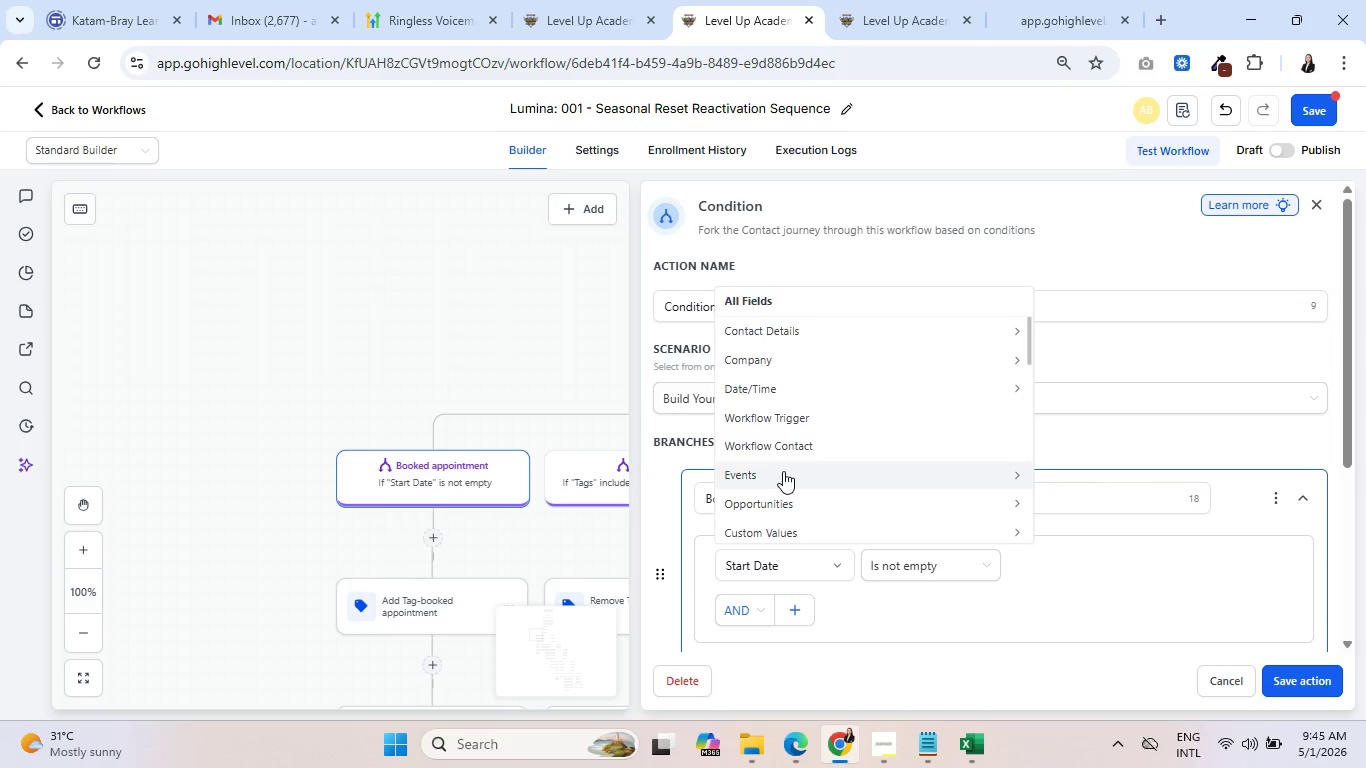 
left_click([790, 330])
 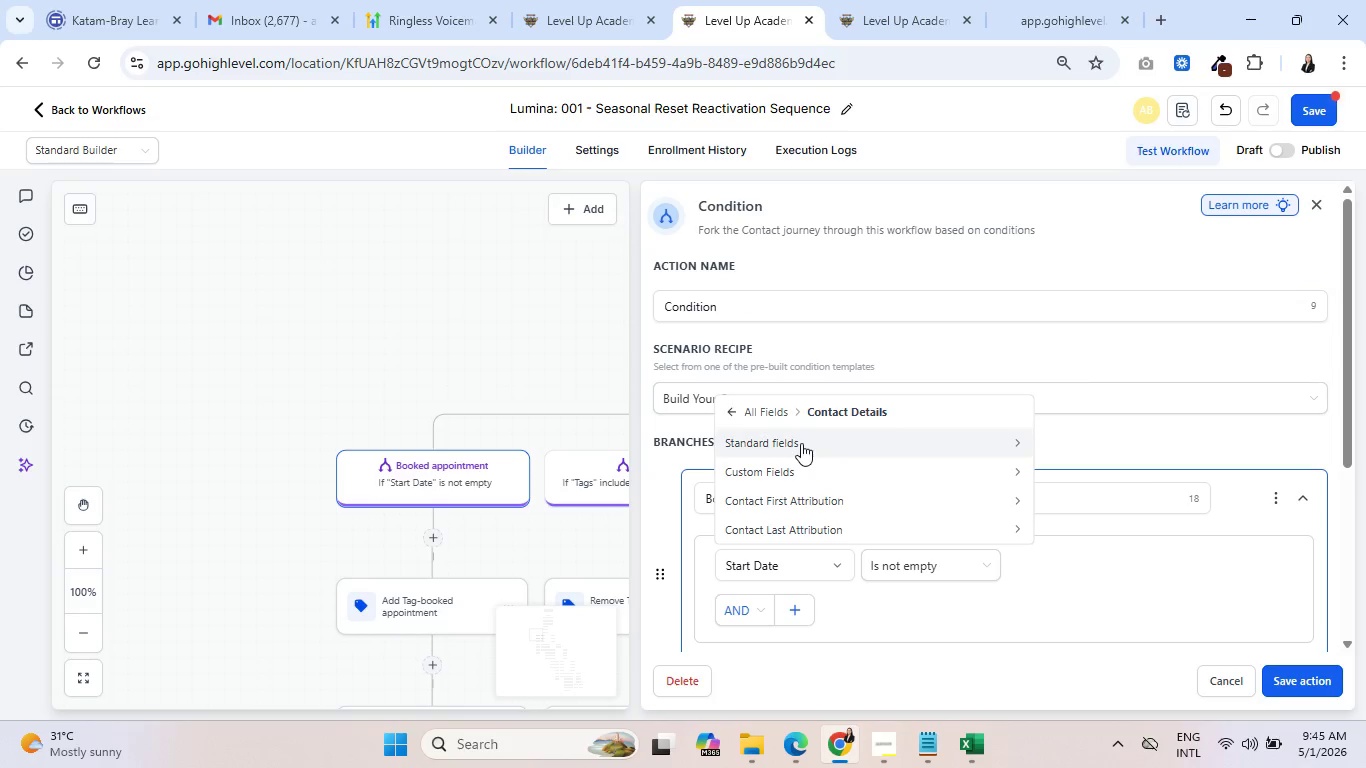 
left_click_drag(start_coordinate=[781, 572], to_coordinate=[704, 565])
 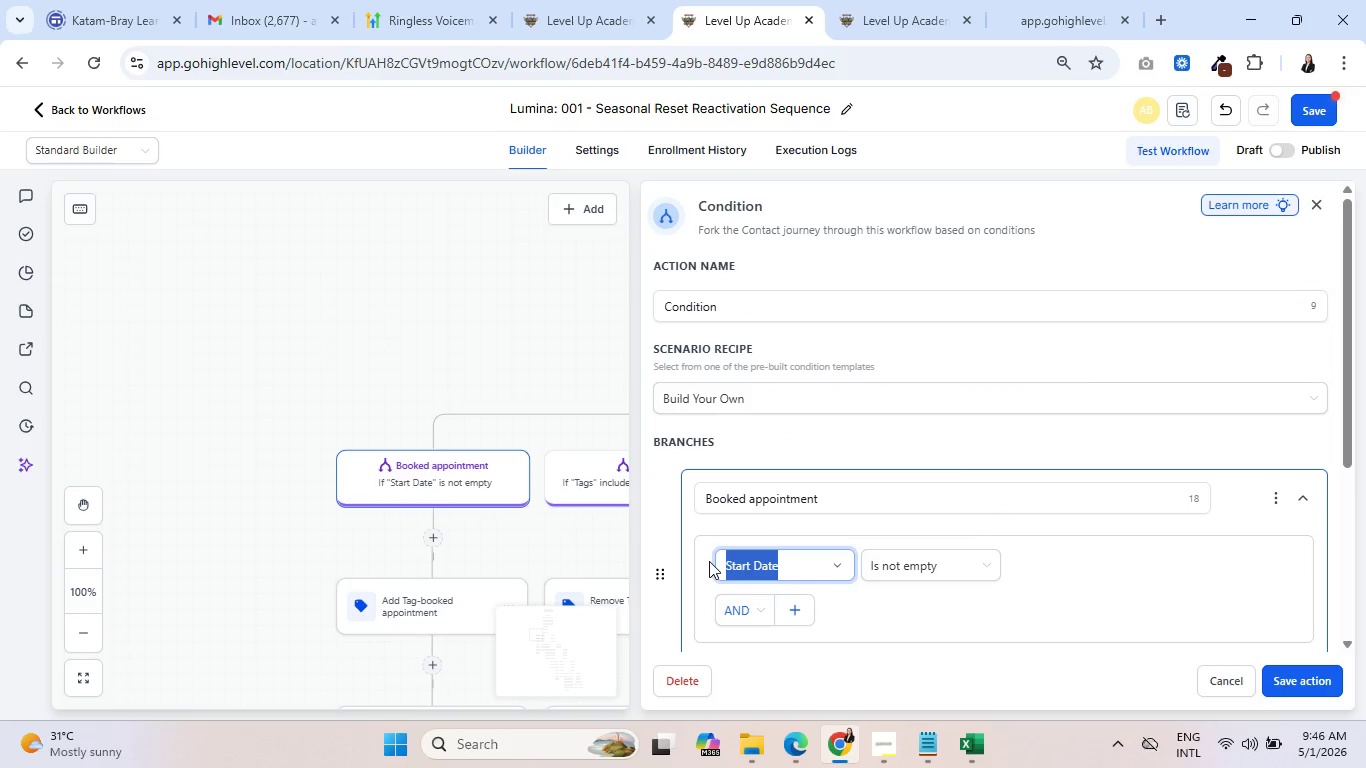 
type(tag)
 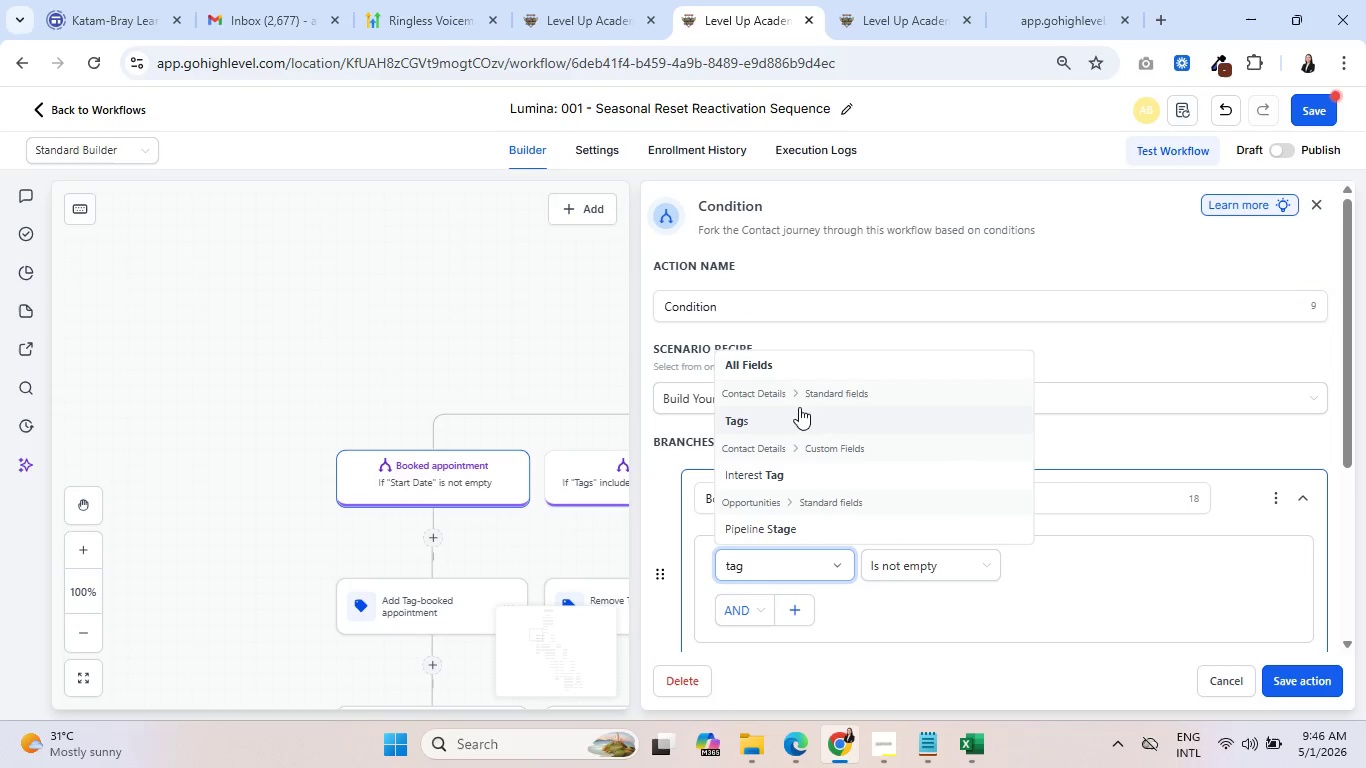 
left_click([762, 421])
 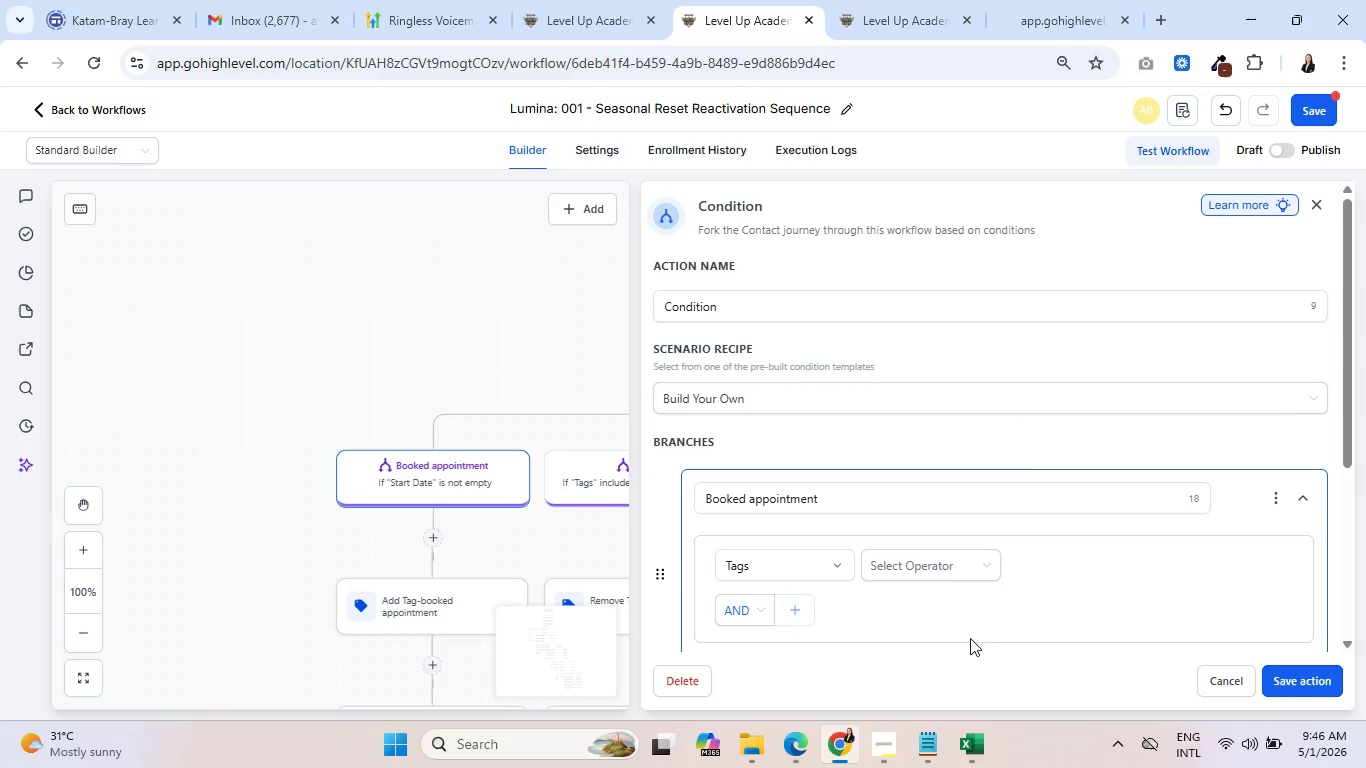 
left_click([959, 561])
 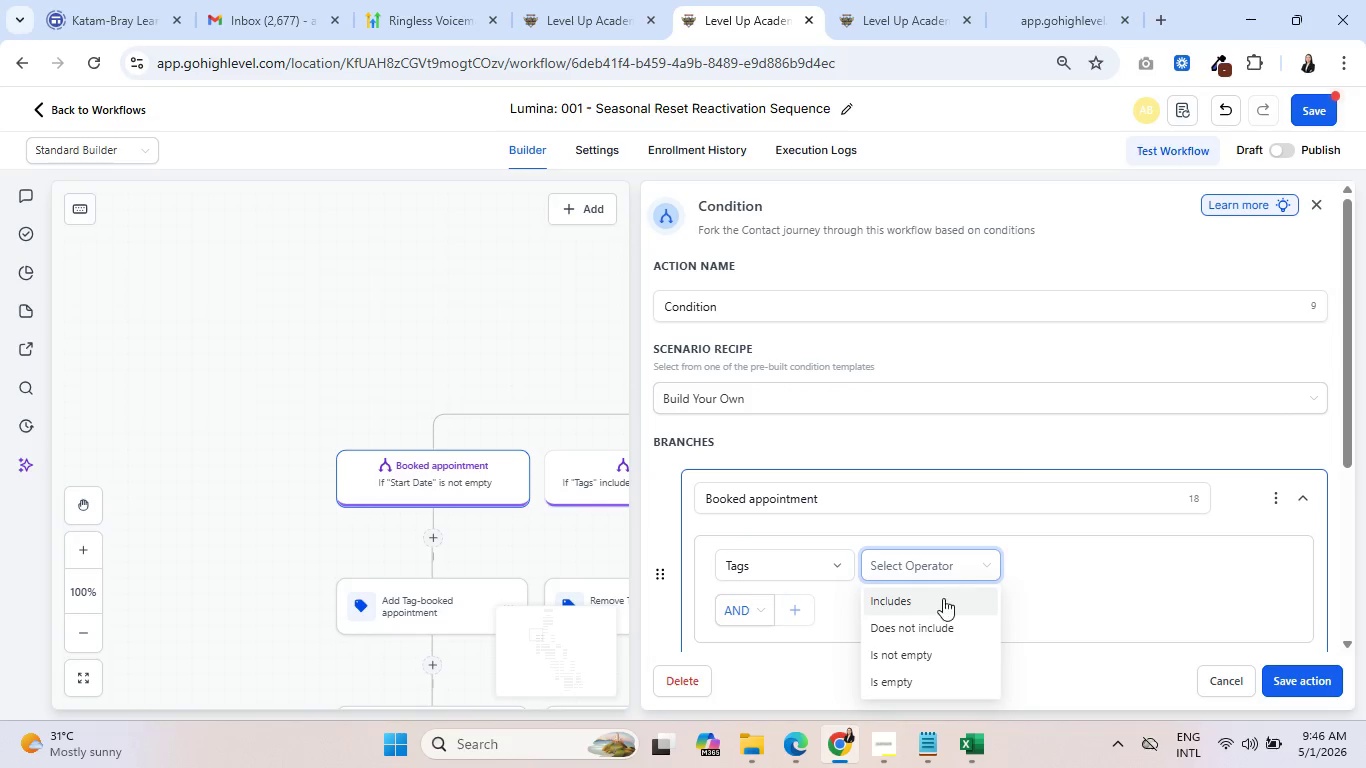 
left_click([938, 609])
 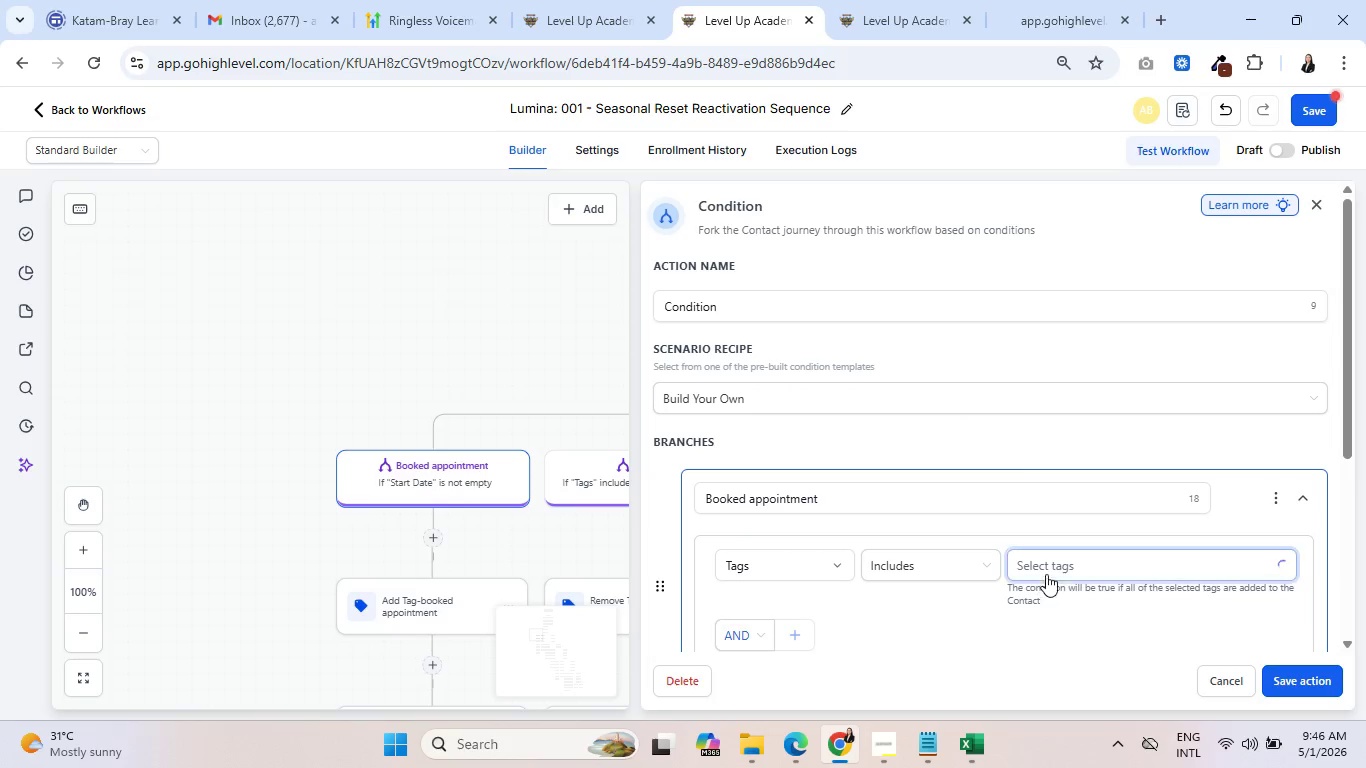 
left_click([1052, 570])
 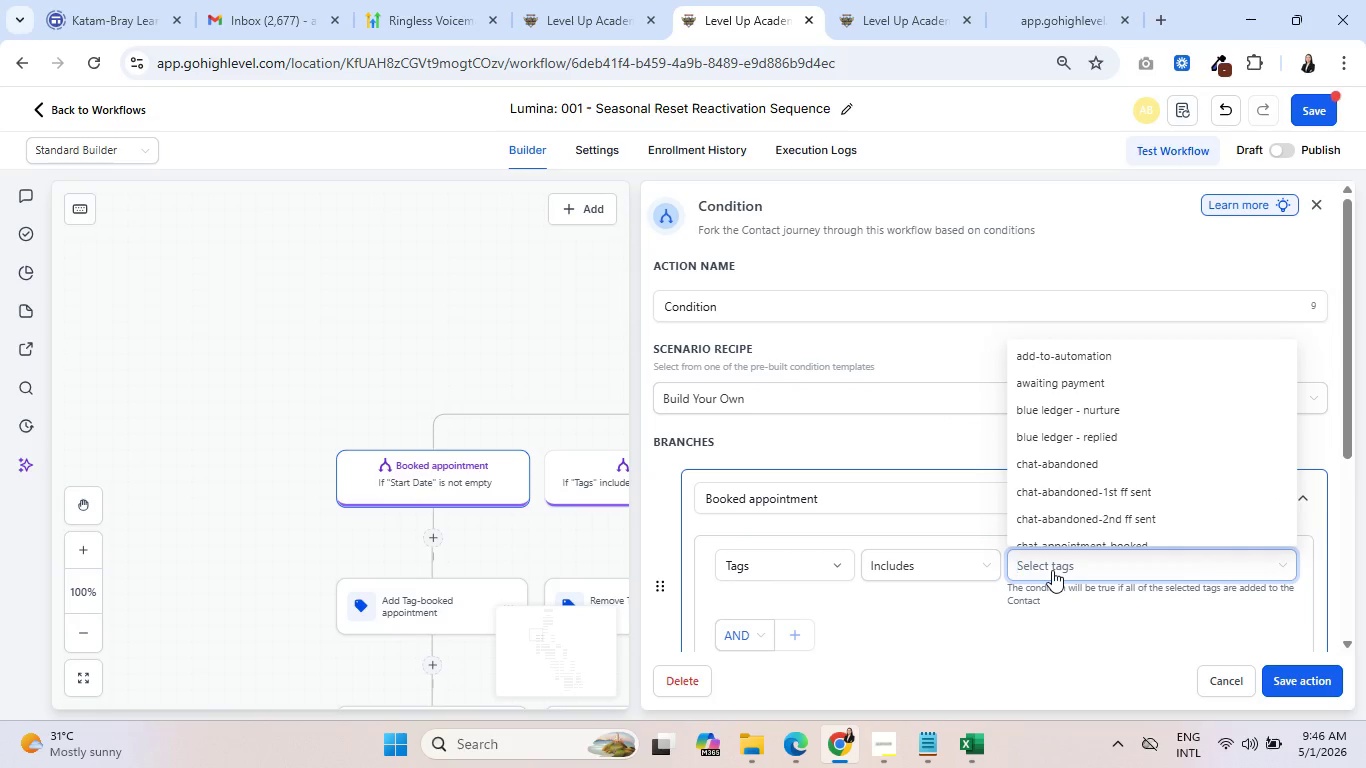 
type(lumn)
key(Backspace)
type(ina)
 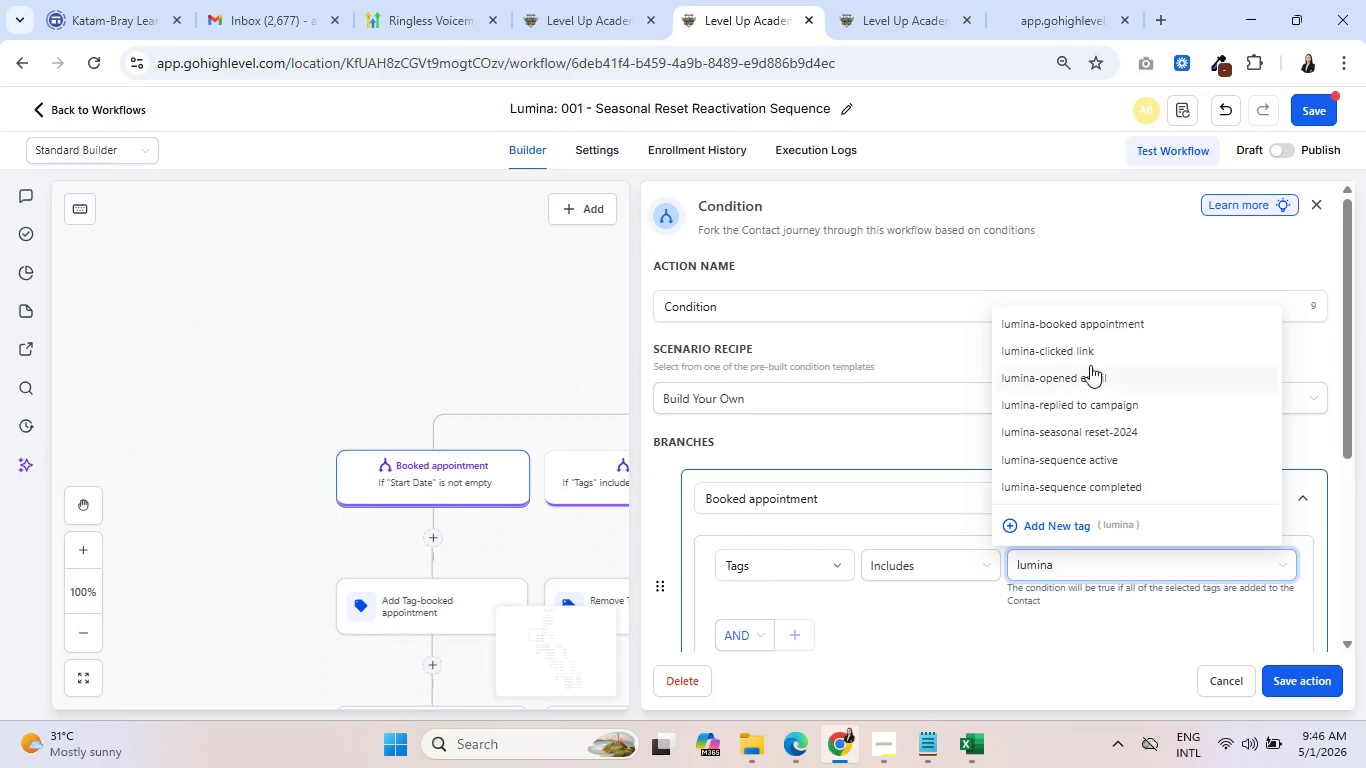 
left_click([1099, 321])
 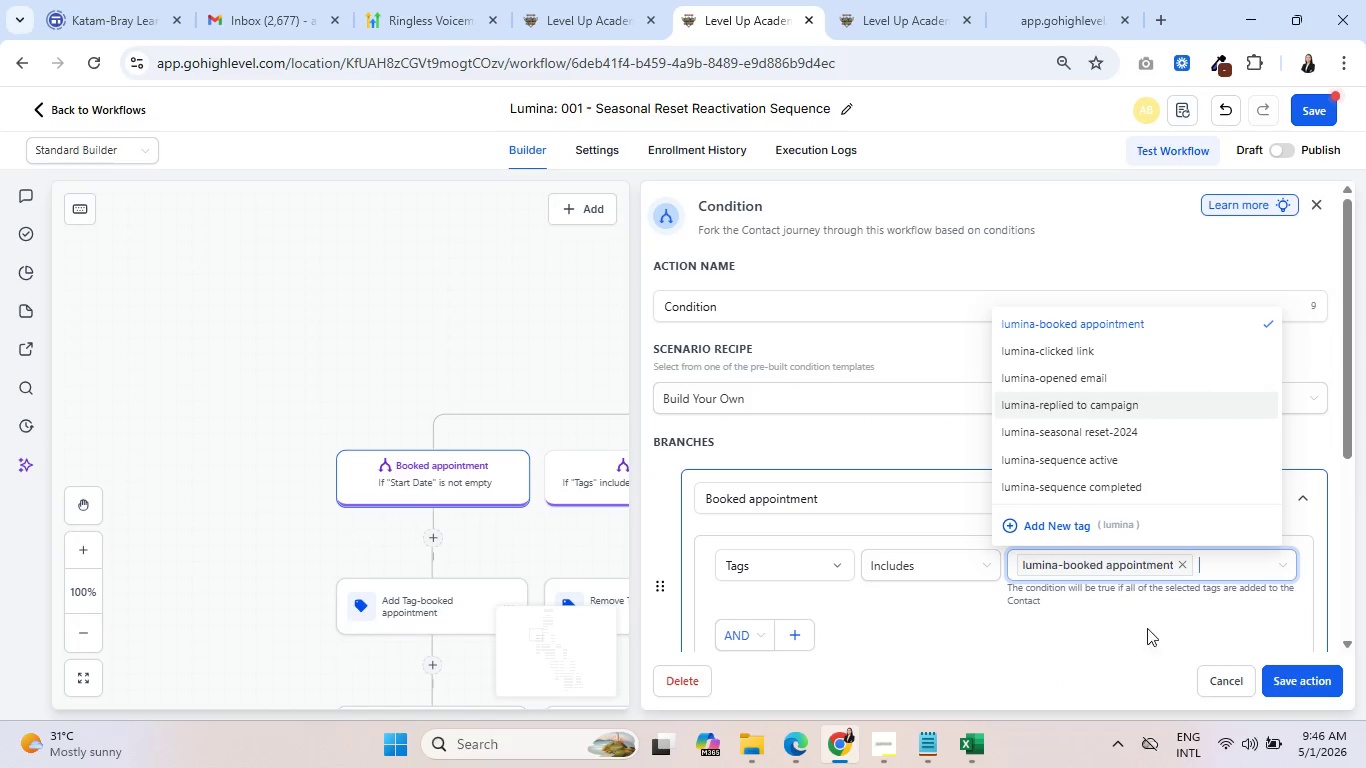 
left_click([1292, 685])
 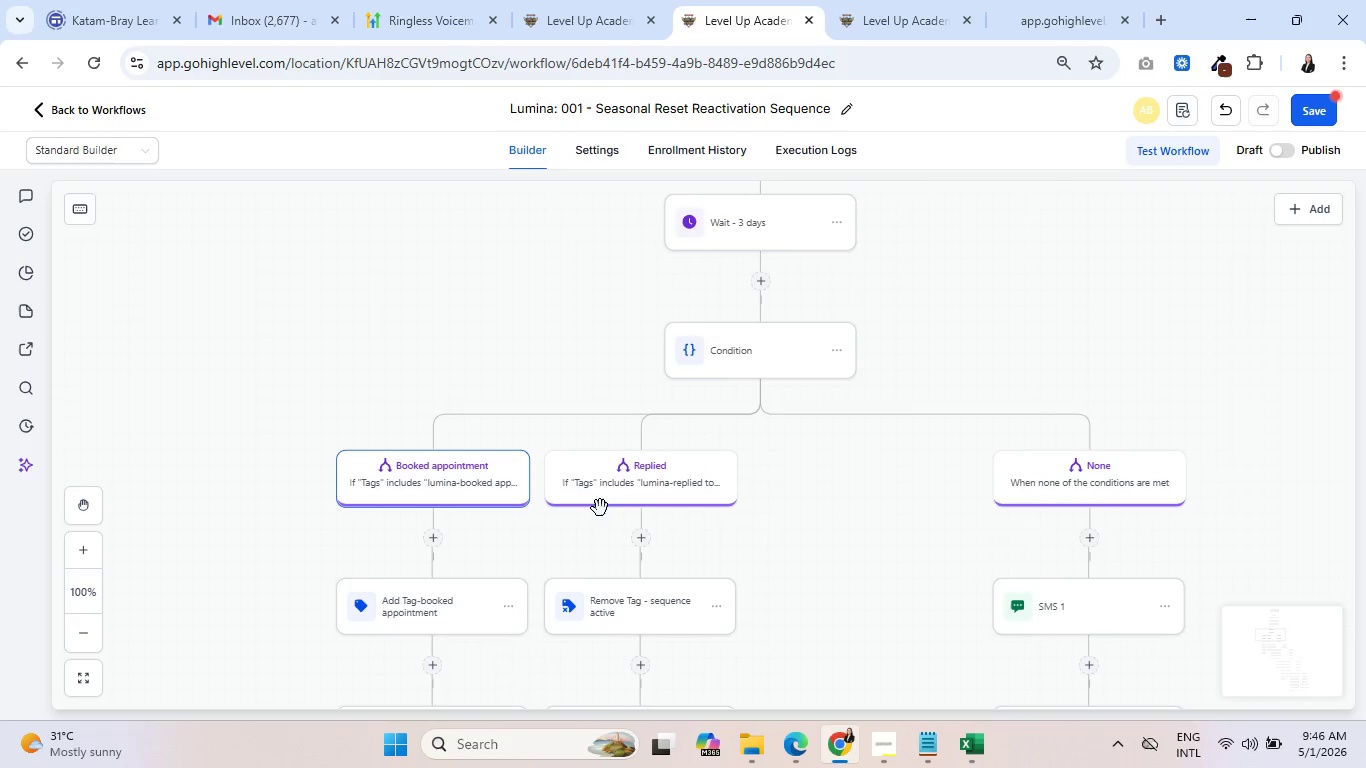 
scroll: coordinate [714, 499], scroll_direction: down, amount: 3.0
 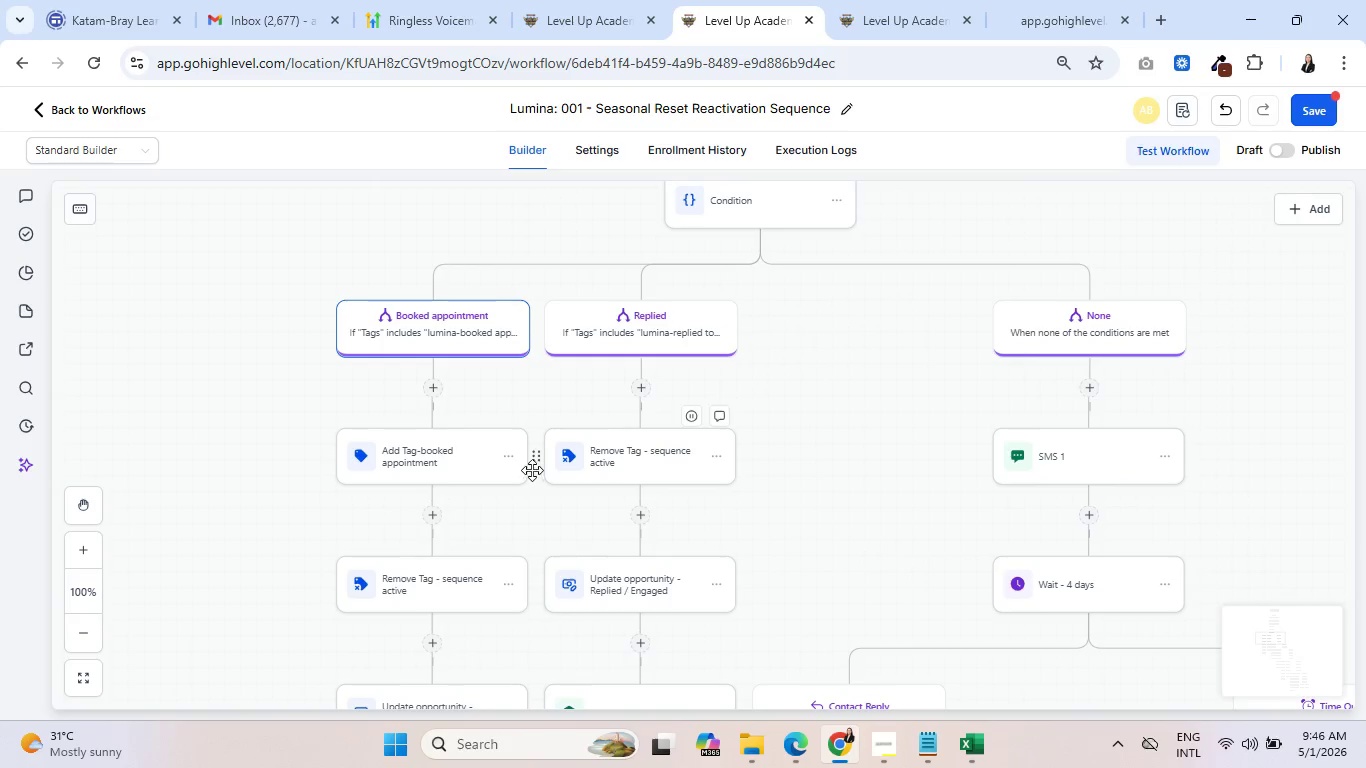 
left_click([510, 460])
 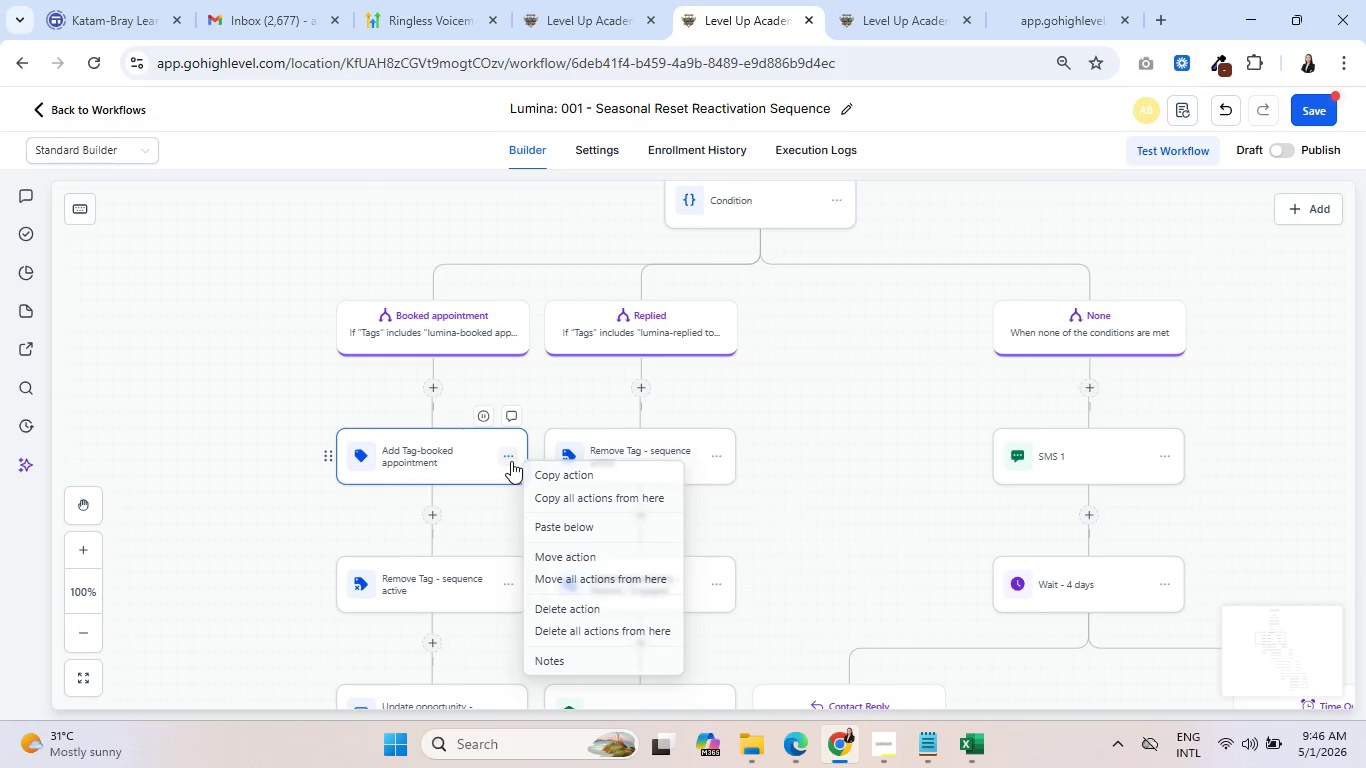 
wait(9.44)
 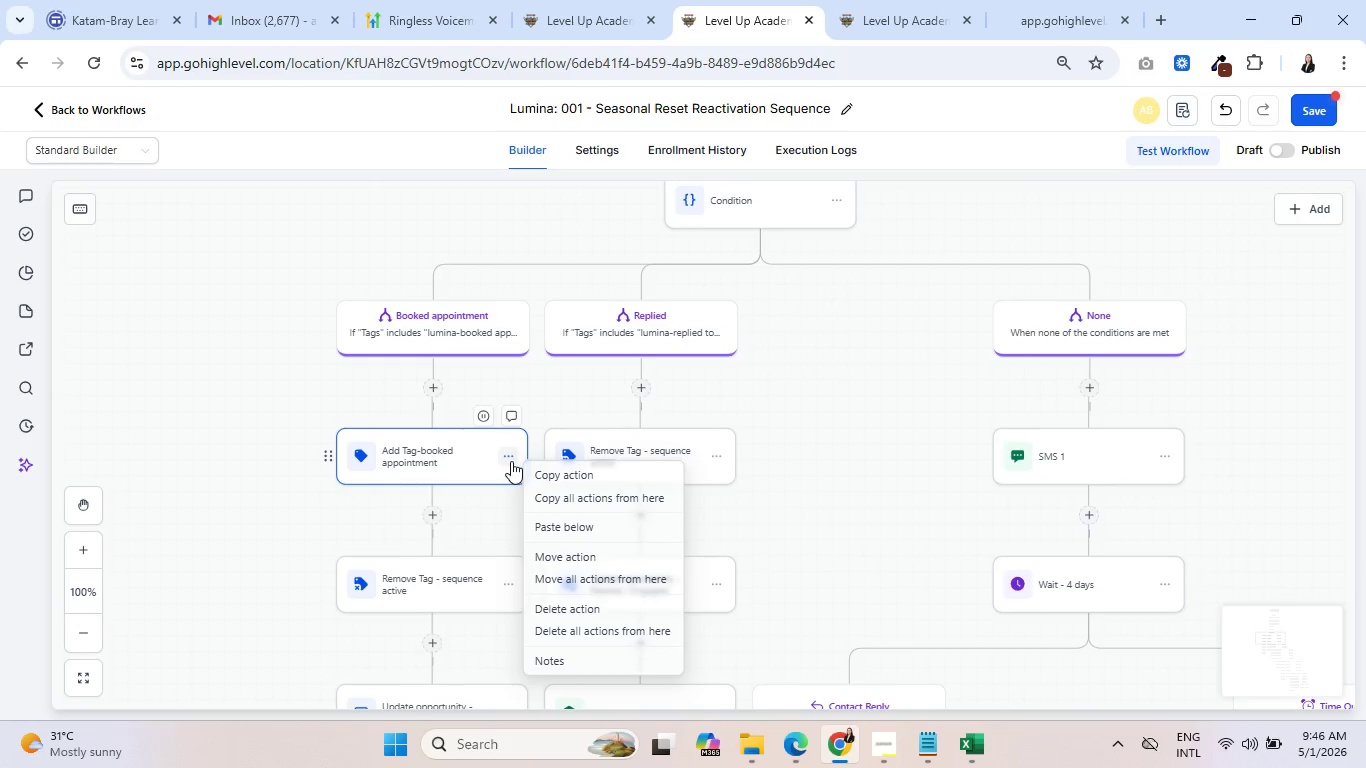 
left_click([572, 611])
 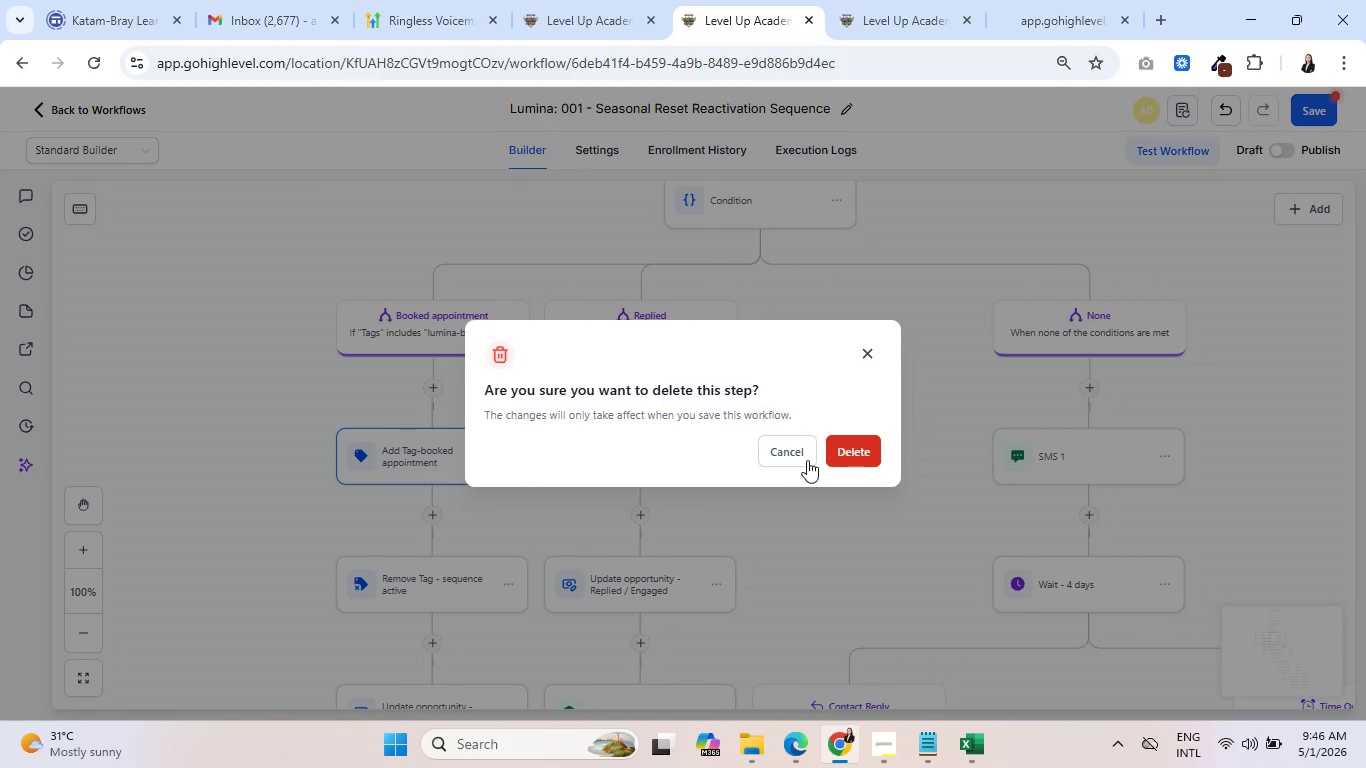 
left_click([847, 452])
 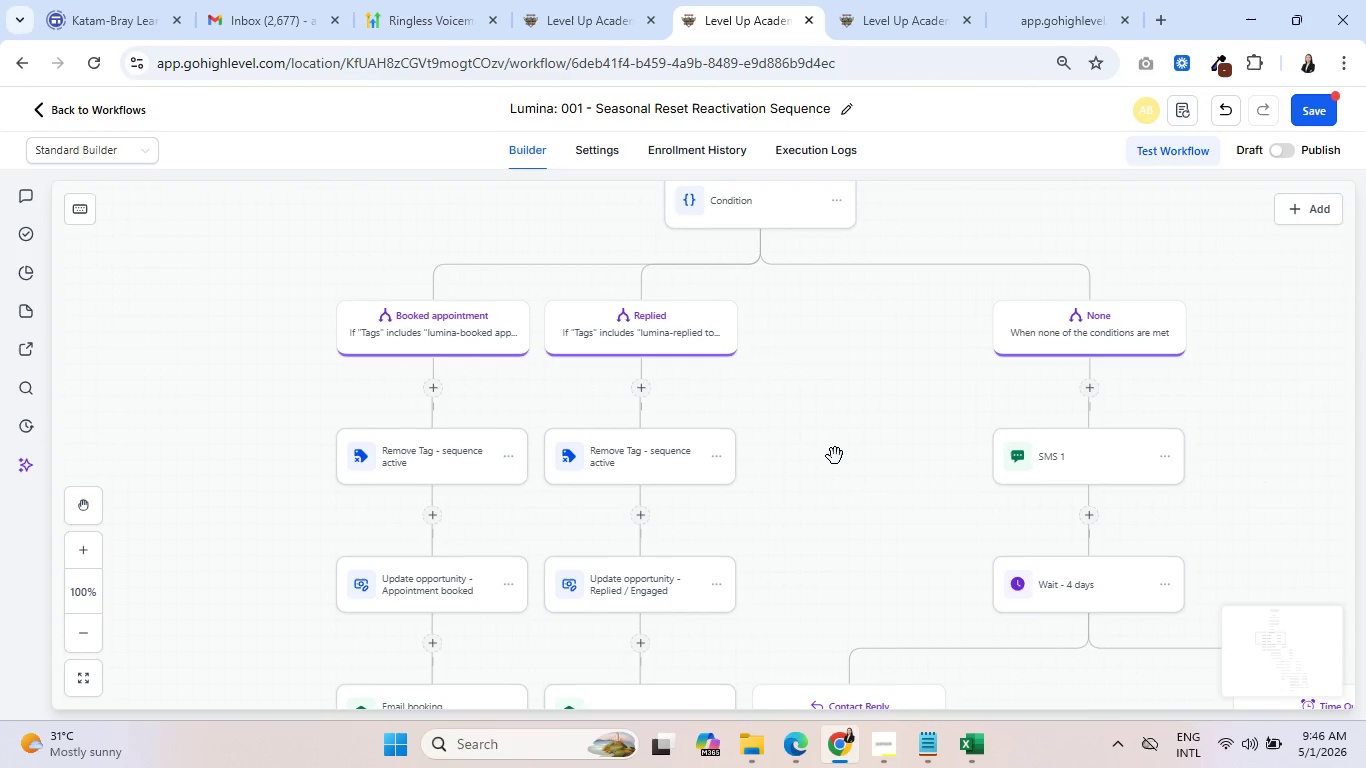 
scroll: coordinate [381, 532], scroll_direction: down, amount: 1.0
 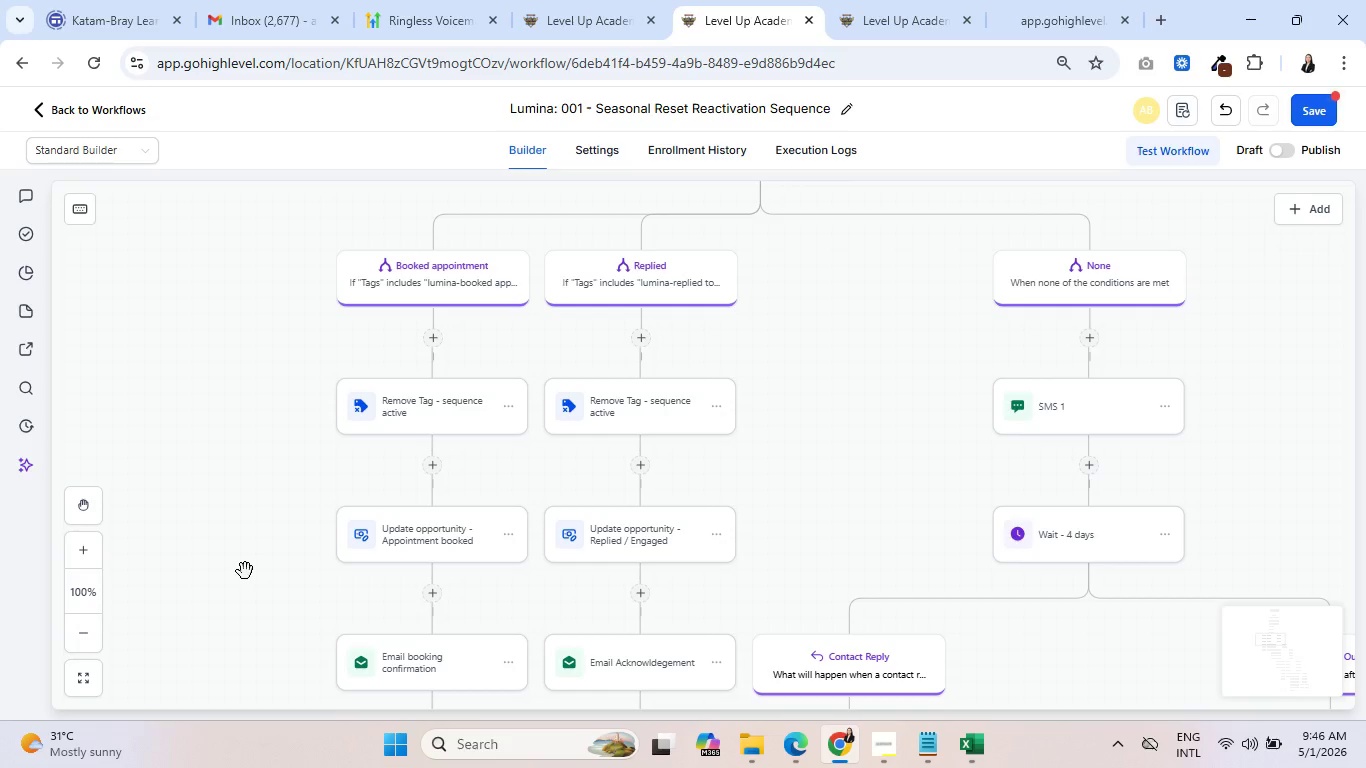 
wait(5.72)
 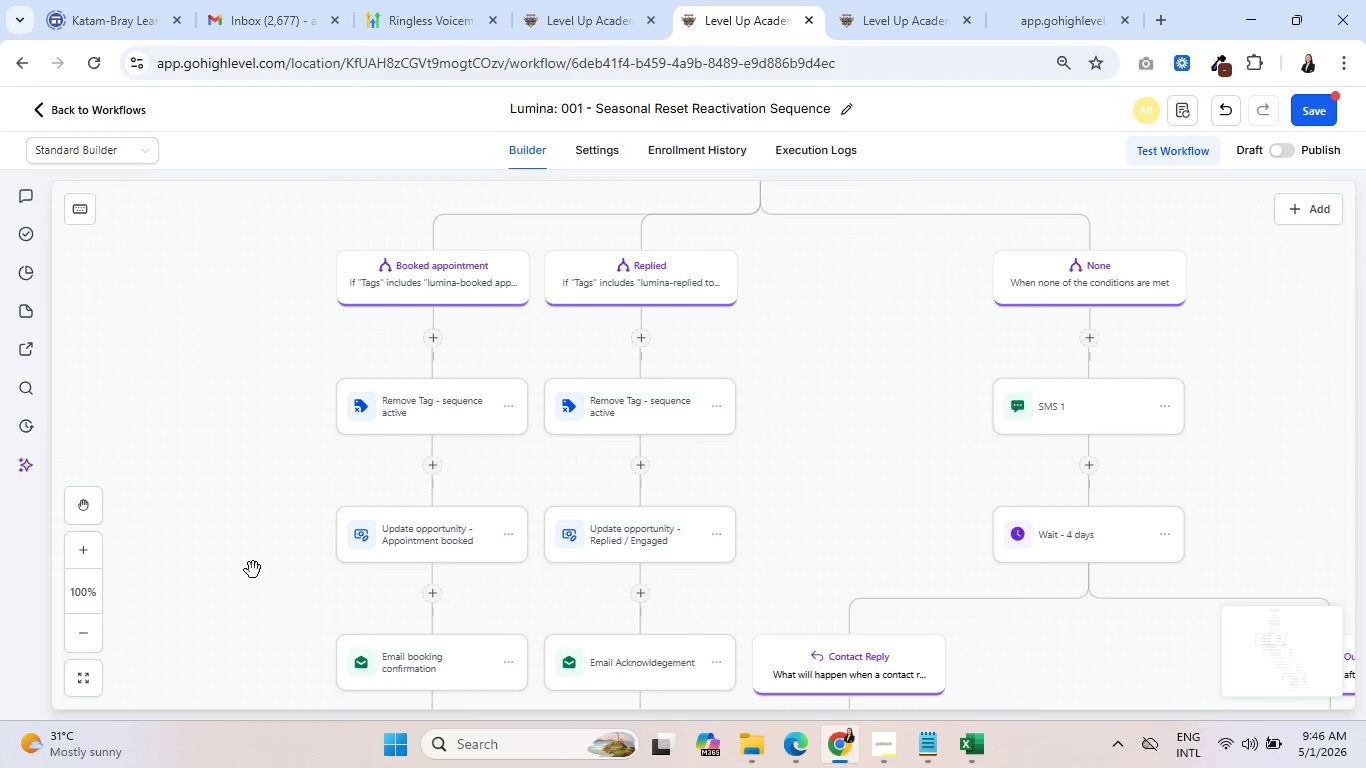 
scroll: coordinate [290, 548], scroll_direction: down, amount: 3.0
 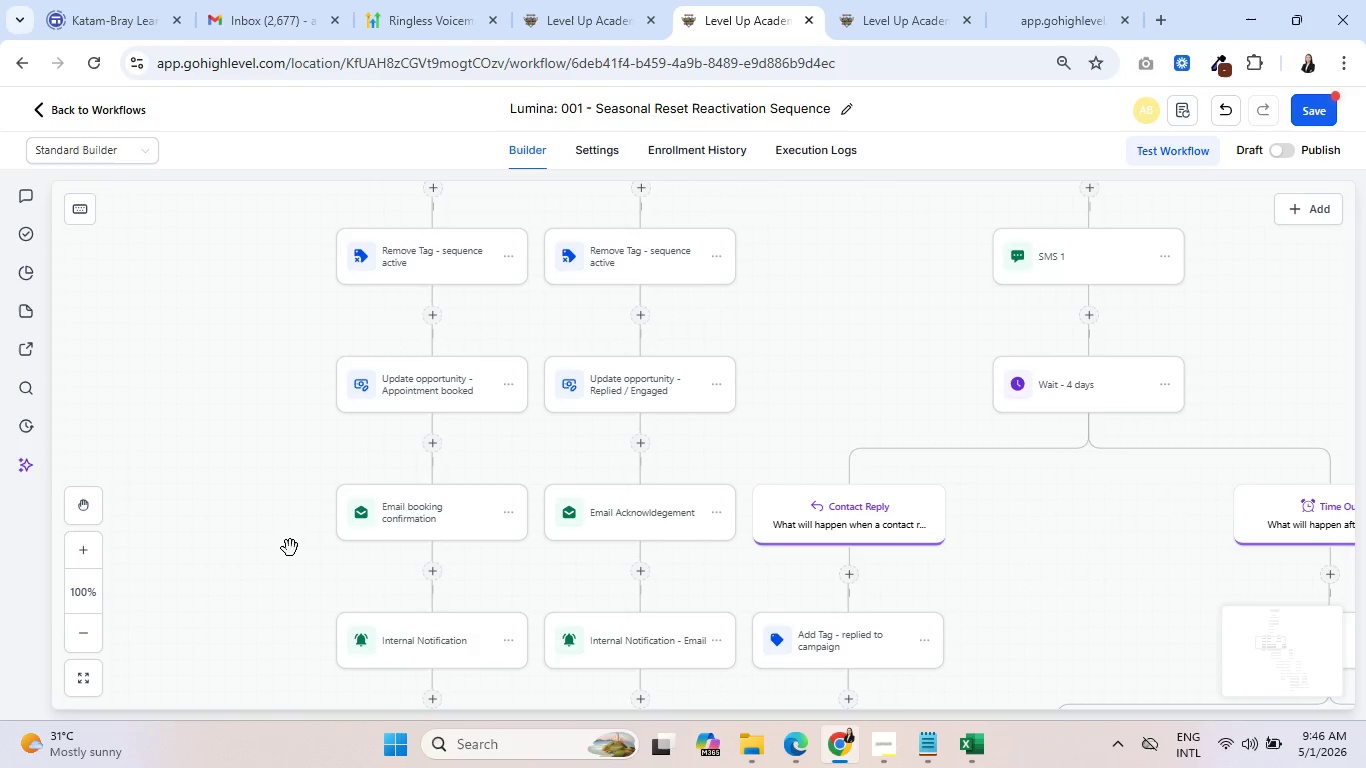 
scroll: coordinate [290, 548], scroll_direction: up, amount: 5.0
 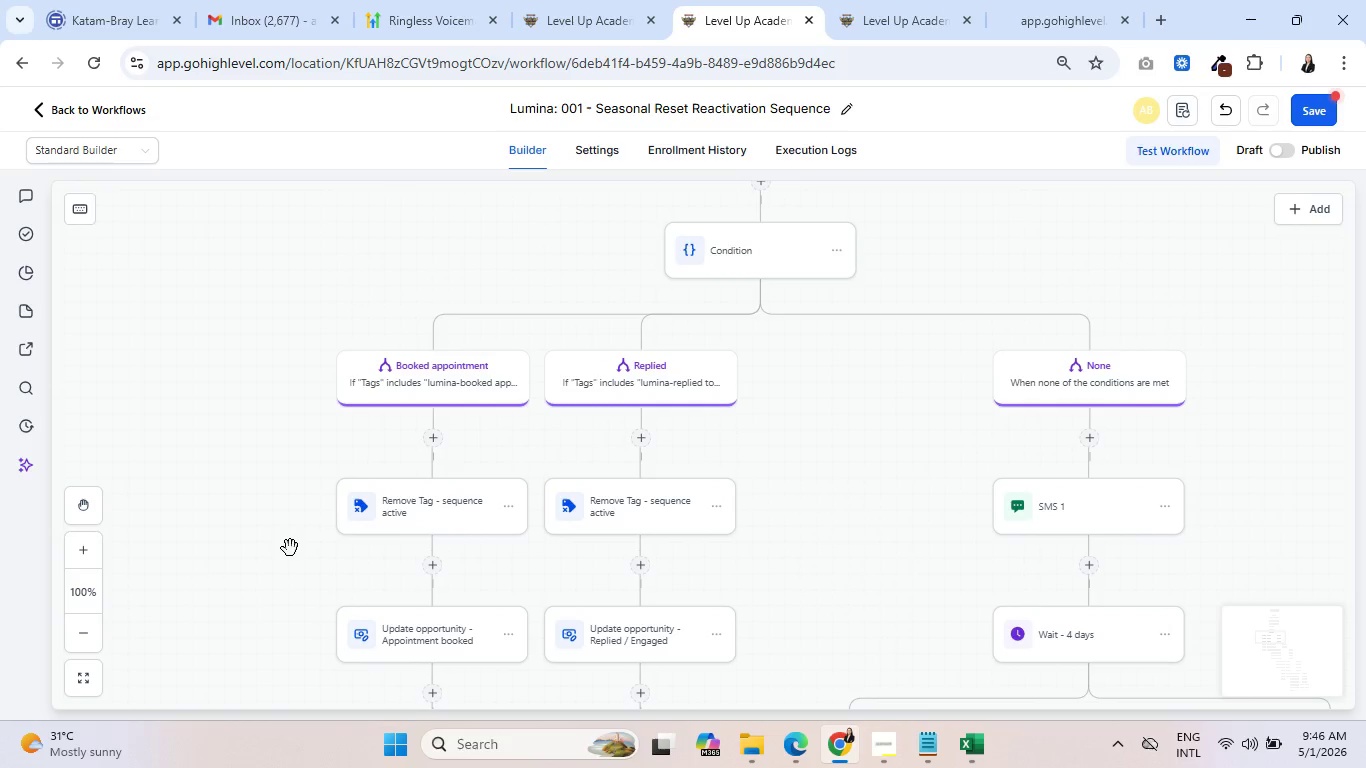 
scroll: coordinate [499, 536], scroll_direction: down, amount: 7.0
 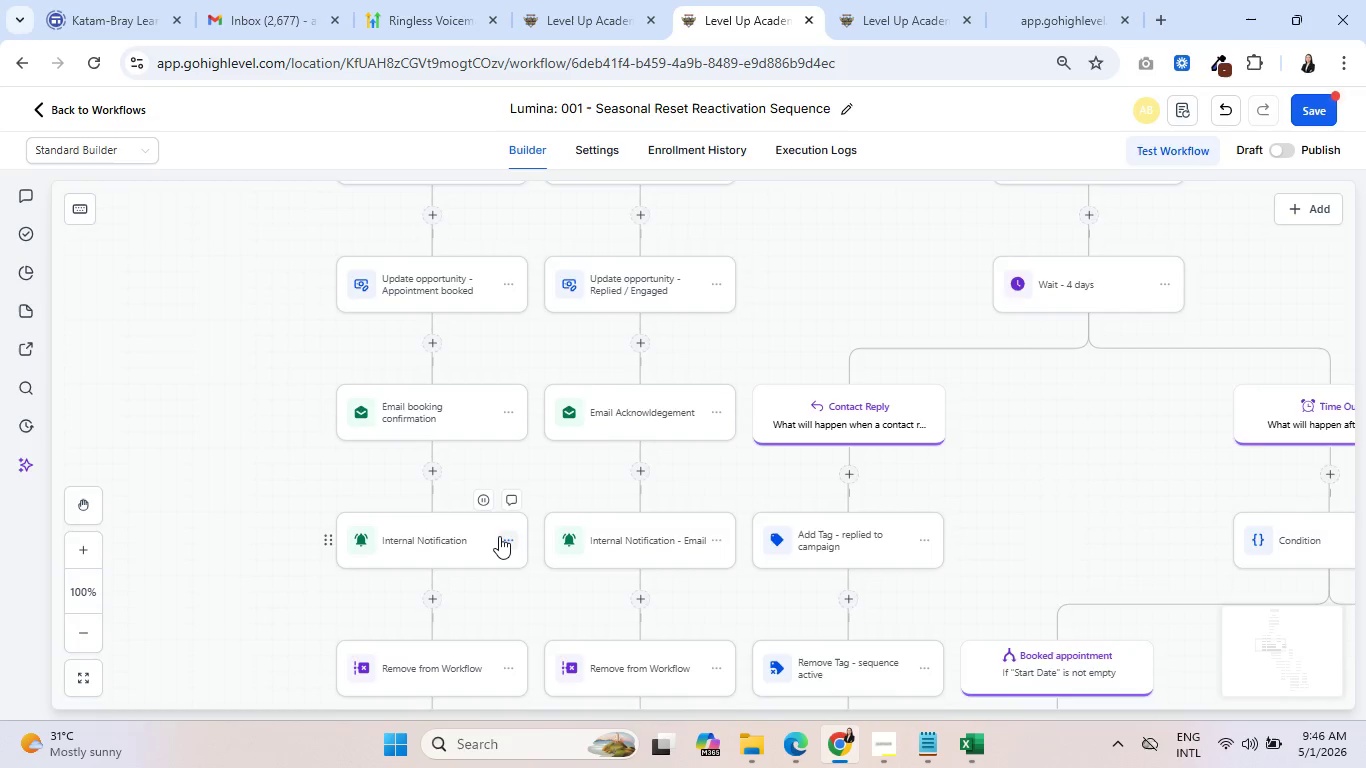 
scroll: coordinate [496, 524], scroll_direction: up, amount: 5.0
 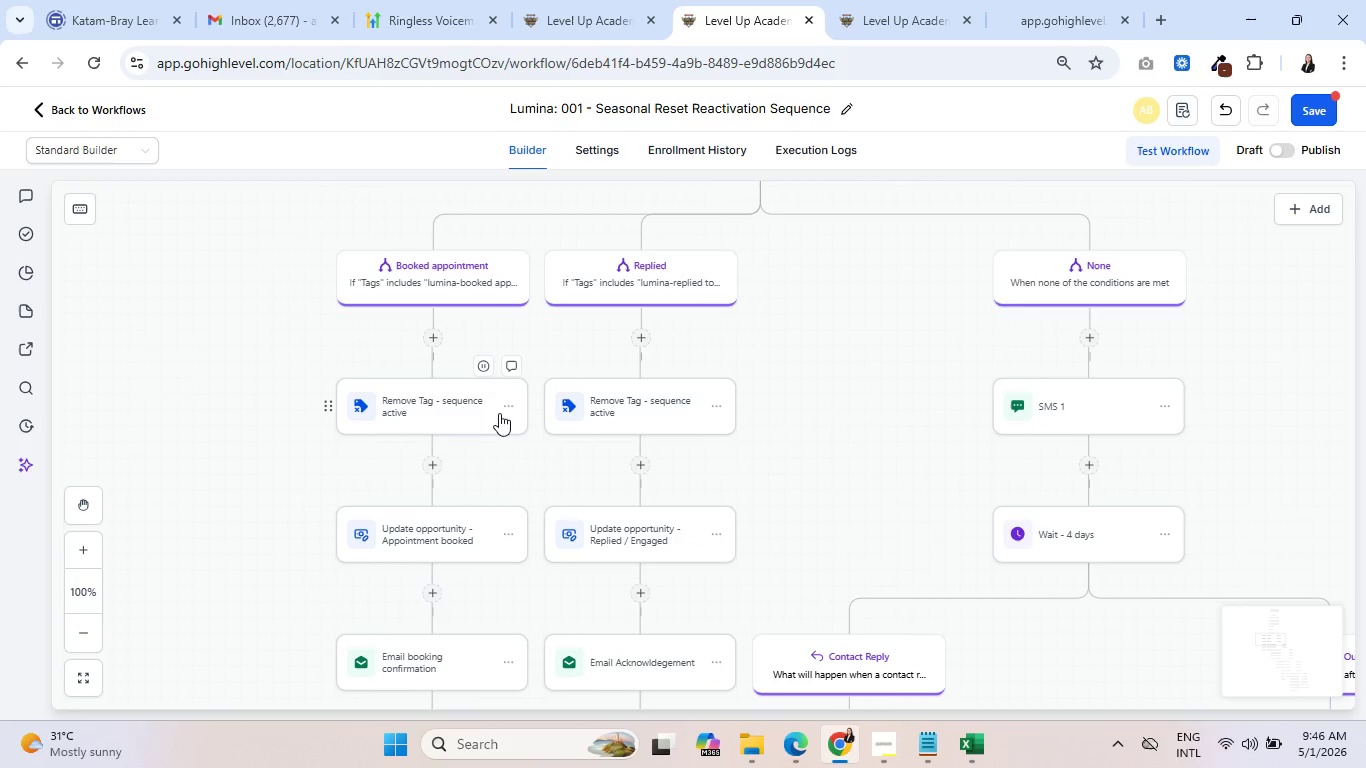 
left_click([508, 405])
 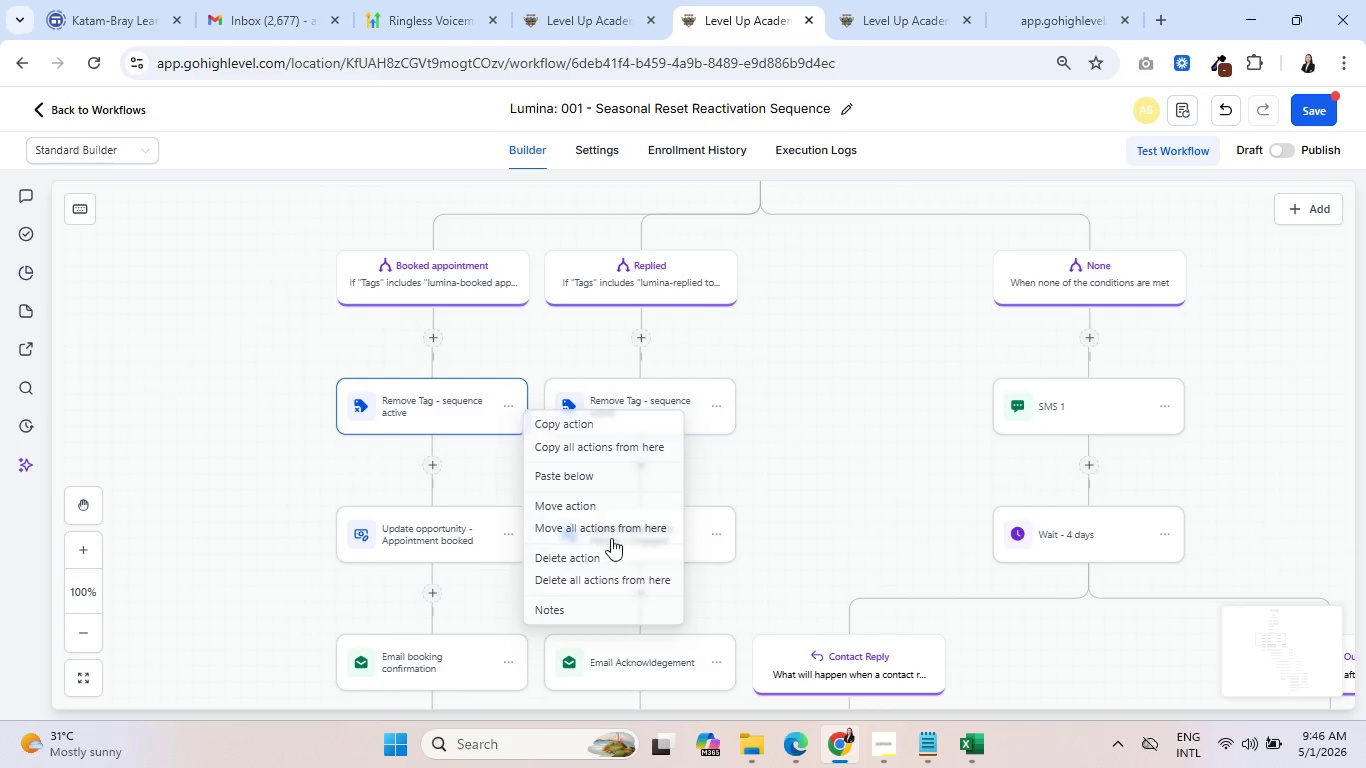 
left_click([604, 558])
 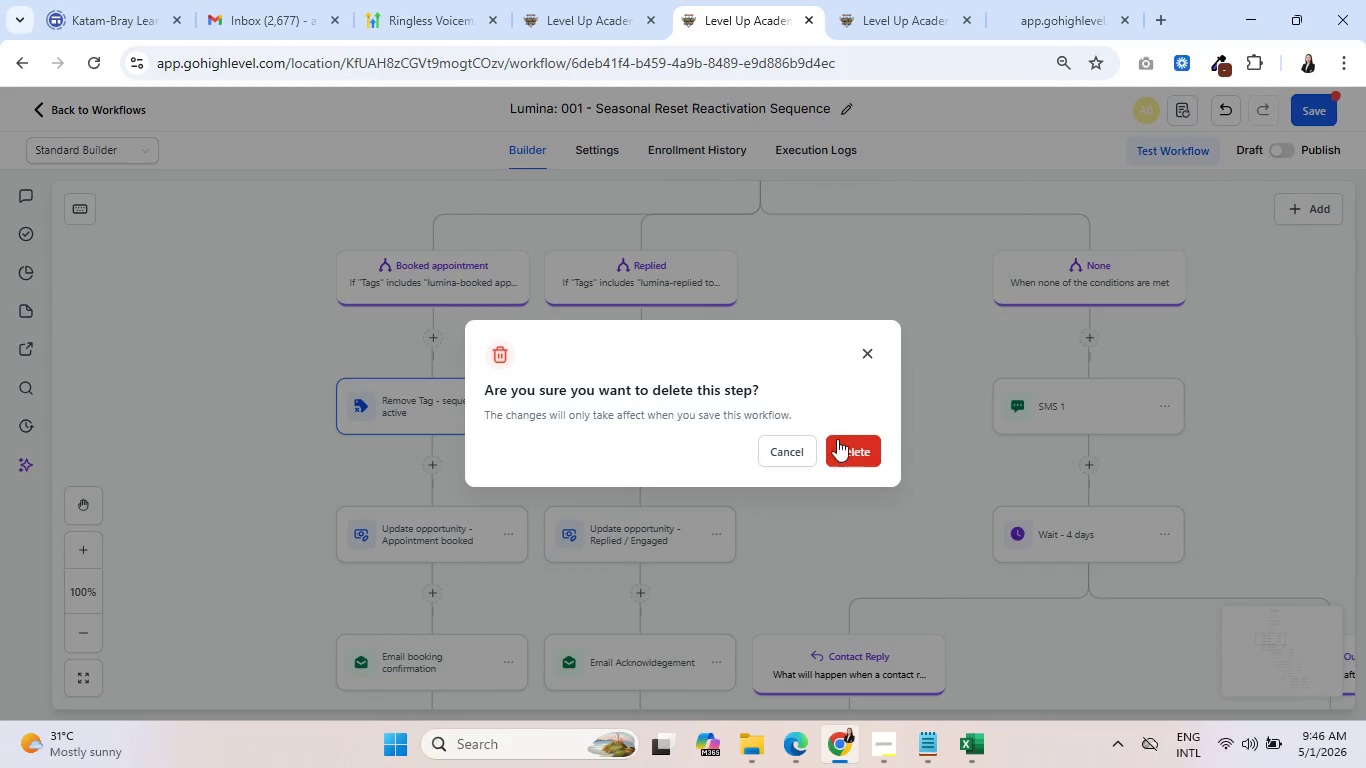 
left_click([845, 450])
 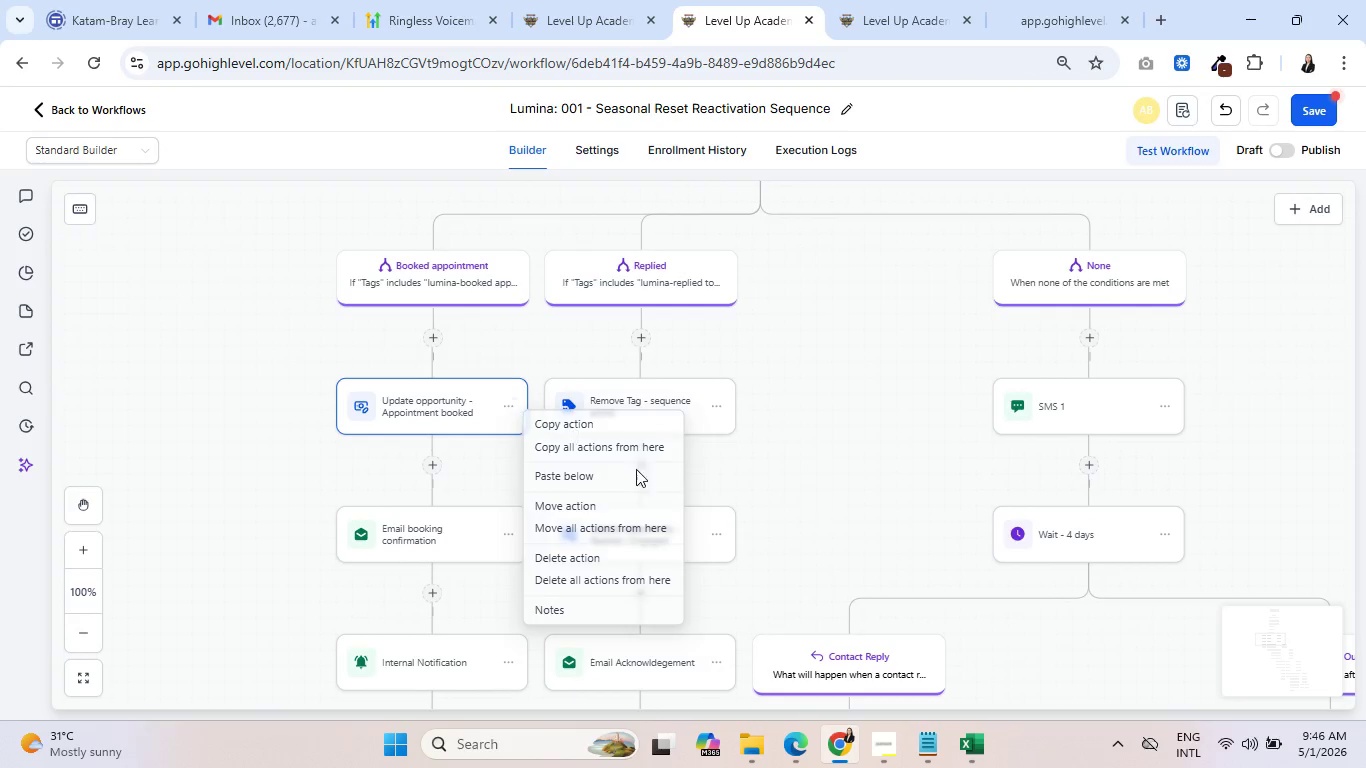 
left_click([599, 554])
 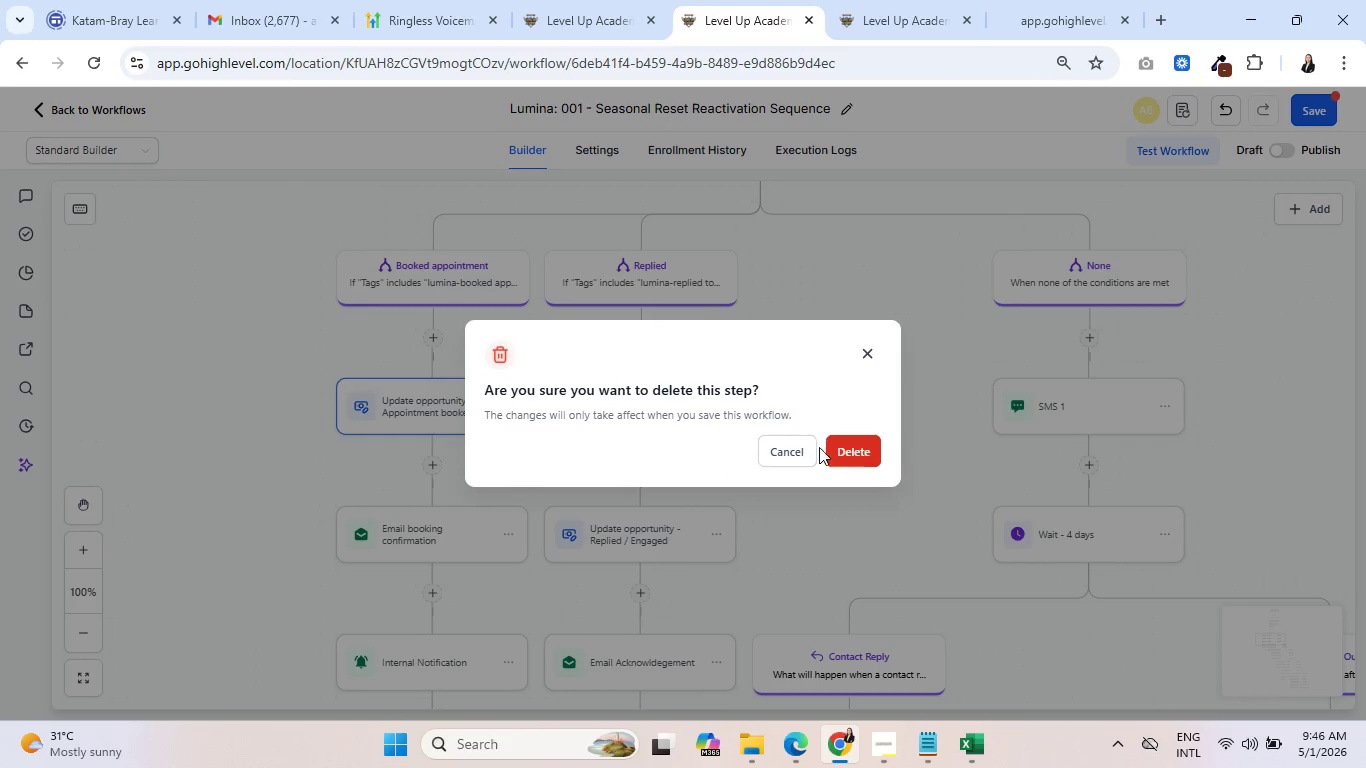 
left_click([847, 449])
 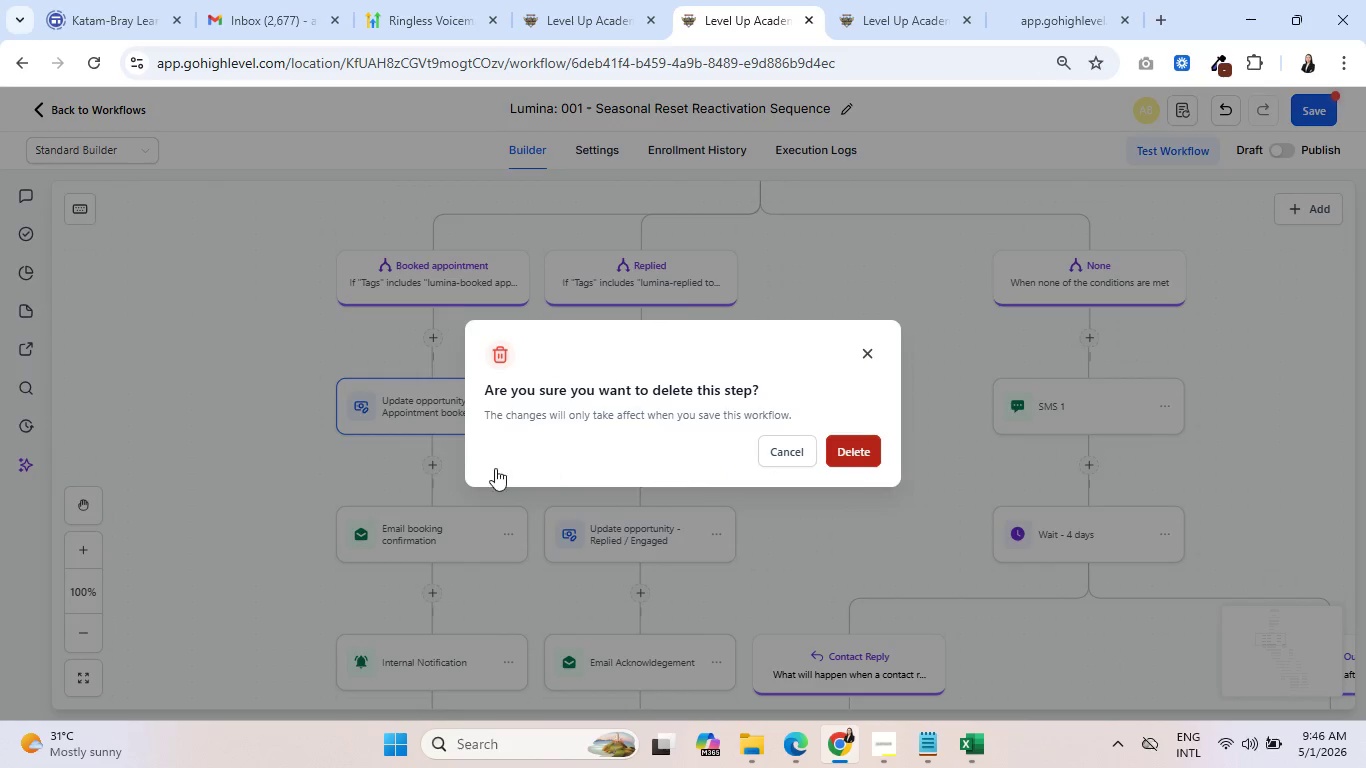 
mouse_move([527, 416])
 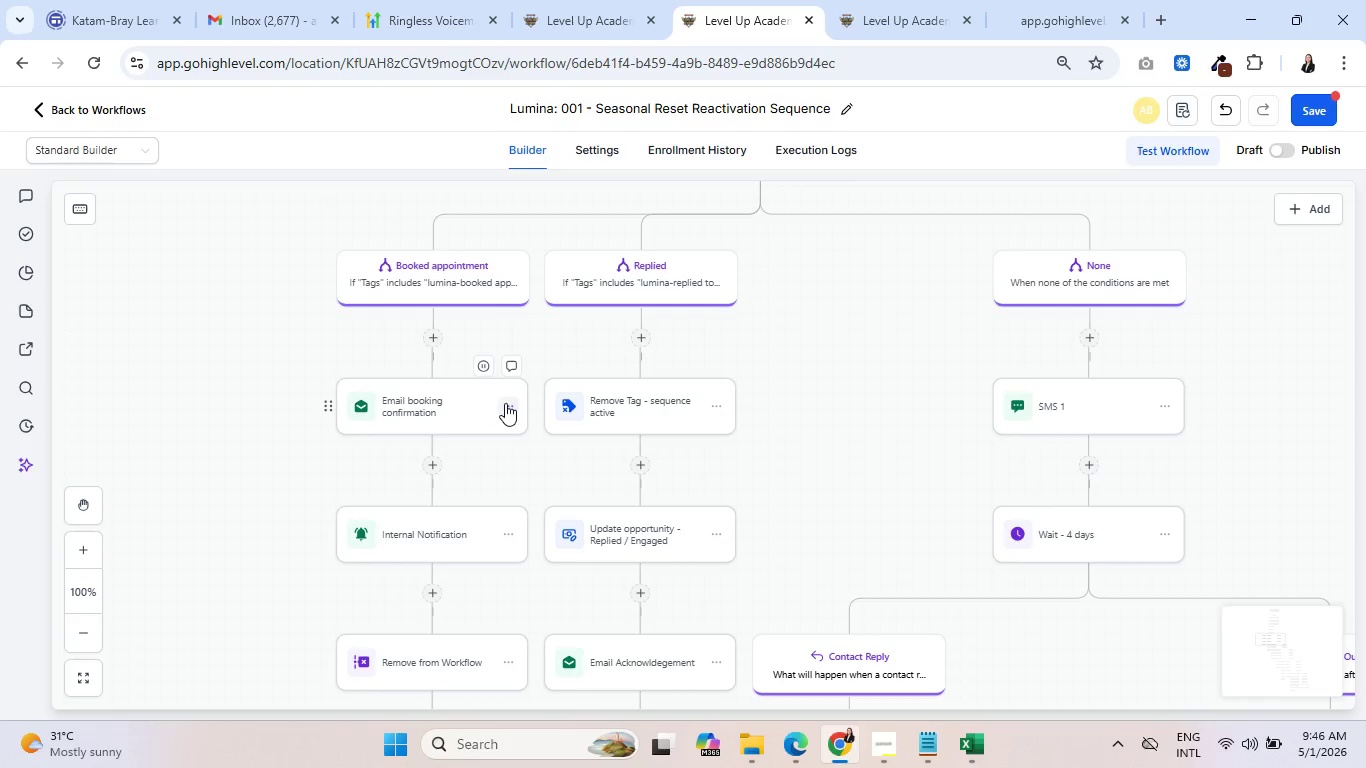 
left_click([505, 403])
 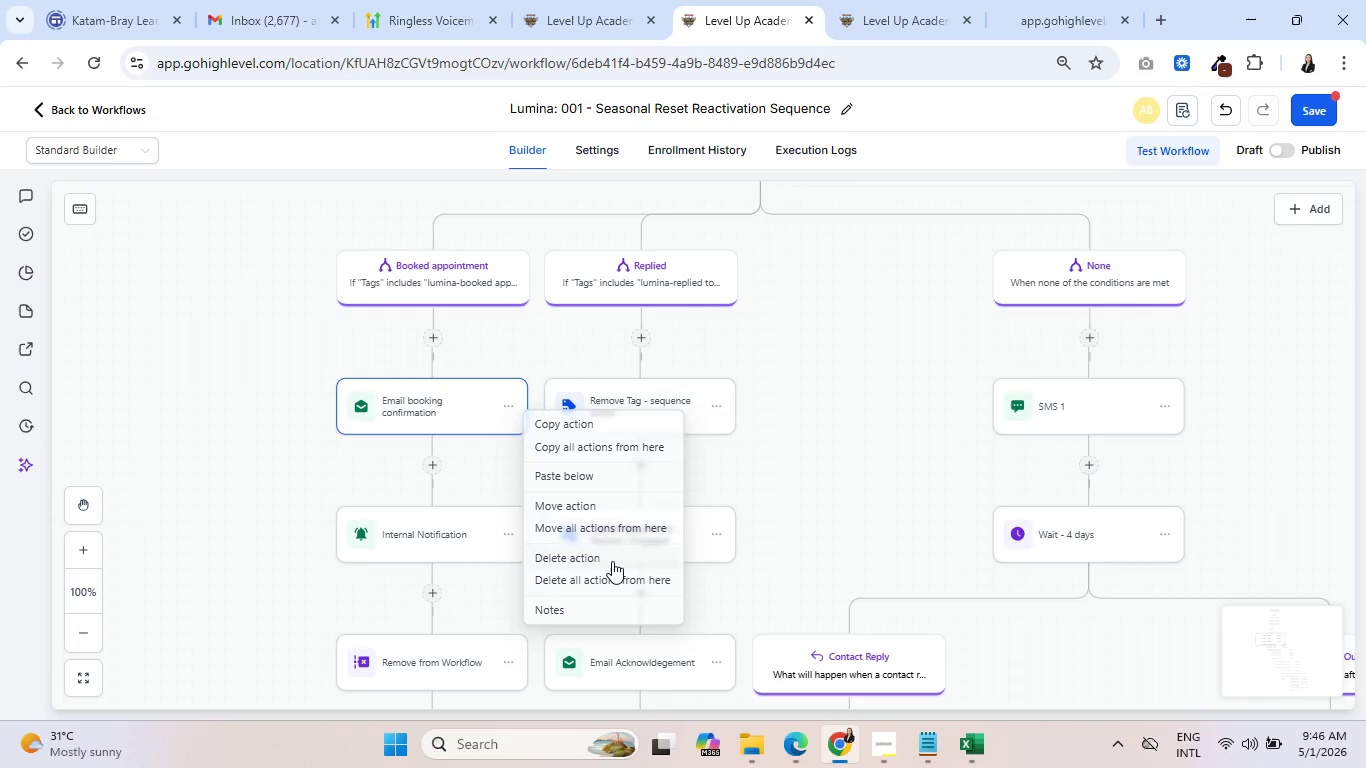 
left_click([611, 561])
 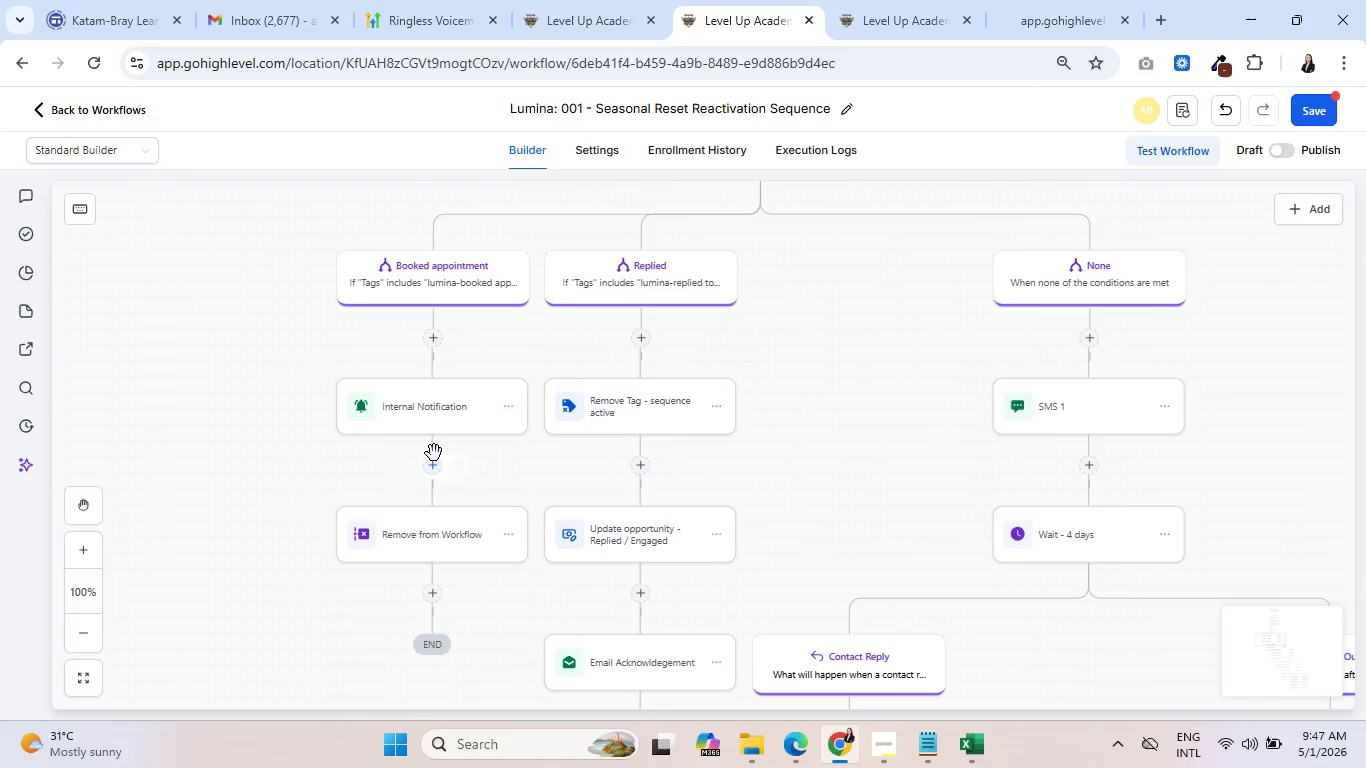 
left_click([505, 404])
 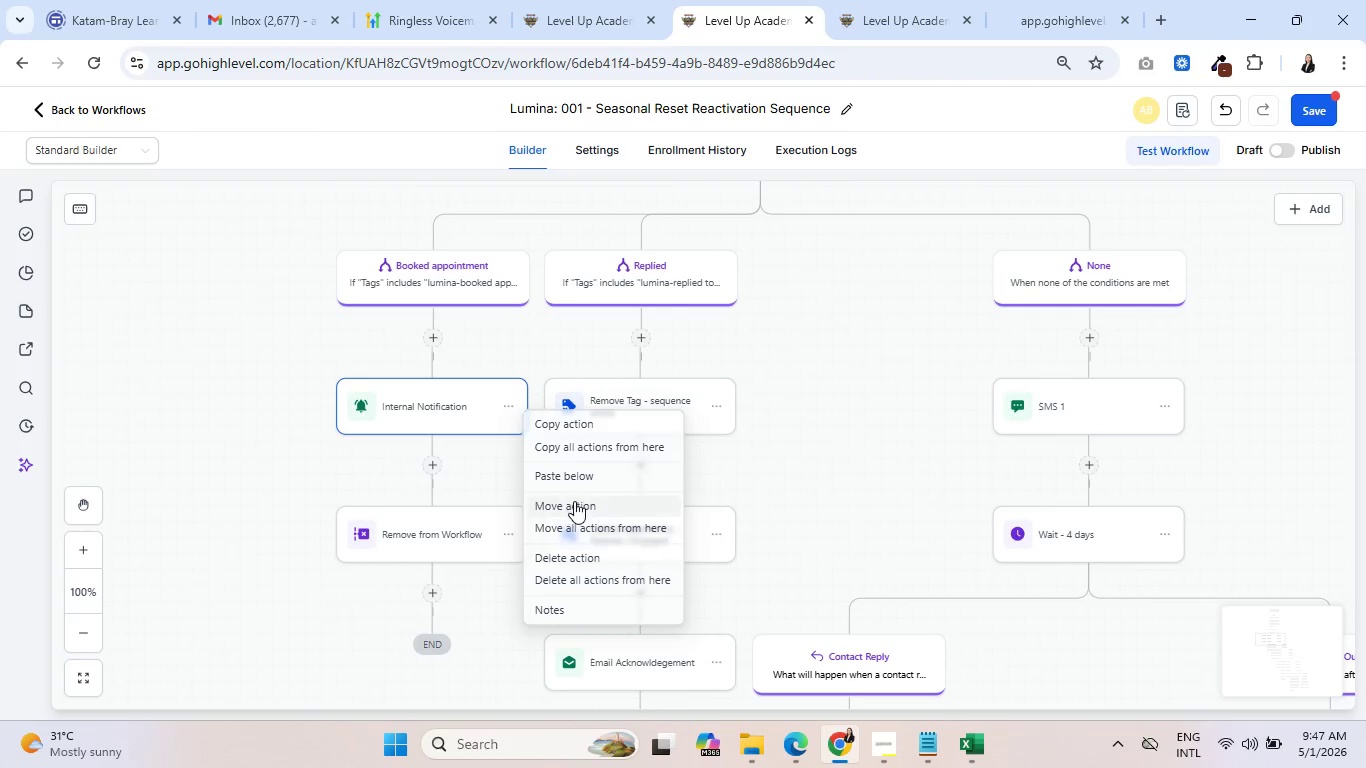 
left_click([579, 550])
 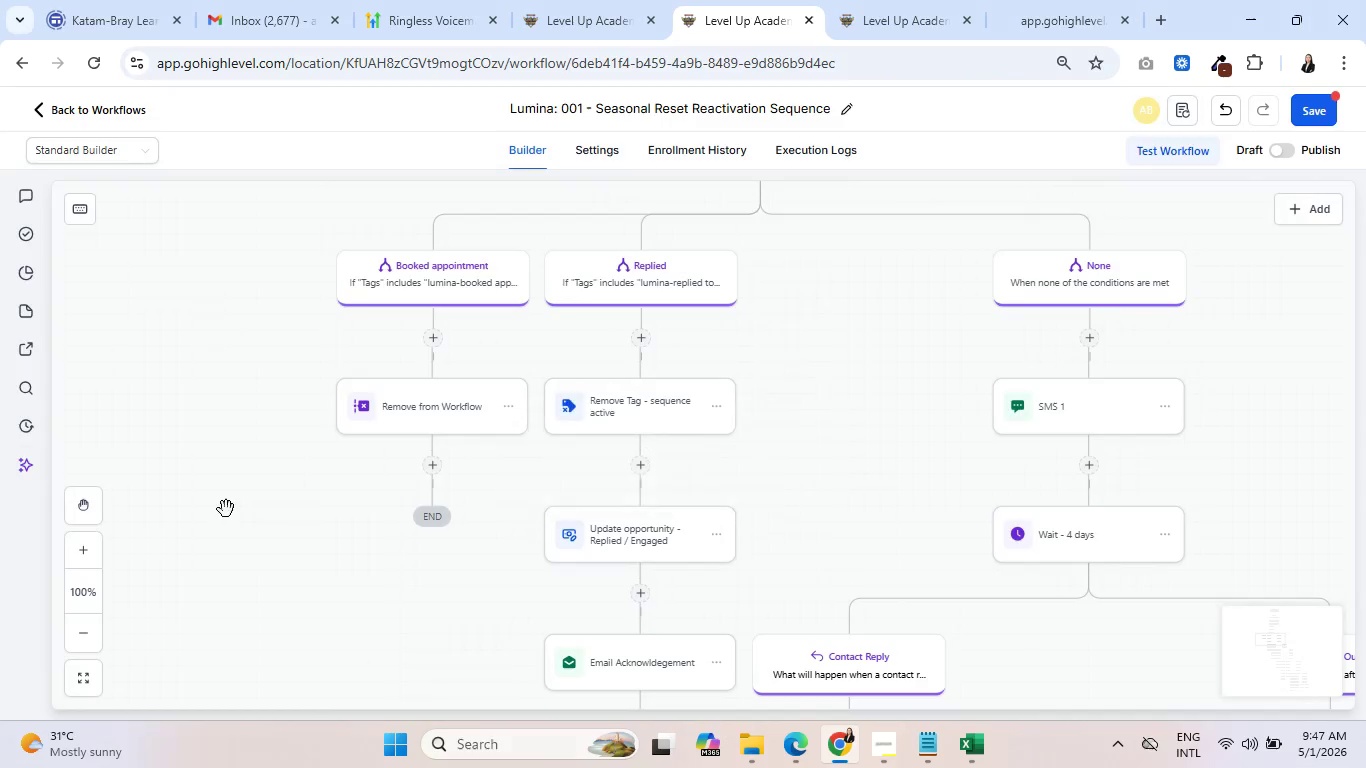 
scroll: coordinate [249, 508], scroll_direction: up, amount: 2.0
 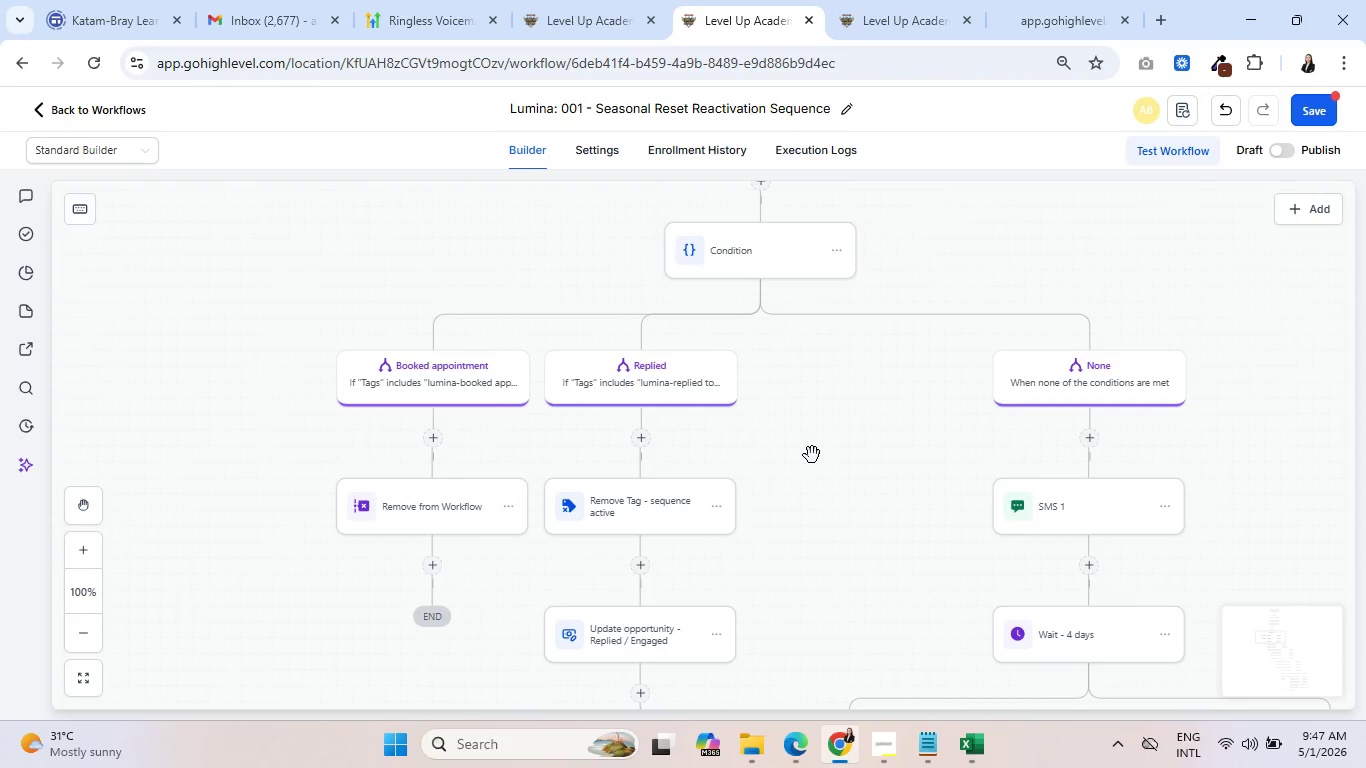 
left_click_drag(start_coordinate=[812, 455], to_coordinate=[661, 490])
 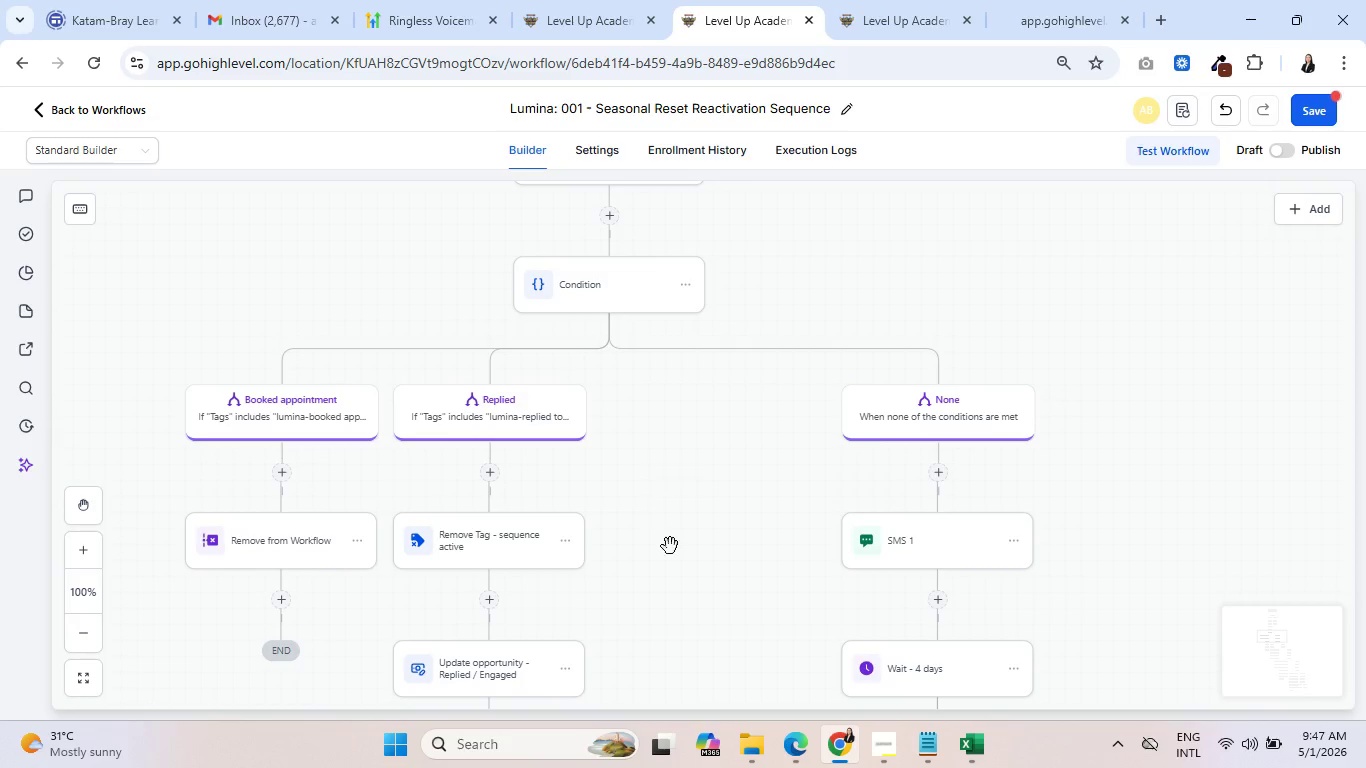 
left_click_drag(start_coordinate=[679, 590], to_coordinate=[671, 487])
 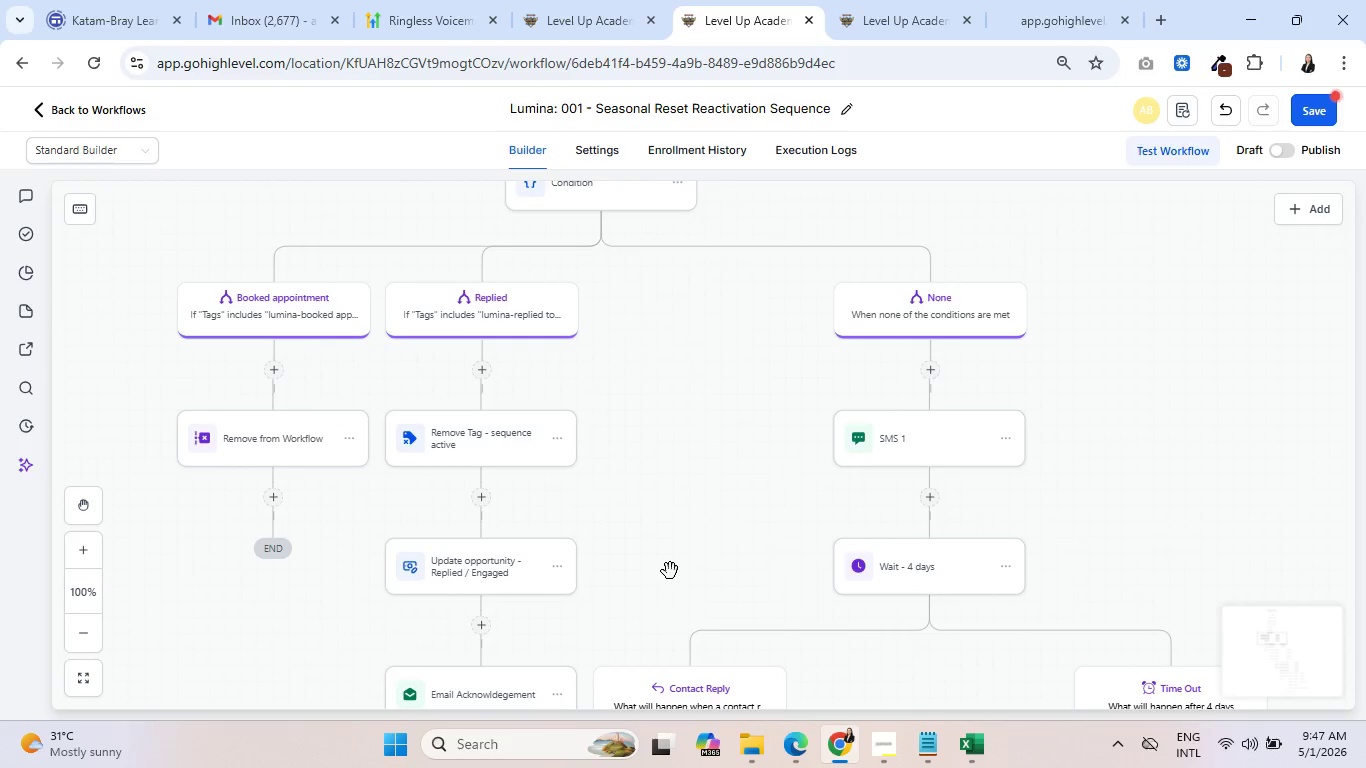 
left_click_drag(start_coordinate=[671, 571], to_coordinate=[675, 457])
 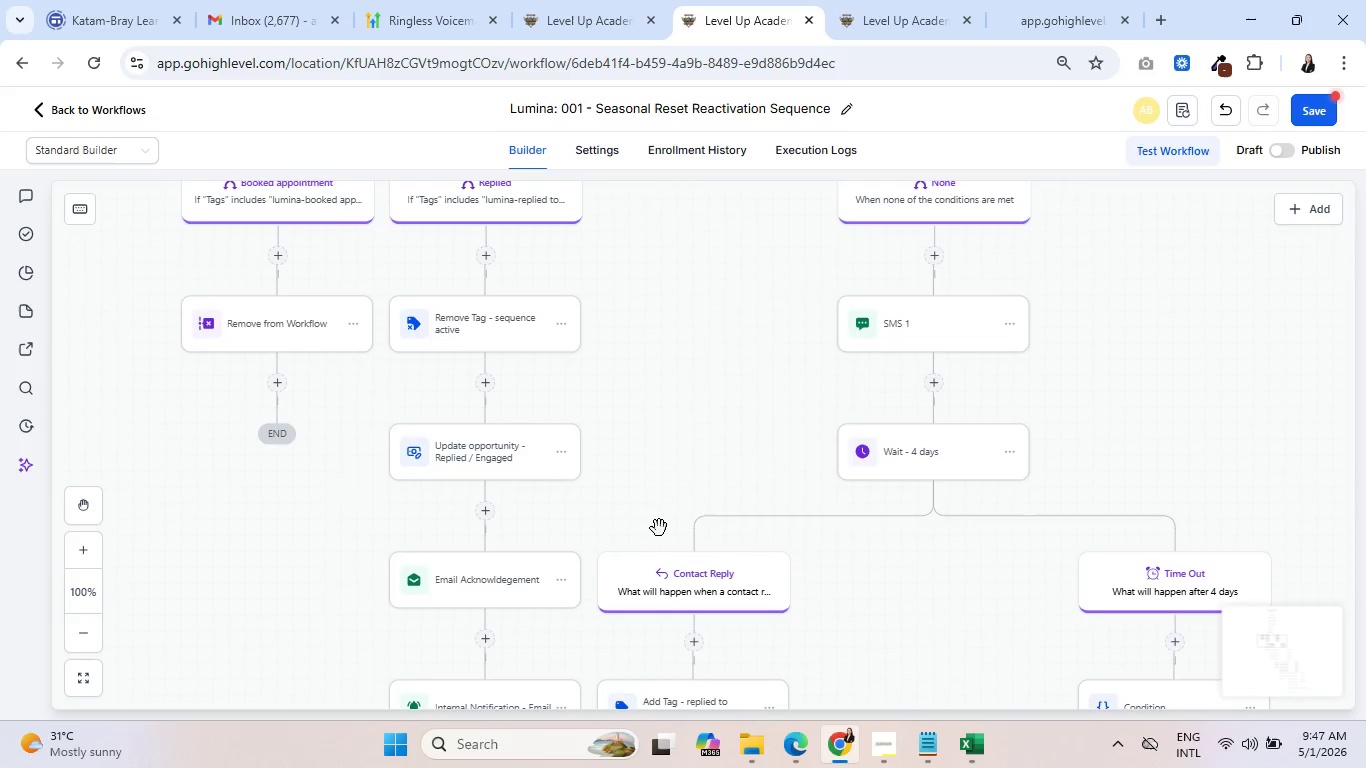 
left_click_drag(start_coordinate=[657, 523], to_coordinate=[666, 432])
 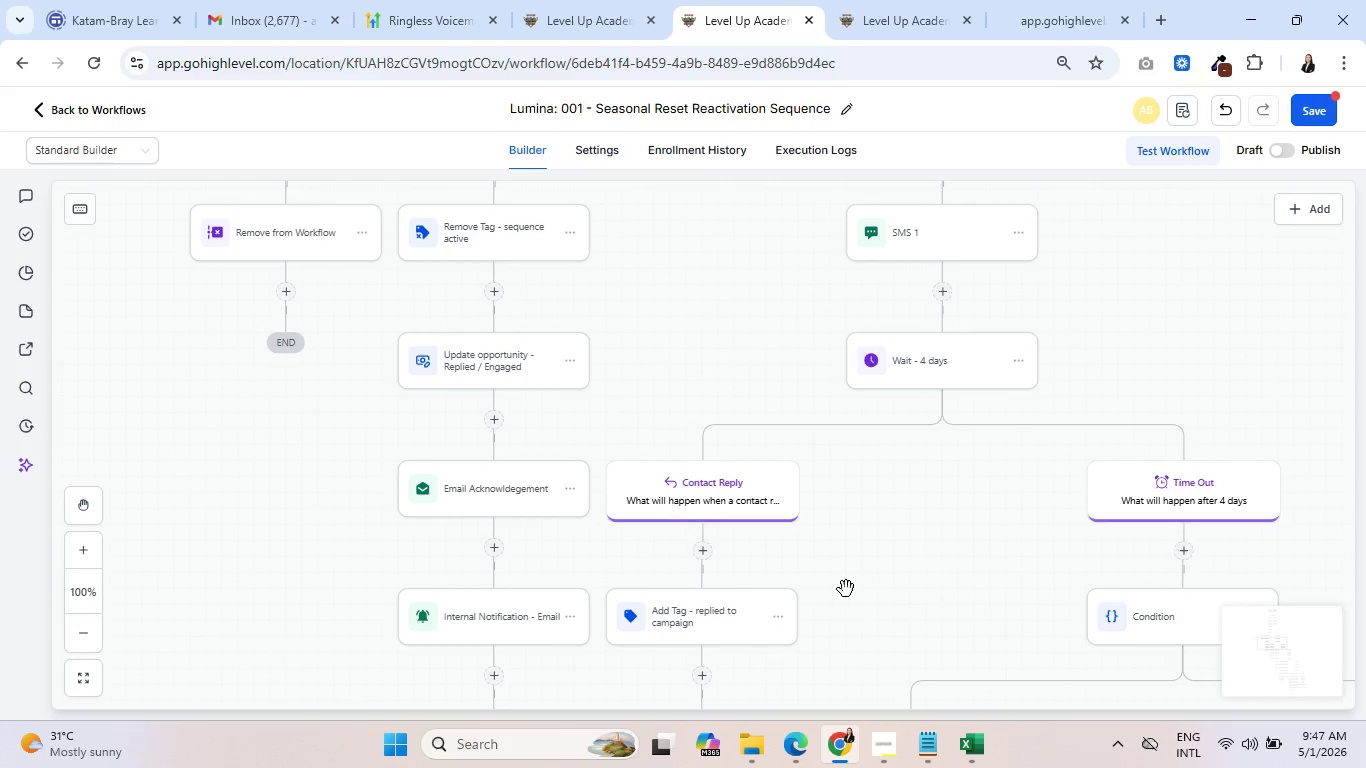 
left_click_drag(start_coordinate=[846, 589], to_coordinate=[801, 467])
 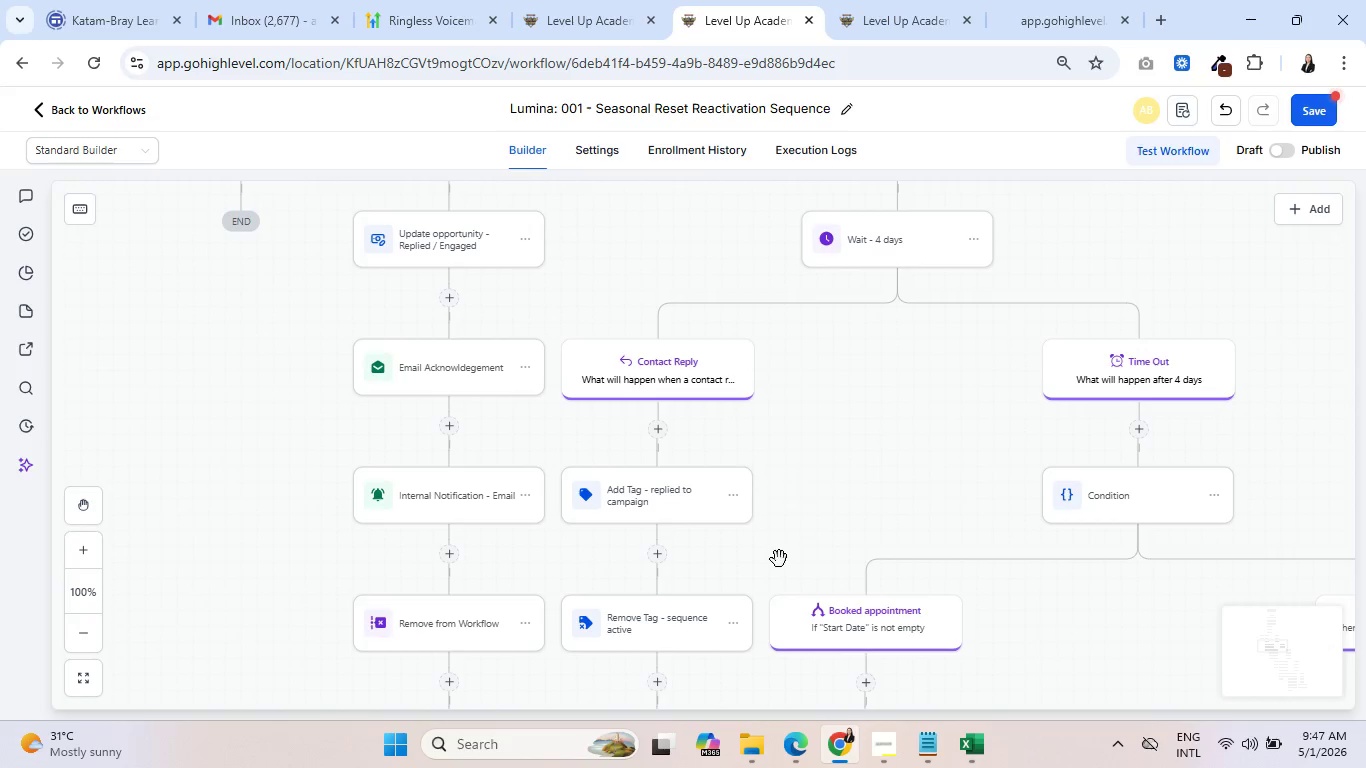 
left_click_drag(start_coordinate=[779, 559], to_coordinate=[771, 475])
 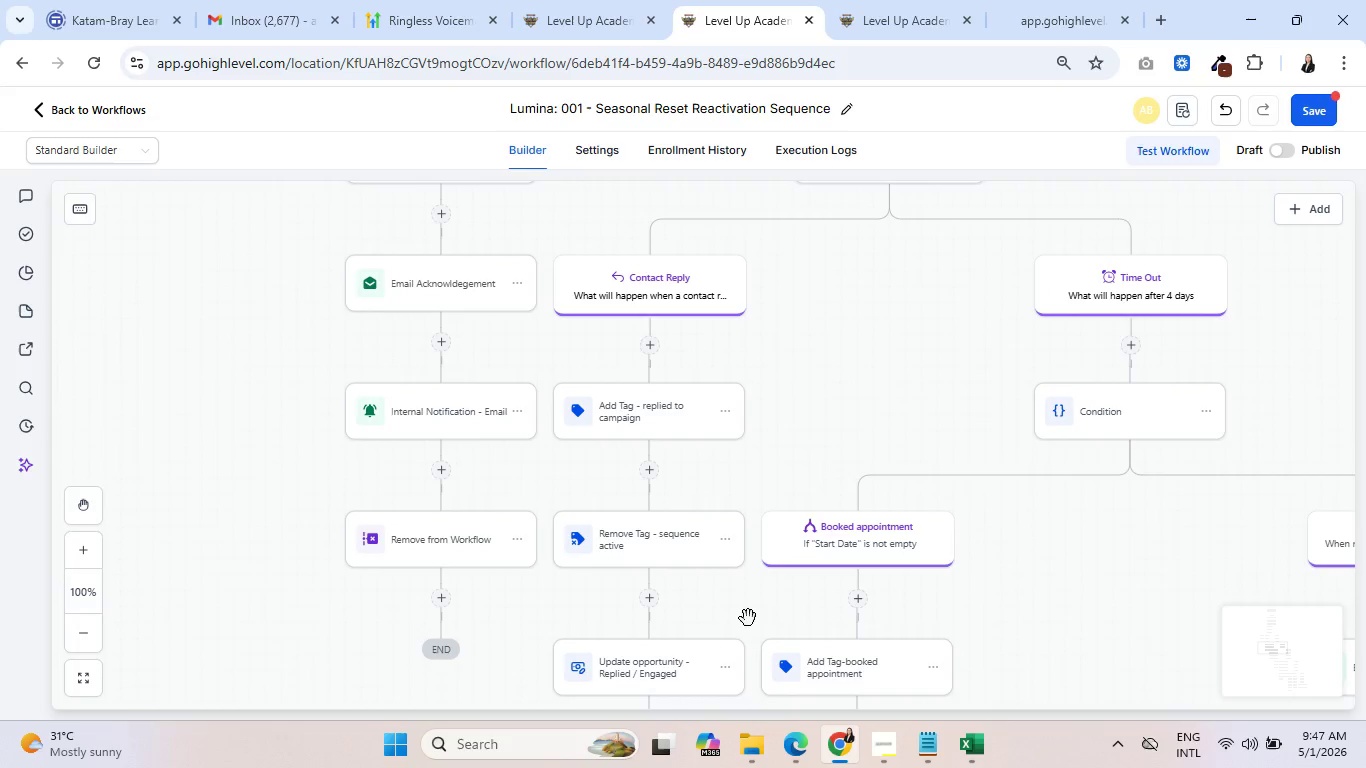 
left_click_drag(start_coordinate=[748, 618], to_coordinate=[693, 405])
 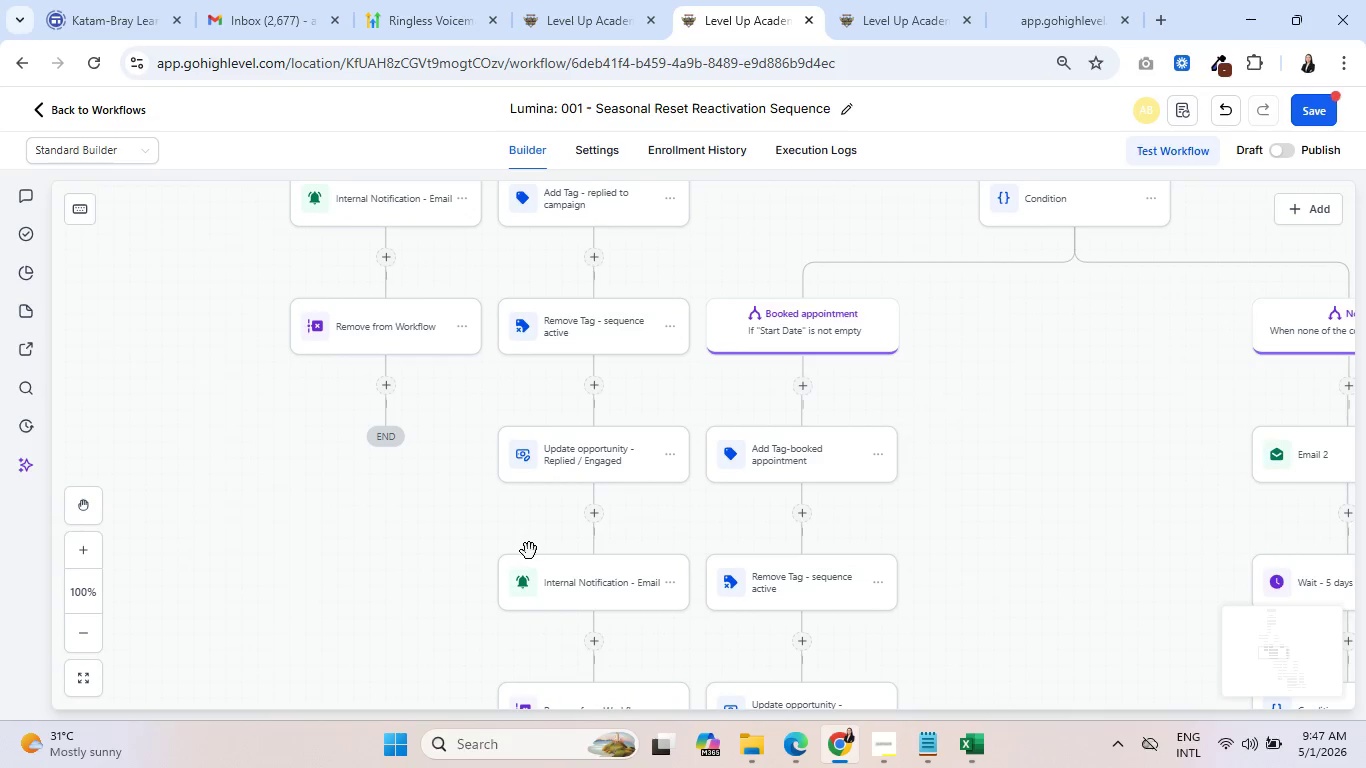 
left_click_drag(start_coordinate=[528, 551], to_coordinate=[387, 587])
 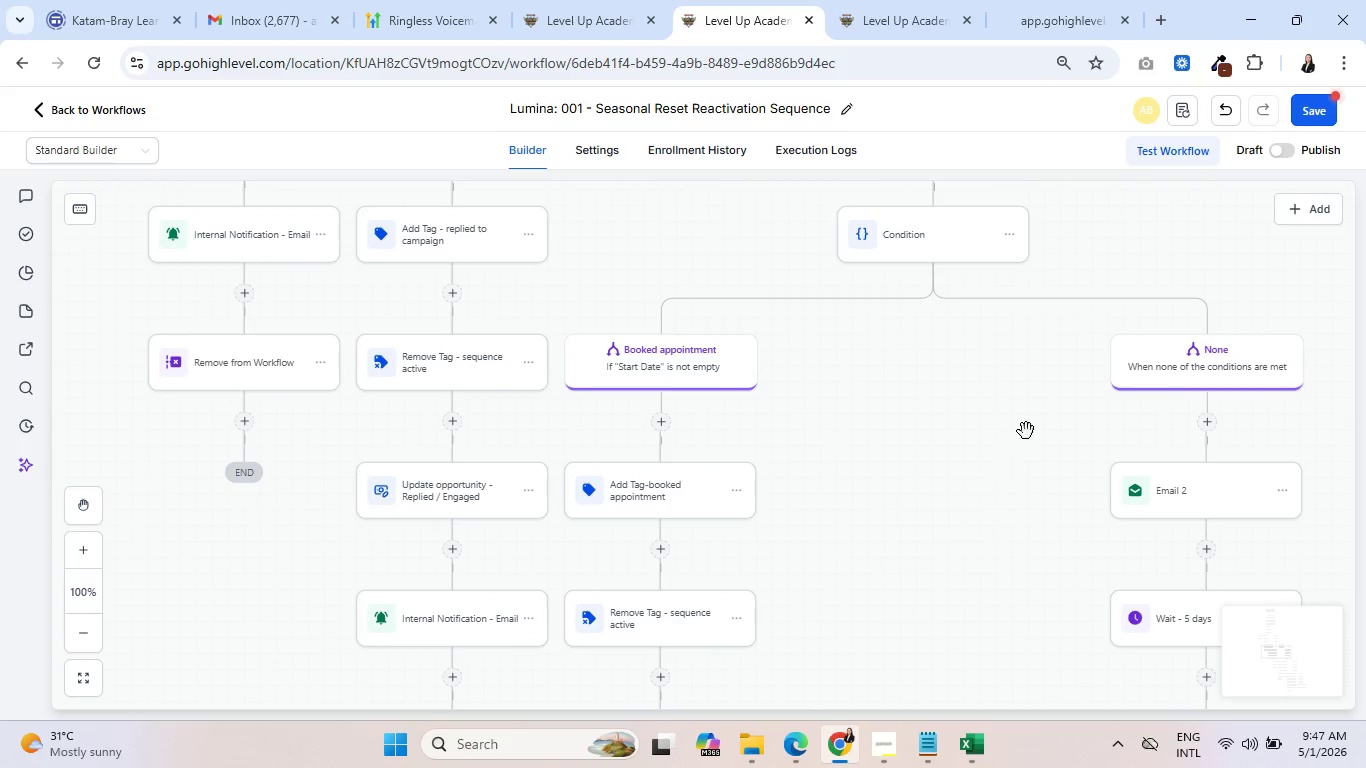 
left_click_drag(start_coordinate=[1025, 431], to_coordinate=[948, 575])
 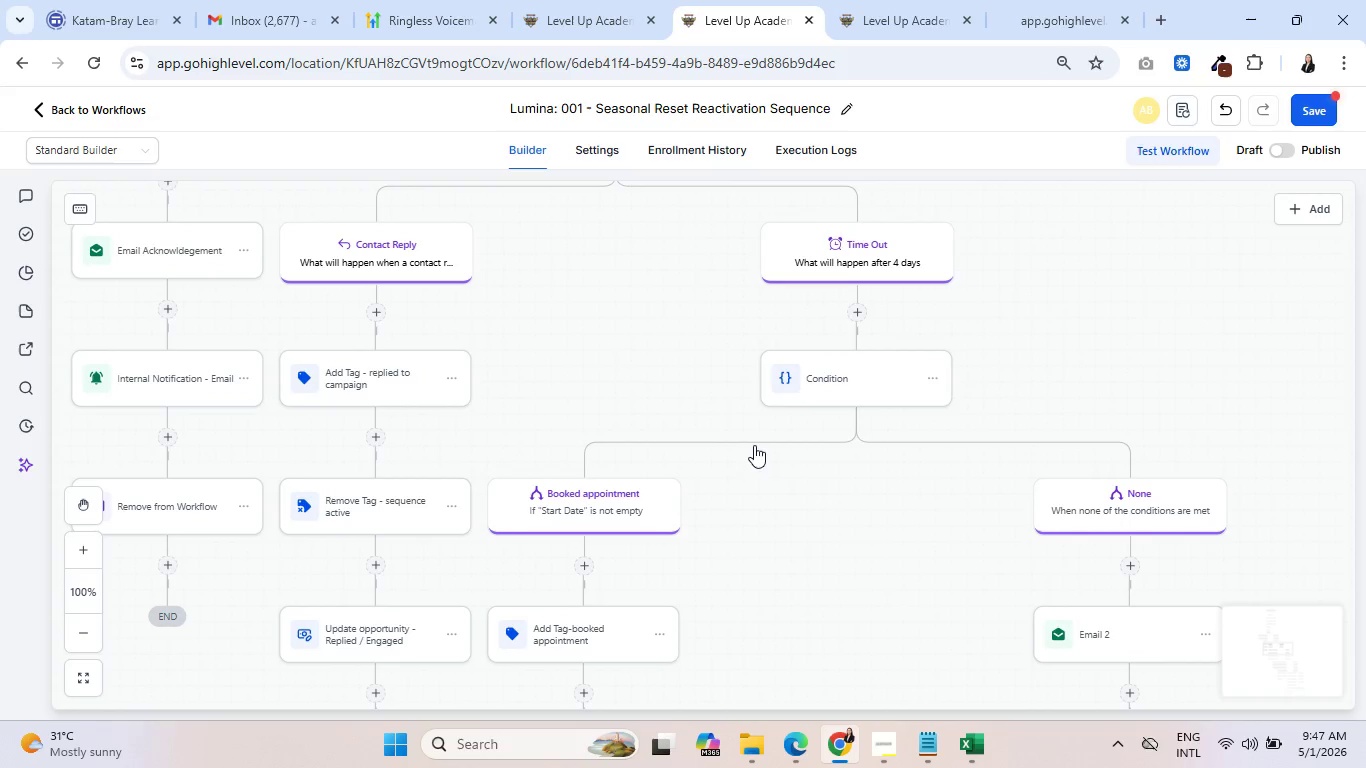 
left_click([933, 375])
 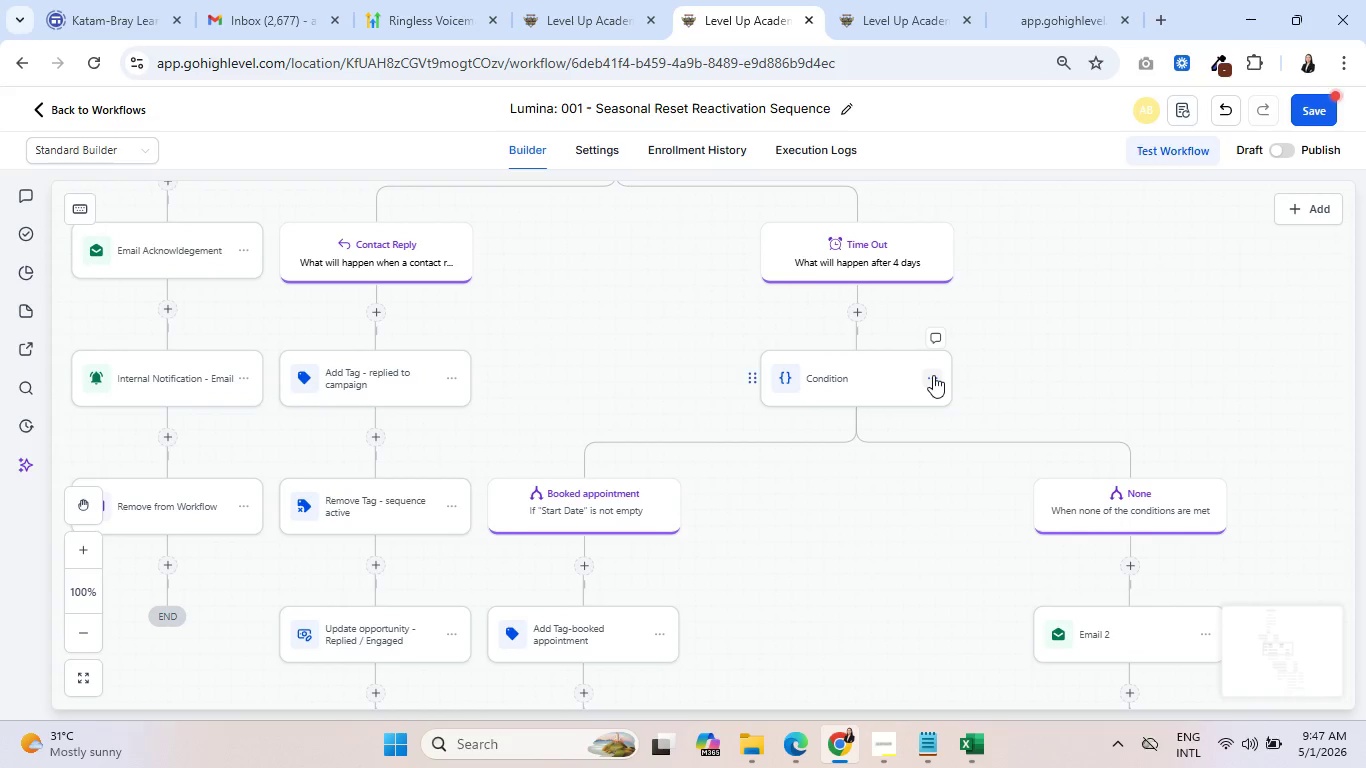 
mouse_move([808, 407])
 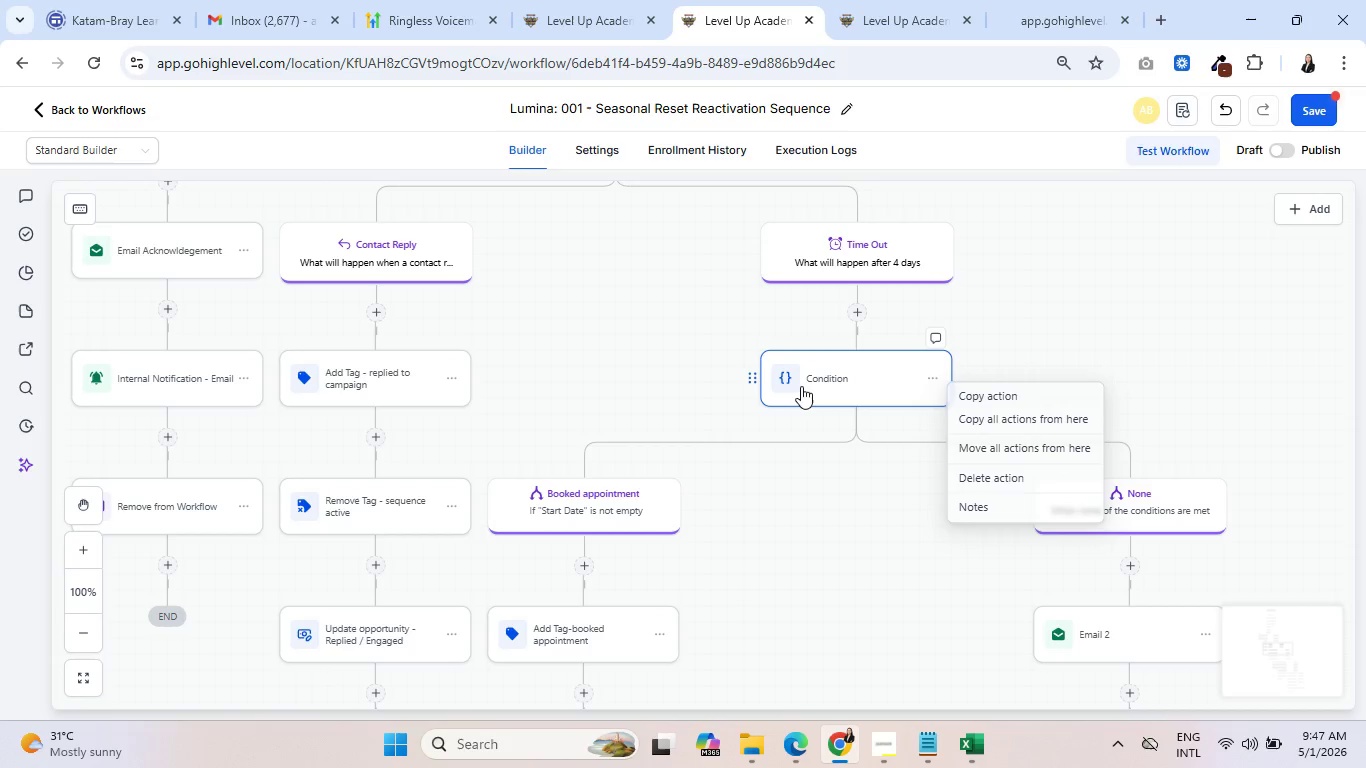 
left_click([801, 386])
 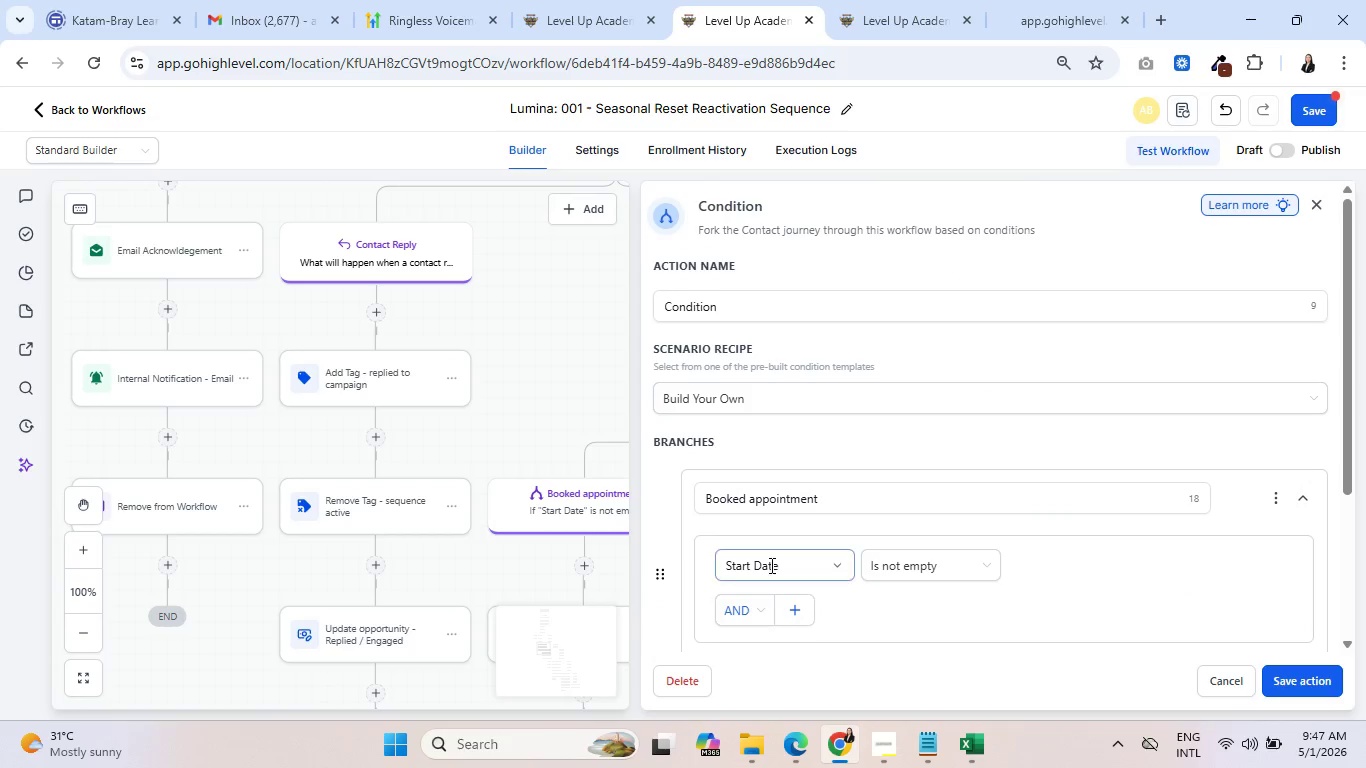 
double_click([770, 565])
 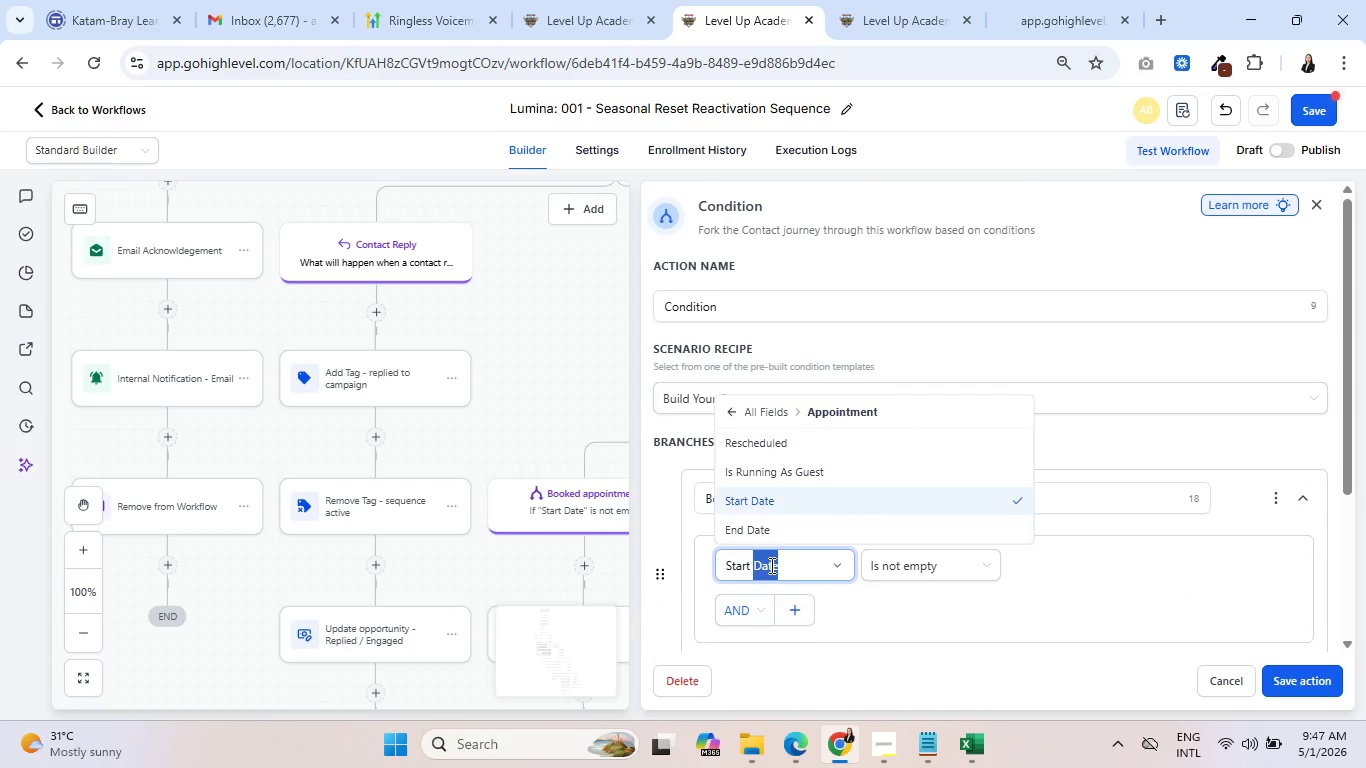 
triple_click([770, 565])
 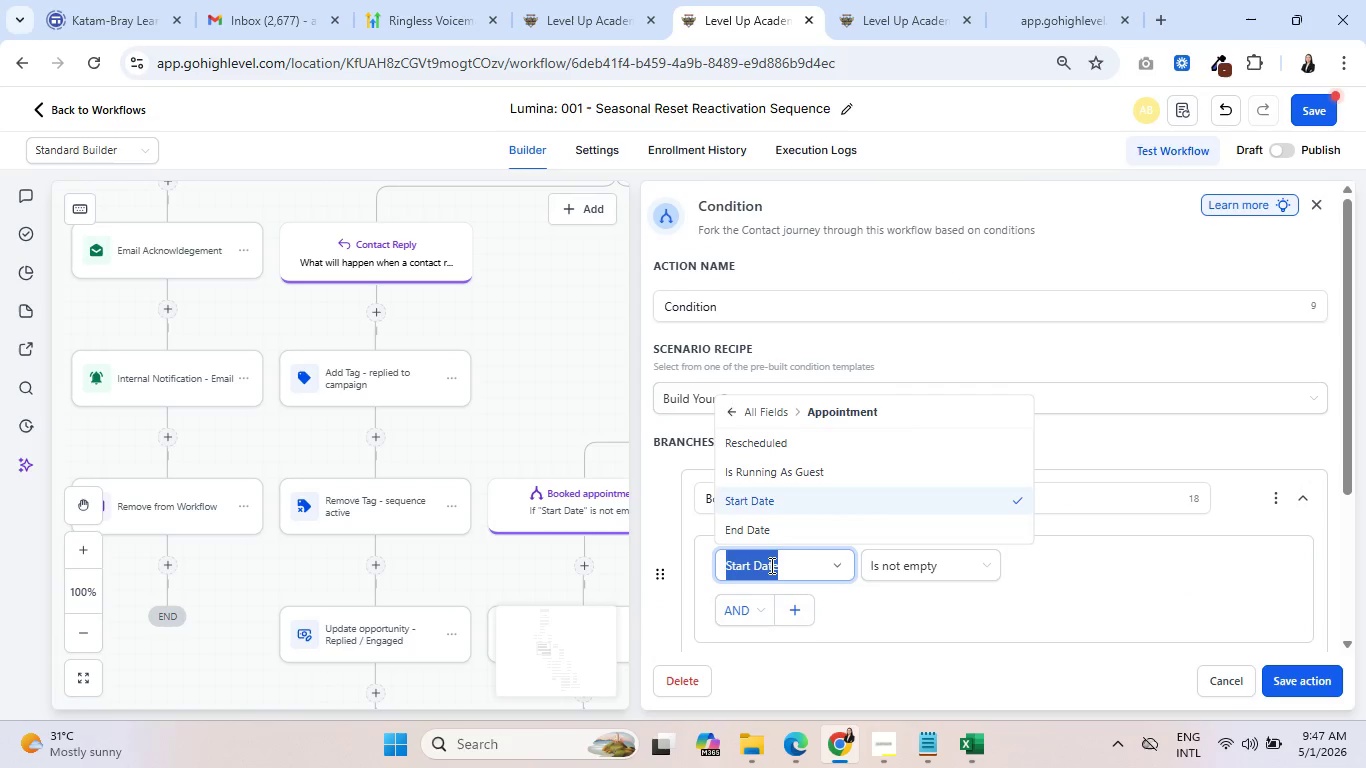 
type(tag)
 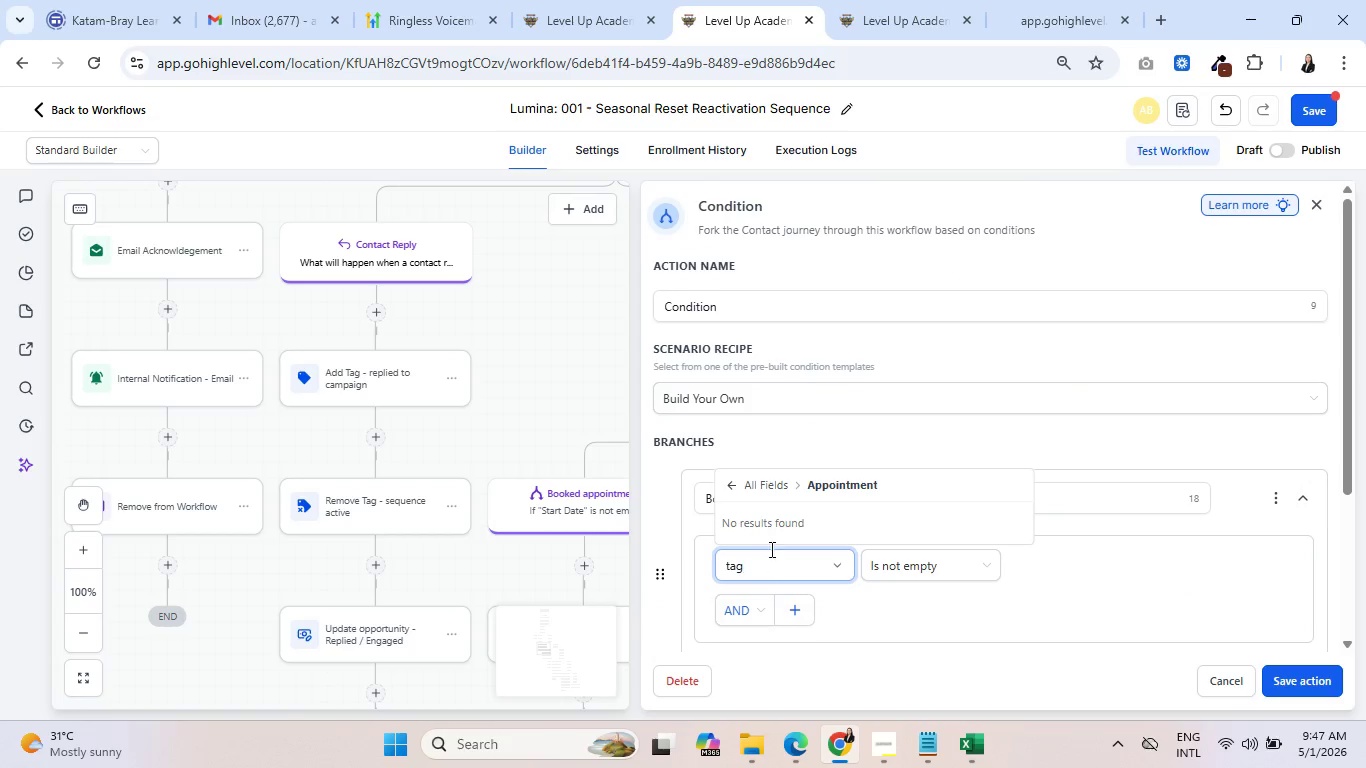 
left_click([744, 484])
 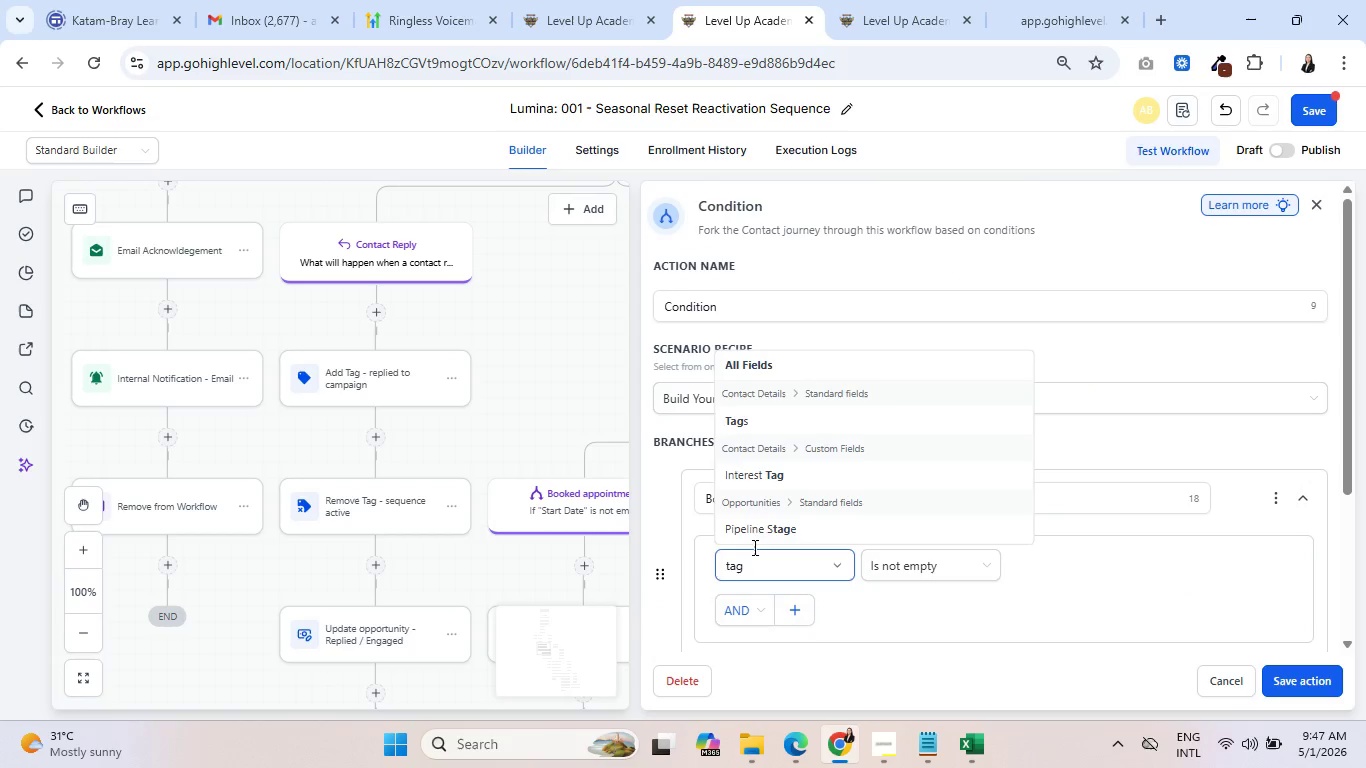 
left_click([761, 414])
 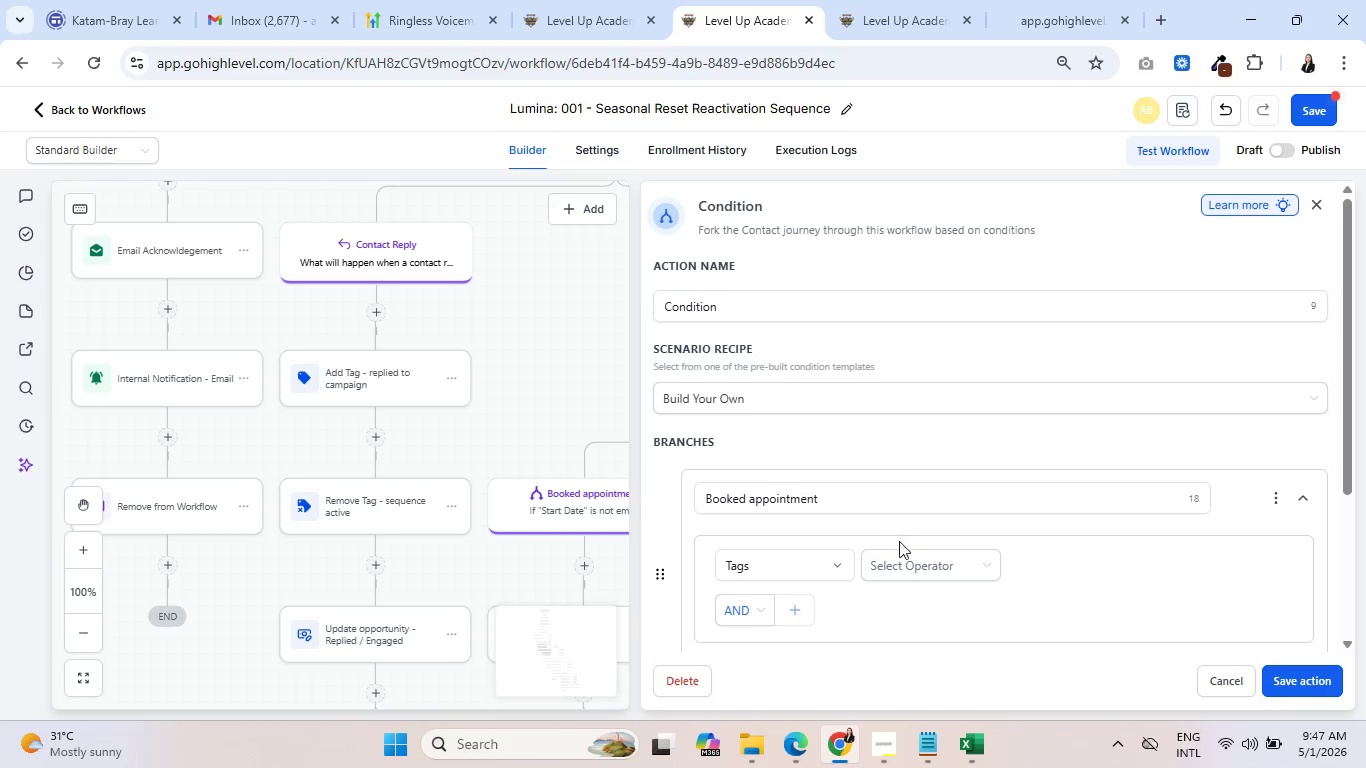 
left_click([912, 563])
 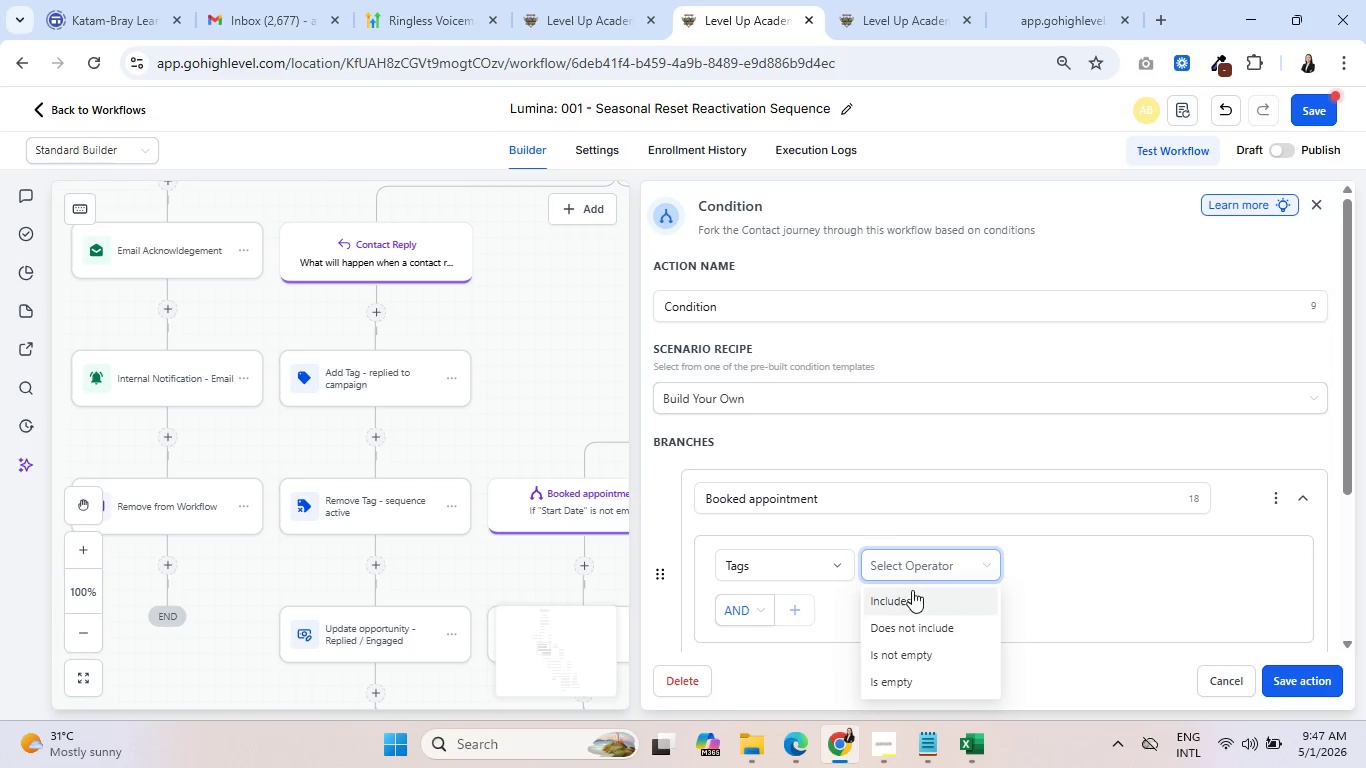 
left_click([912, 592])
 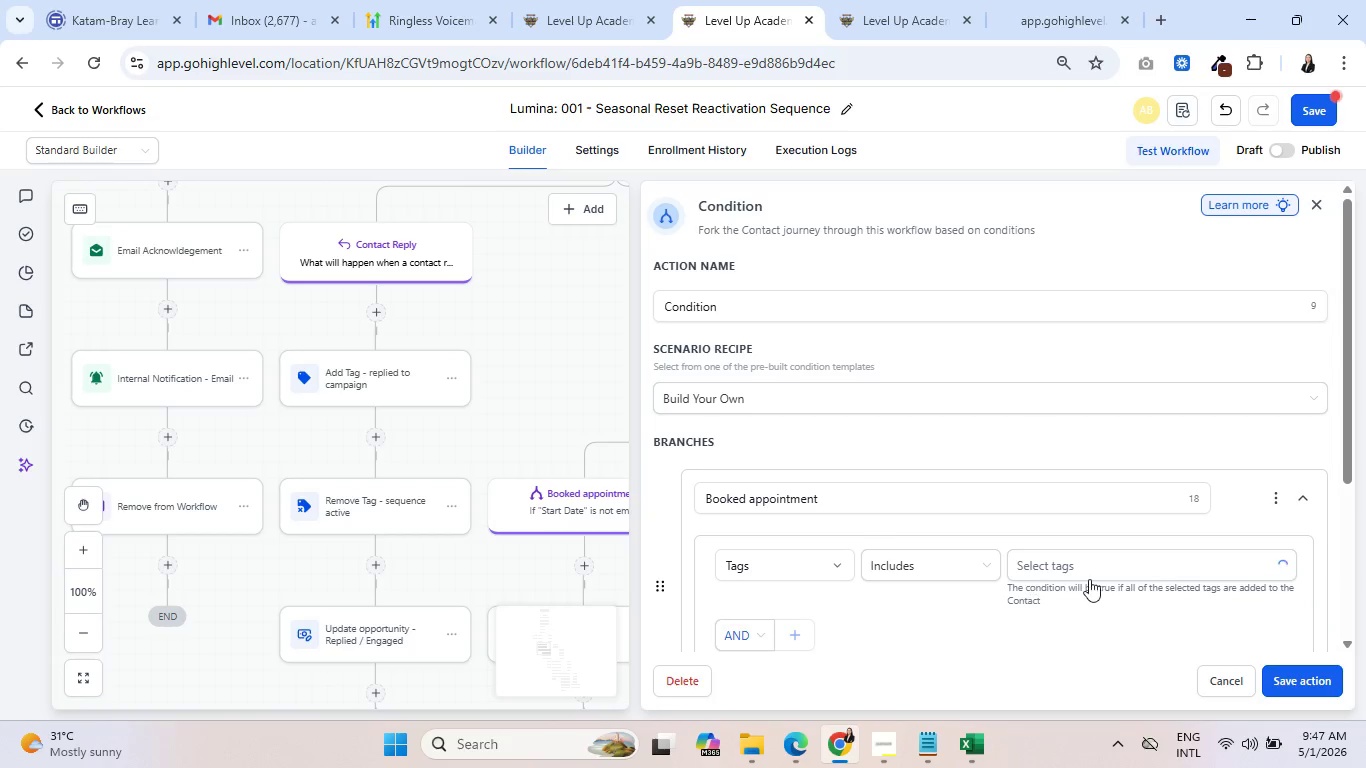 
left_click([1092, 576])
 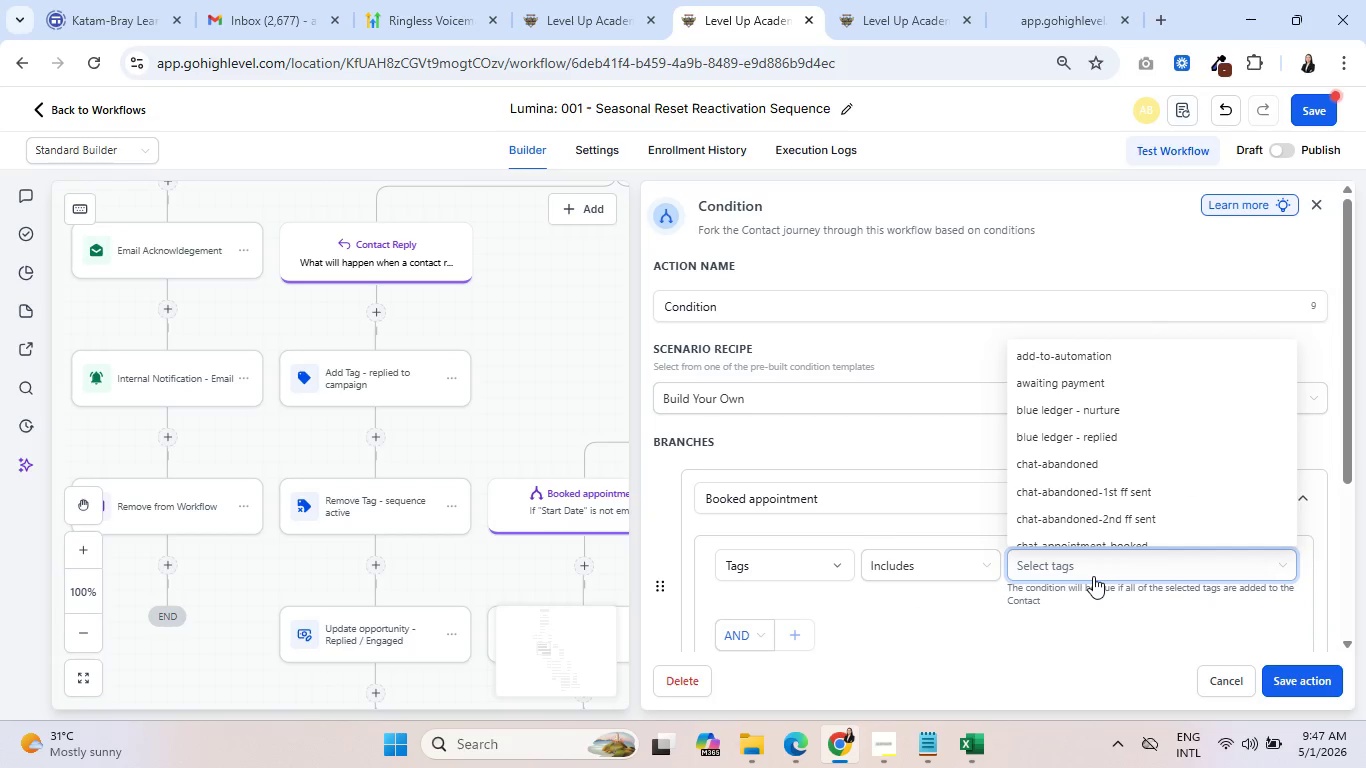 
type(lumin)
 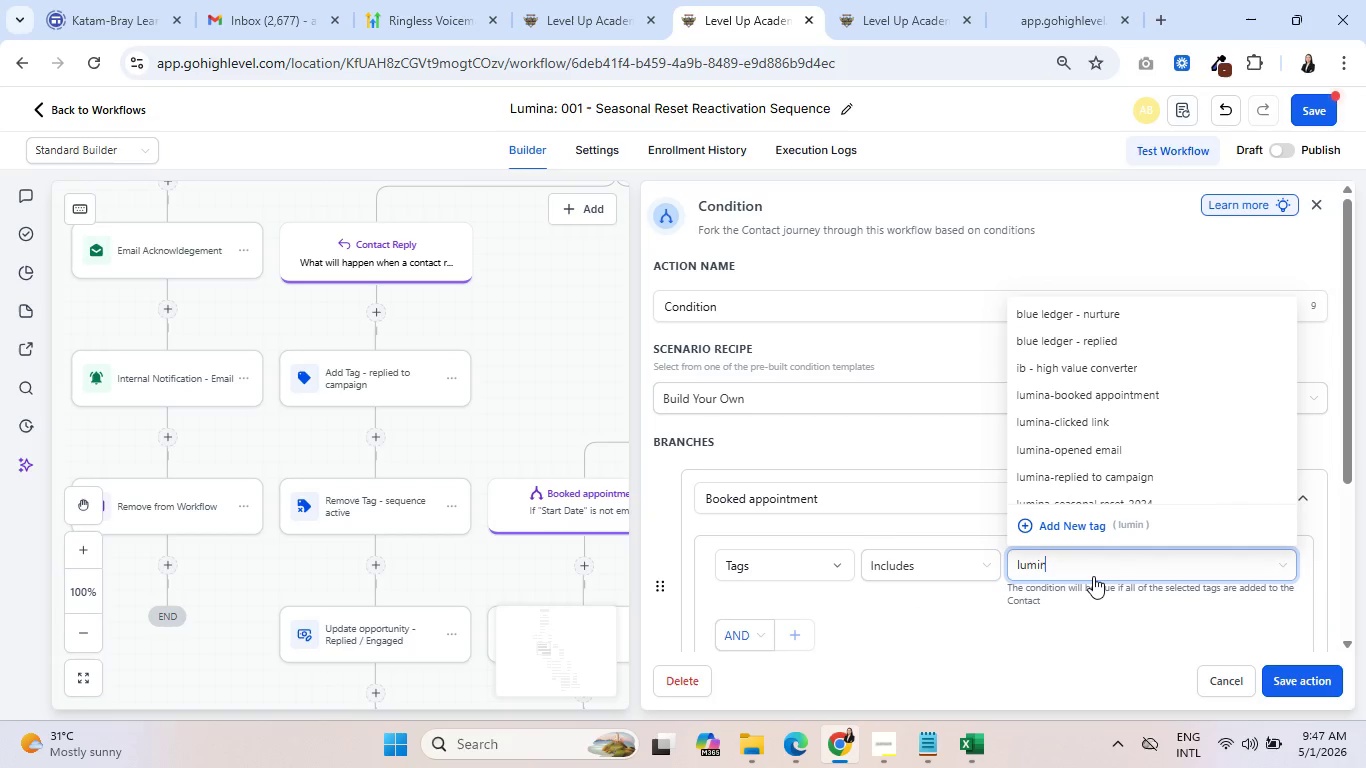 
key(A)
 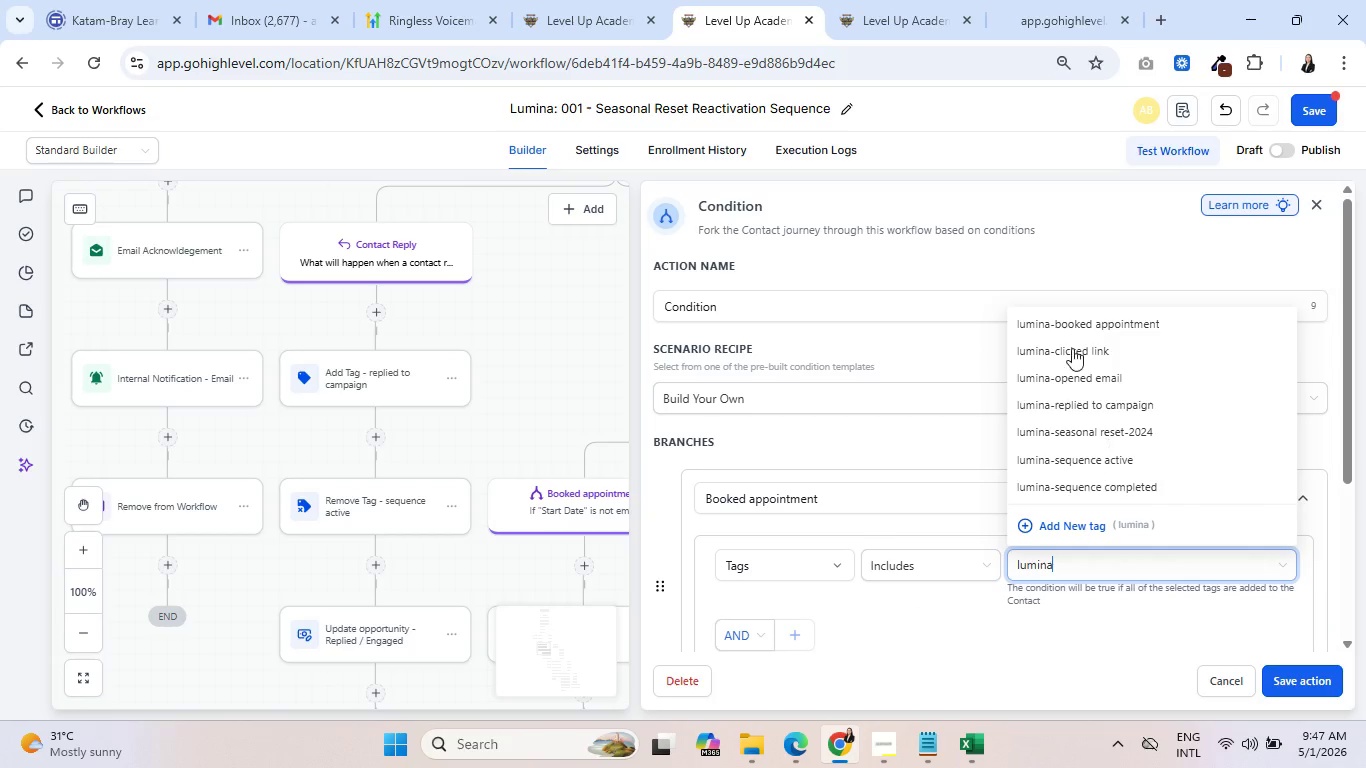 
left_click([1070, 325])
 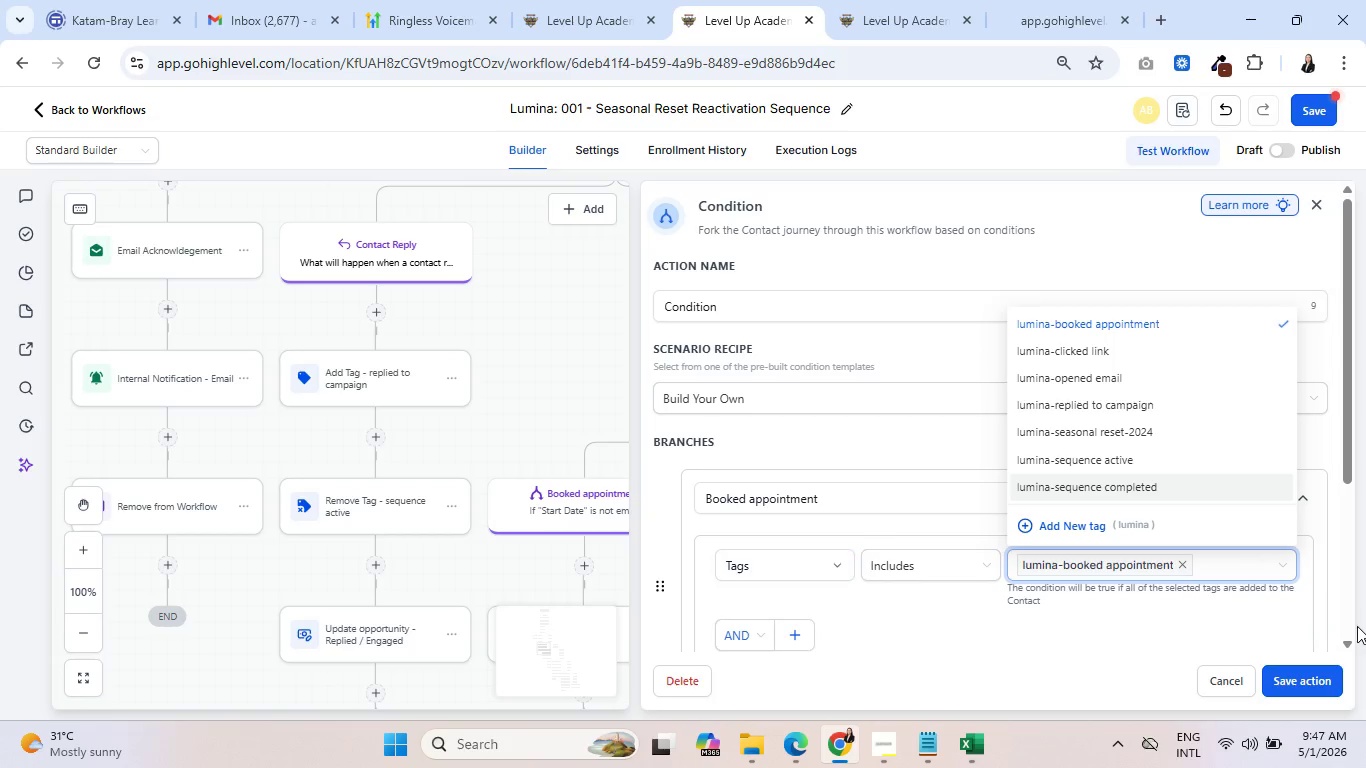 
left_click([1299, 685])
 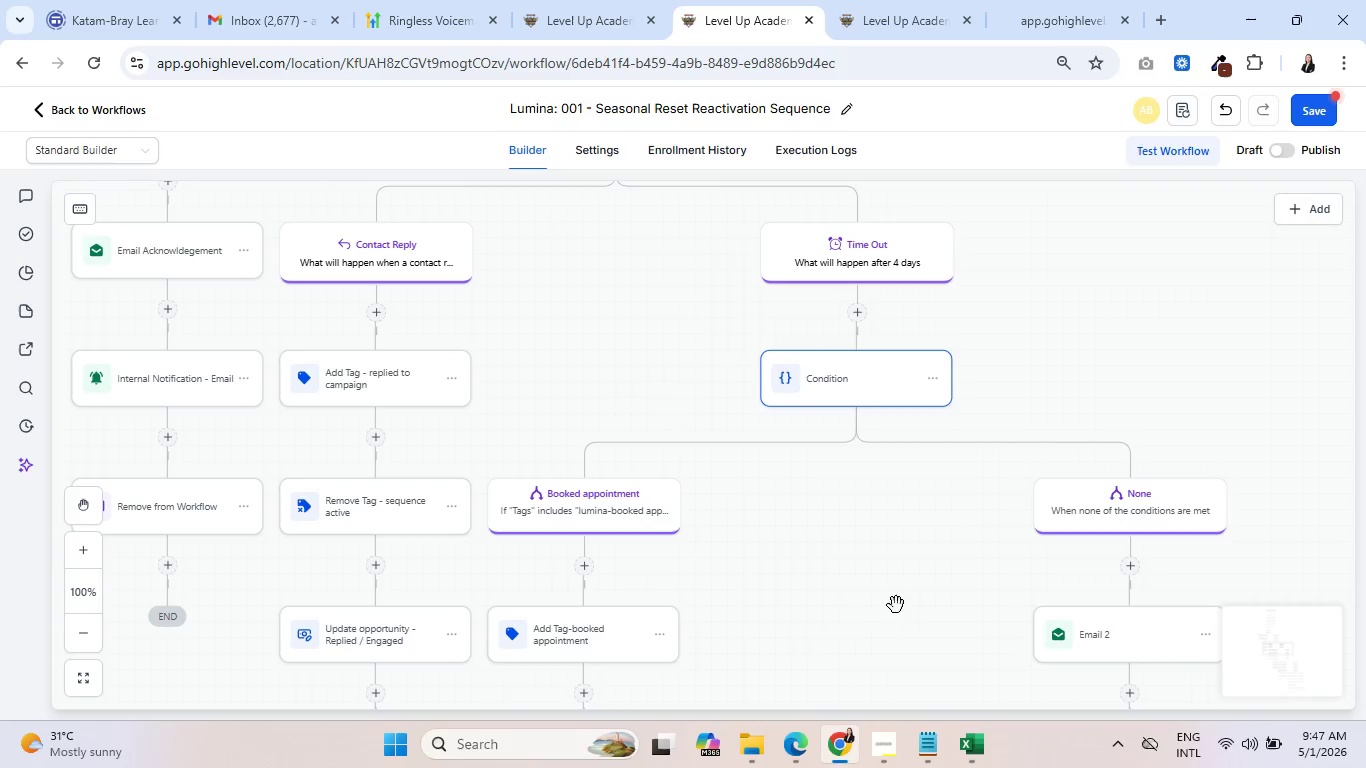 
left_click_drag(start_coordinate=[815, 630], to_coordinate=[977, 536])
 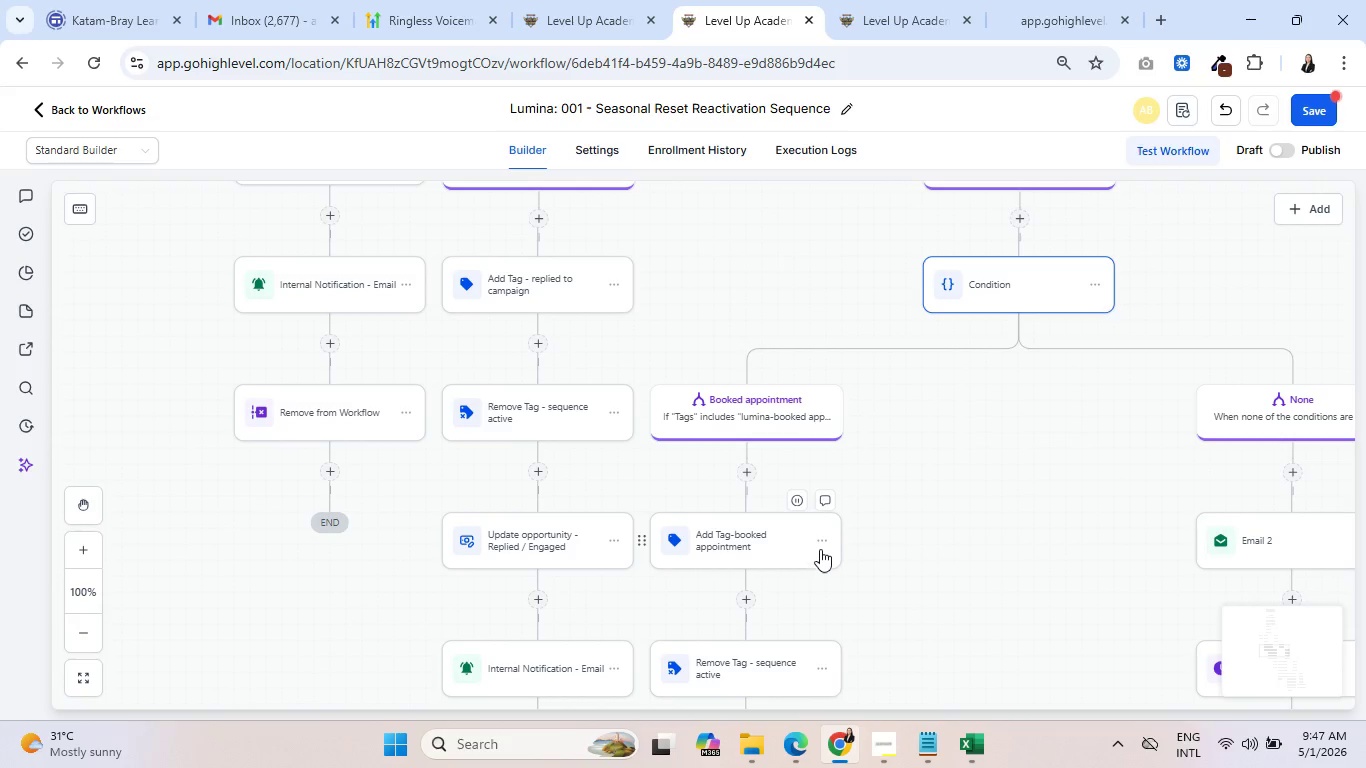 
left_click([822, 542])
 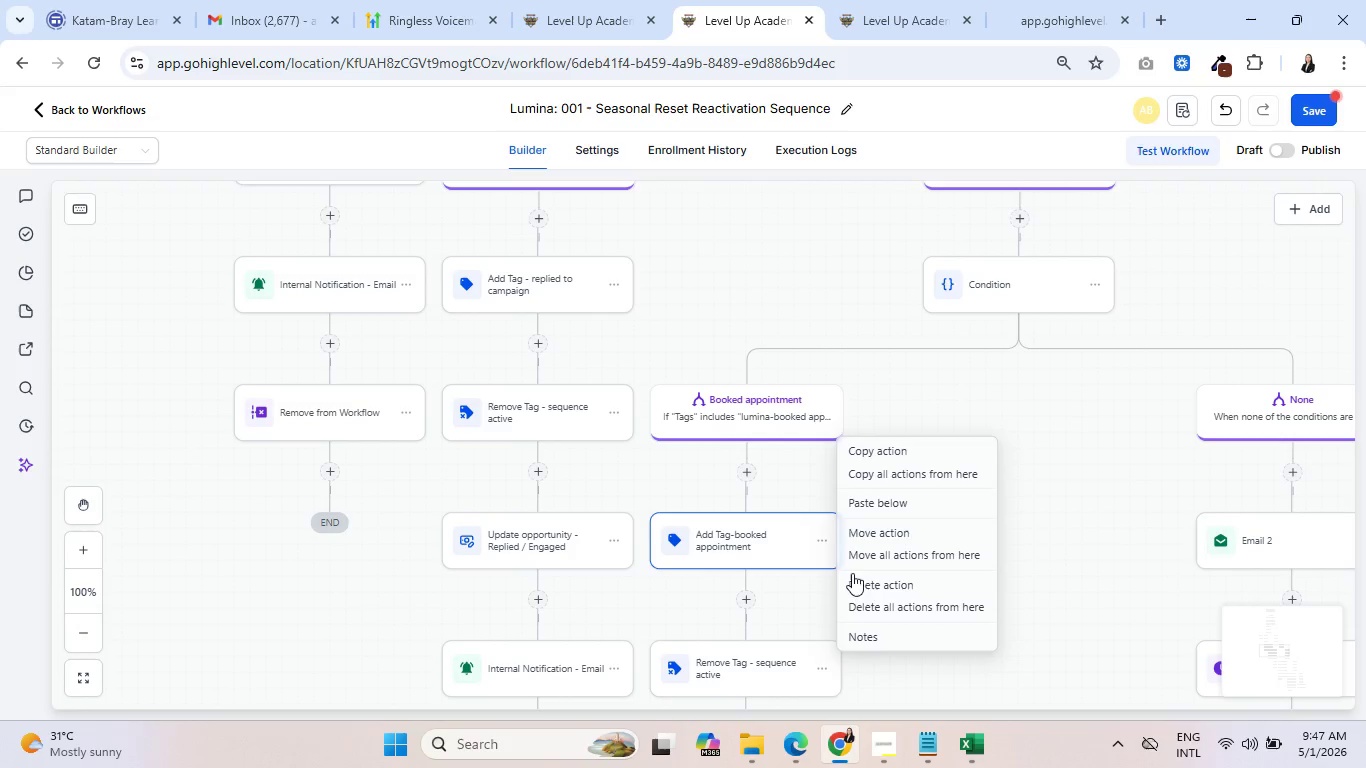 
left_click([870, 585])
 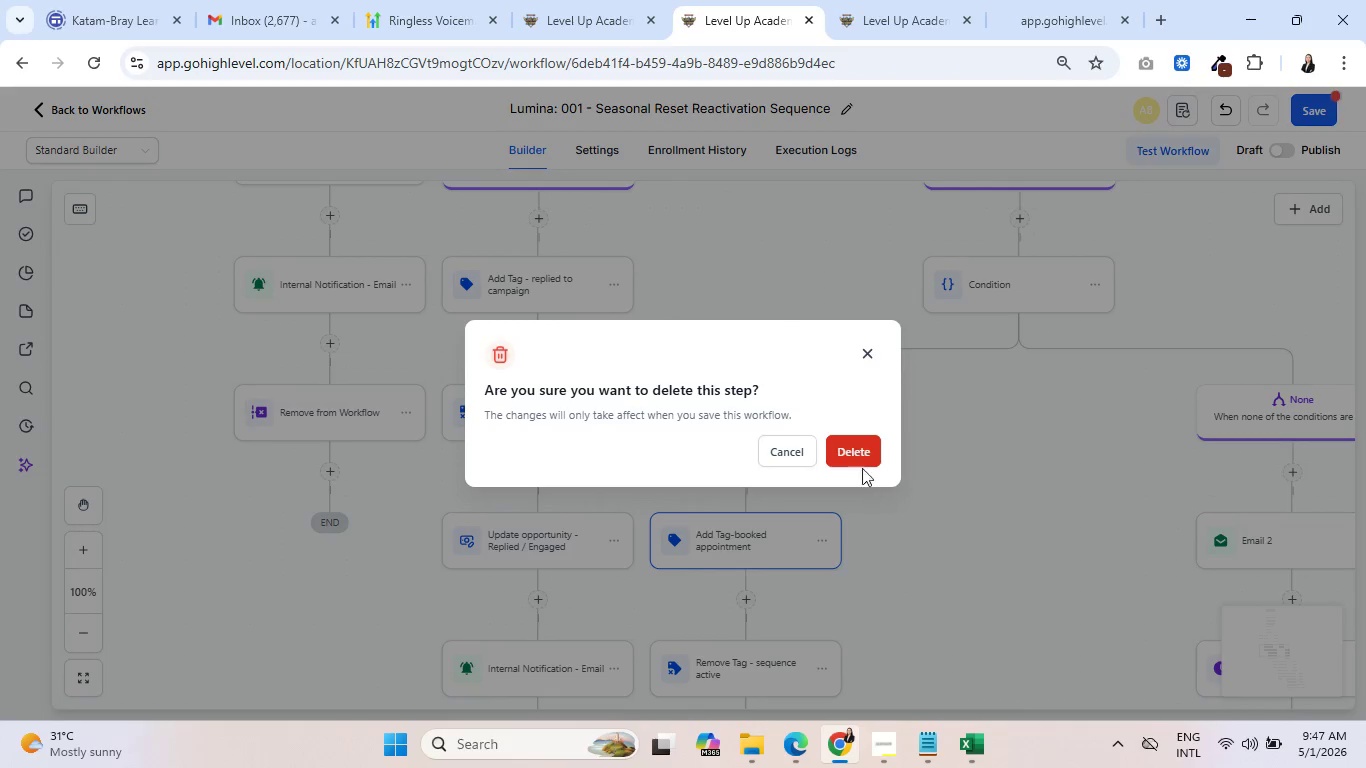 
left_click([861, 455])
 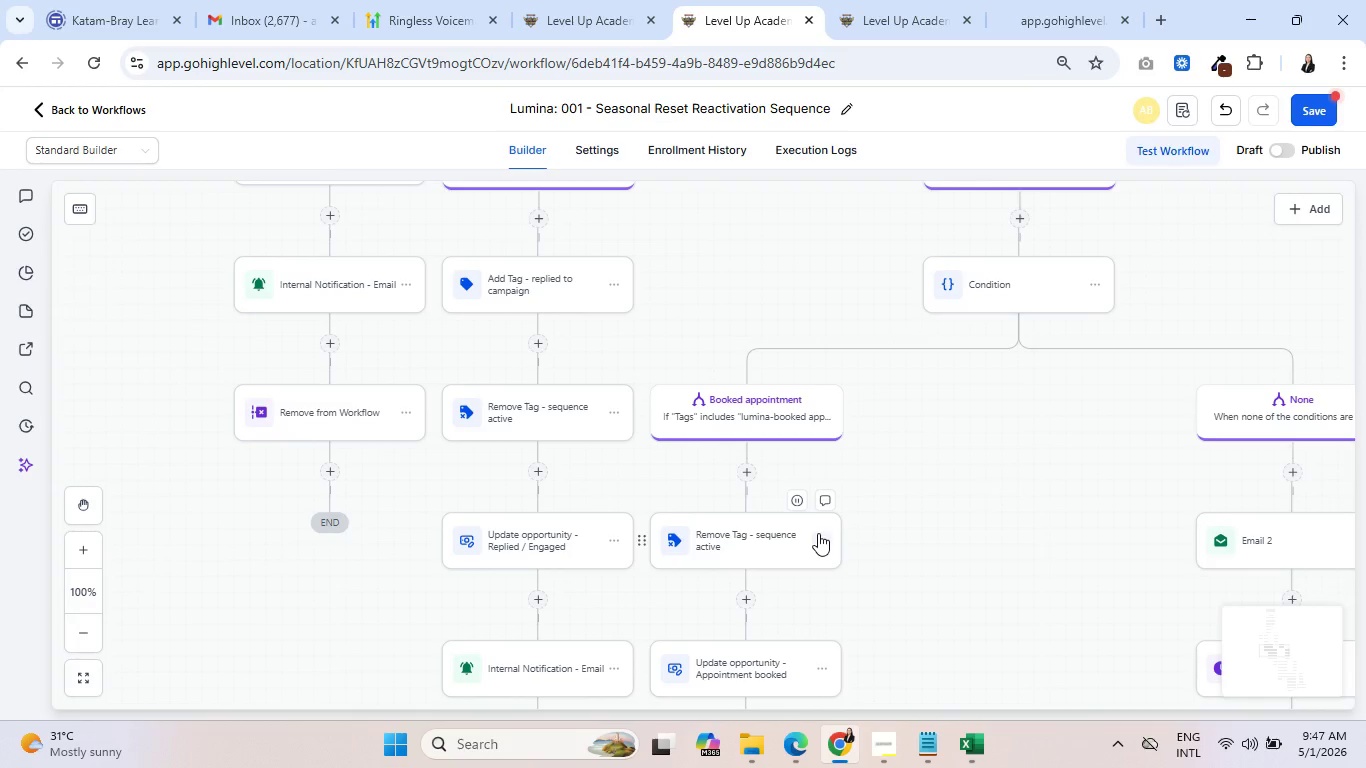 
left_click([822, 538])
 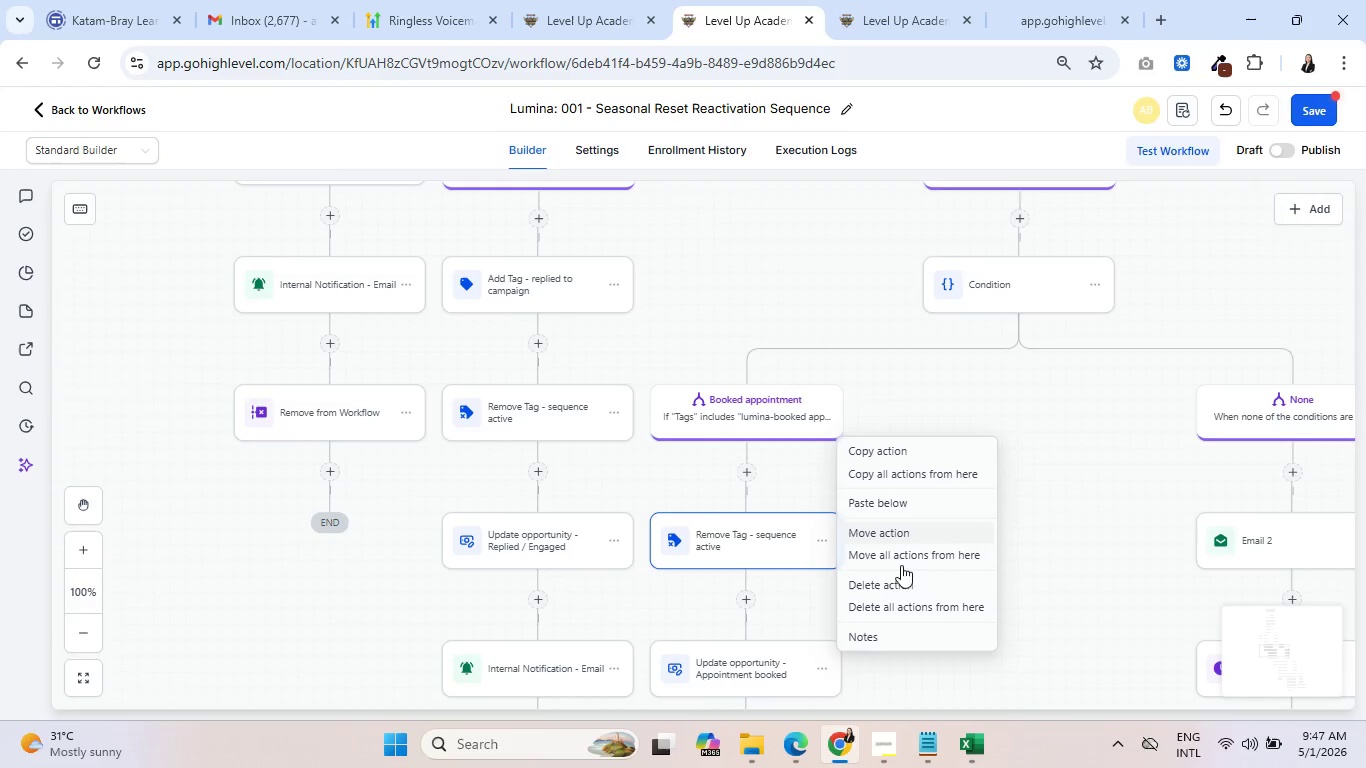 
left_click([900, 585])
 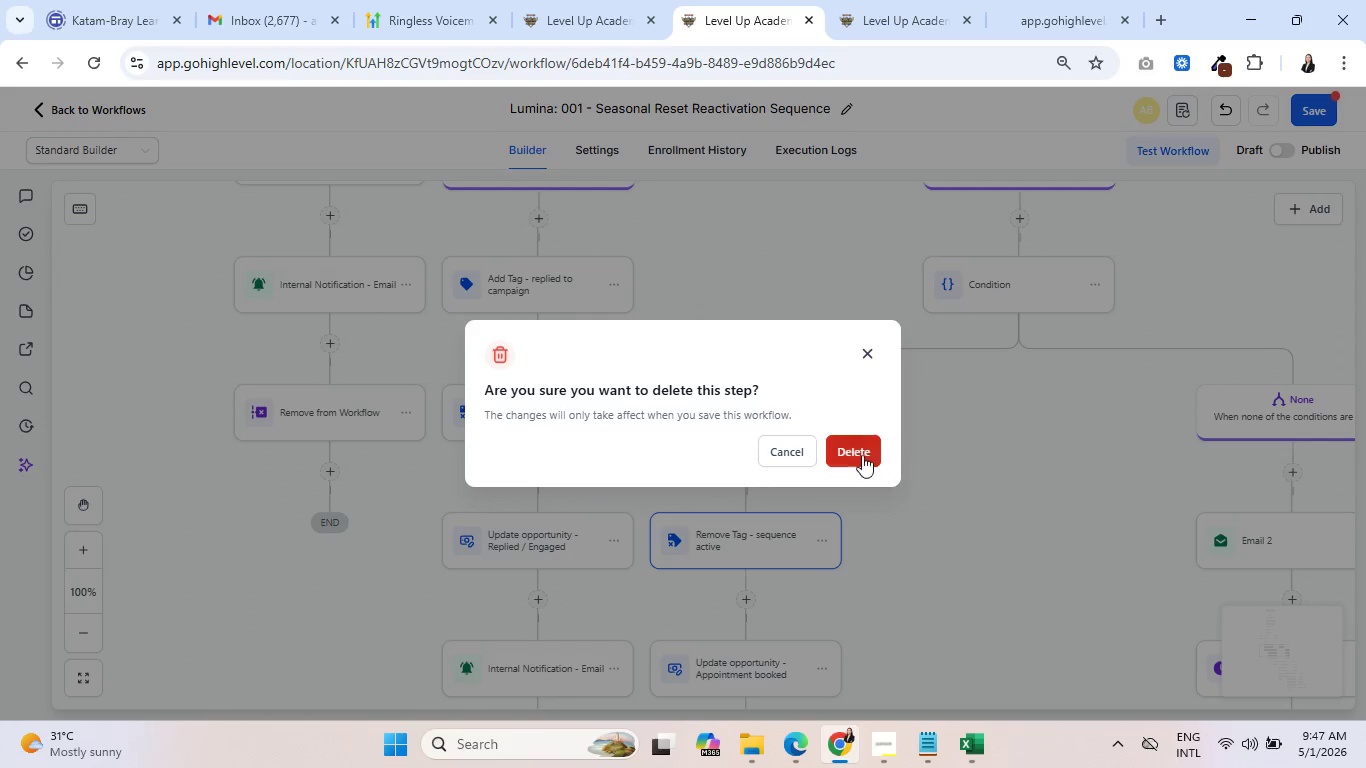 
left_click([862, 454])
 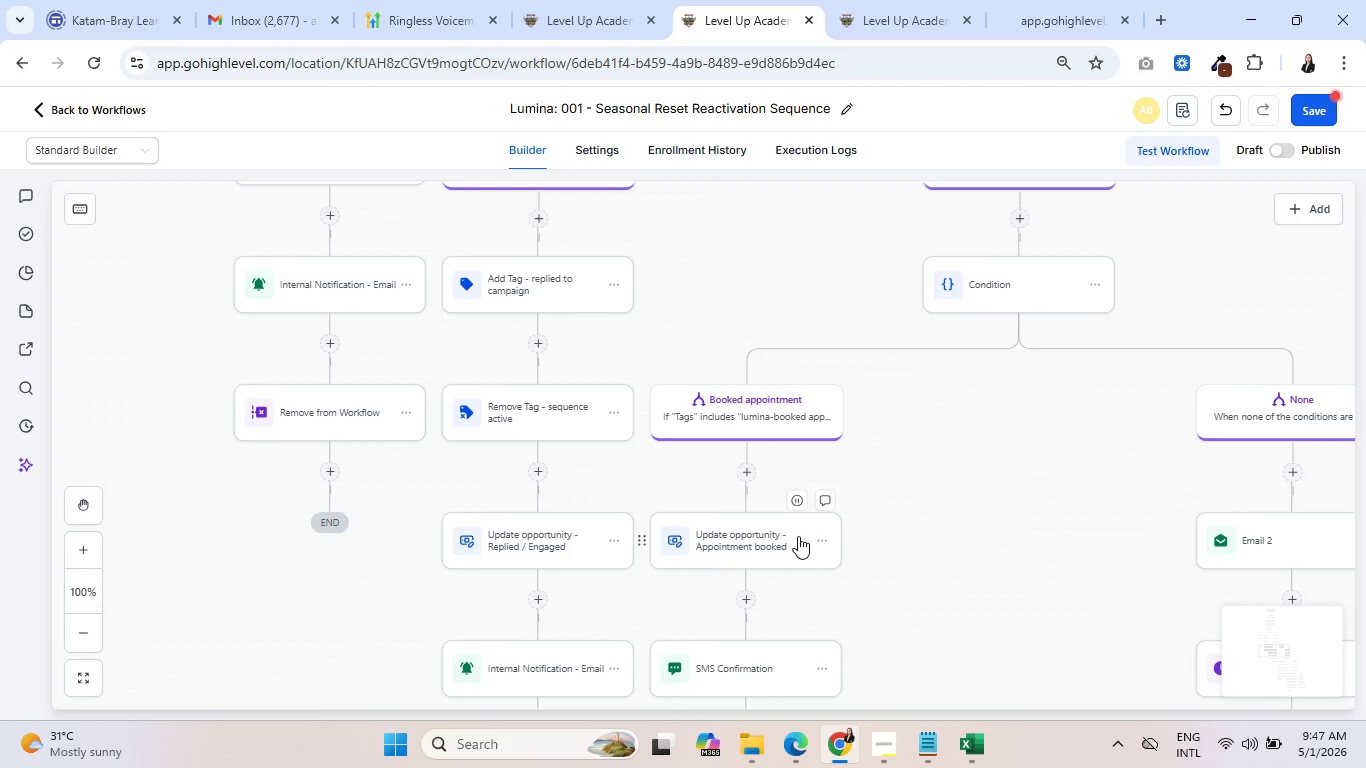 
left_click([819, 540])
 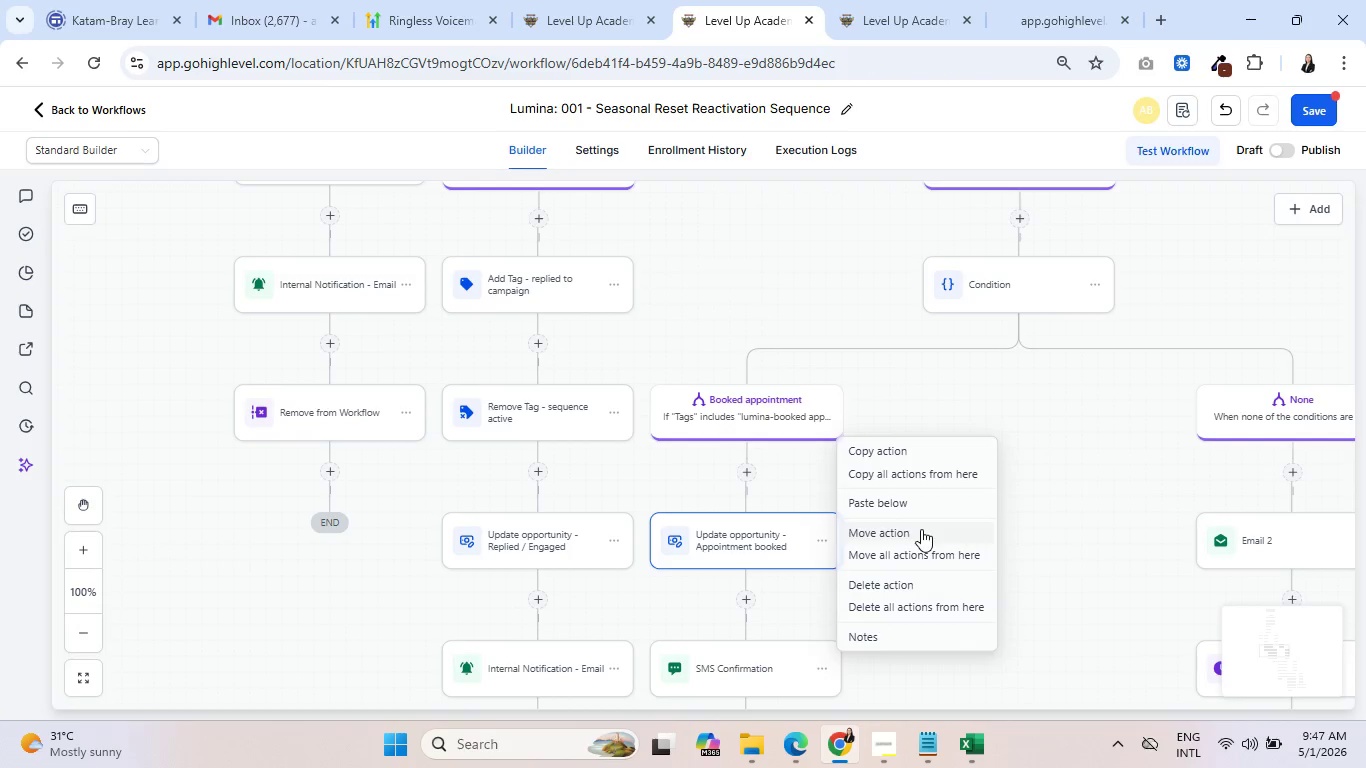 
left_click([917, 583])
 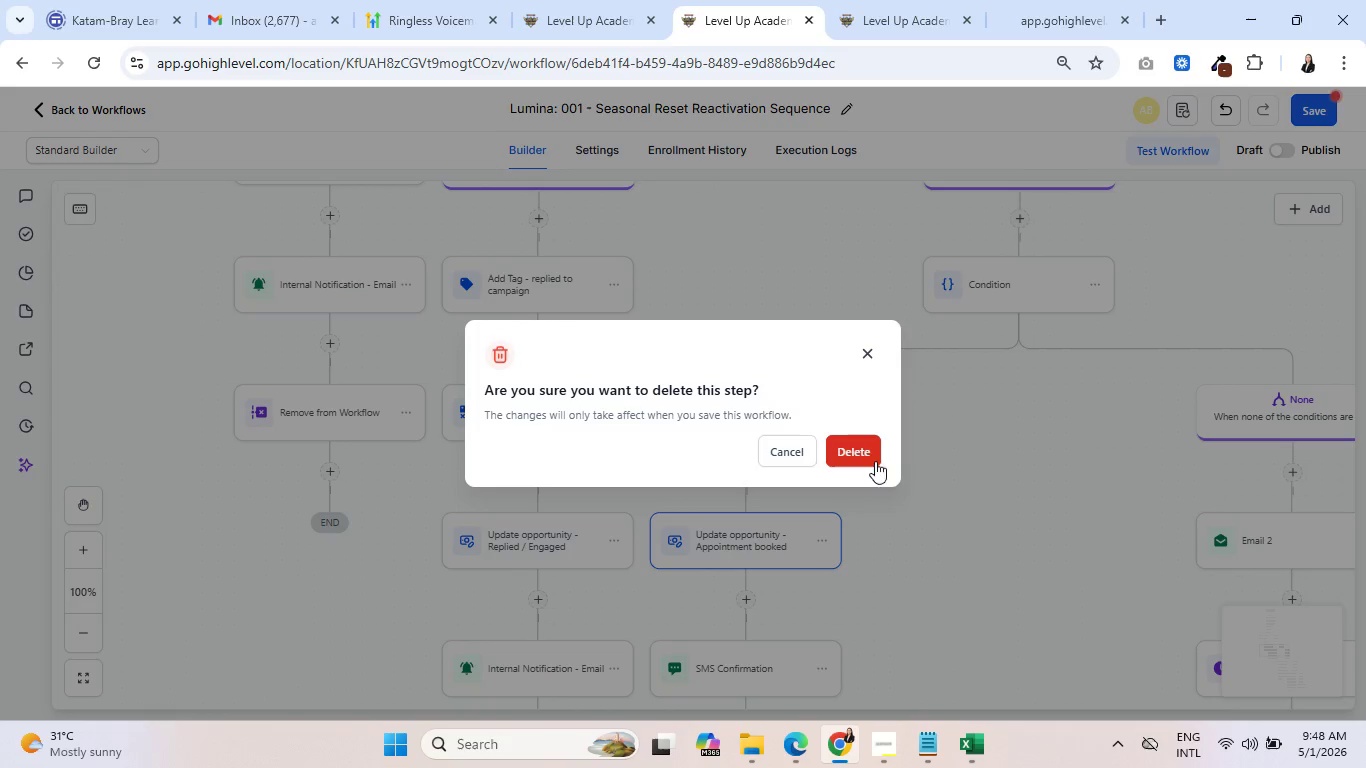 
left_click([868, 451])
 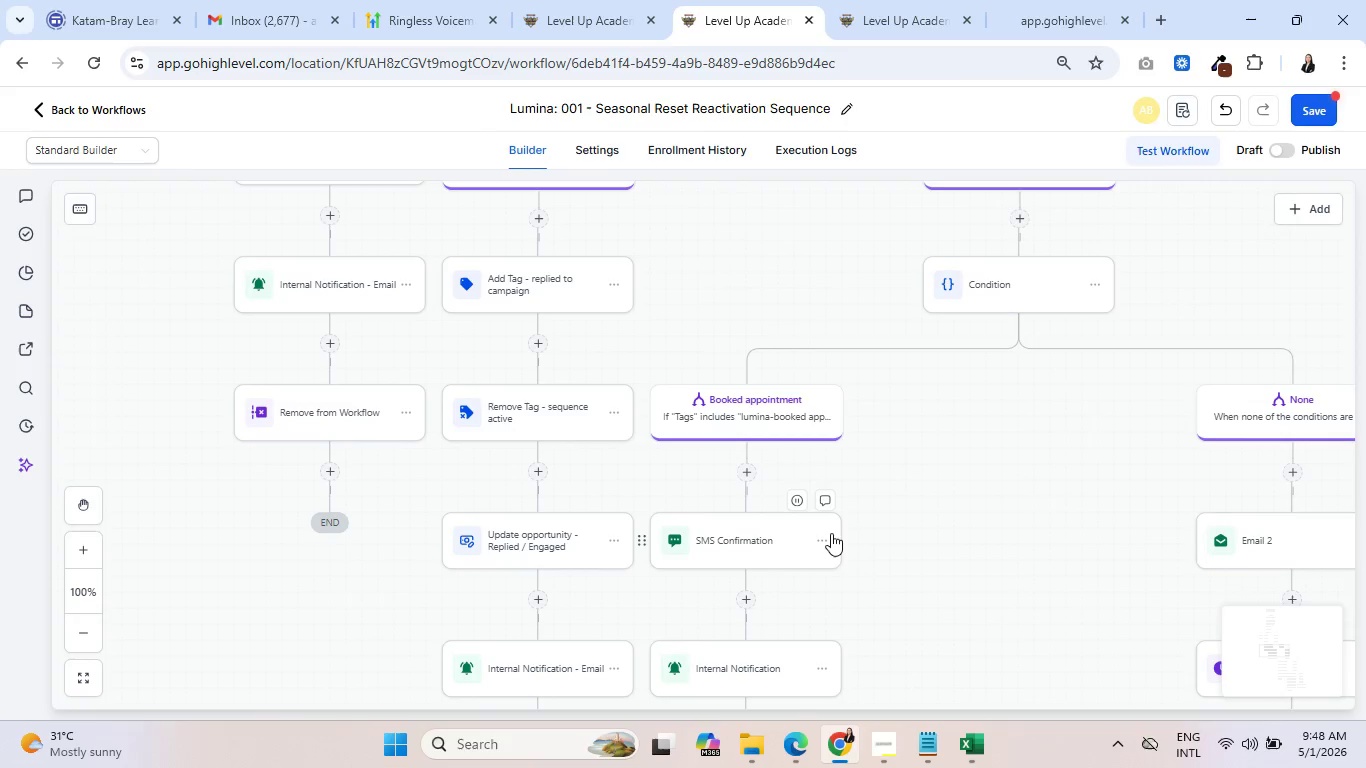 
left_click([812, 537])
 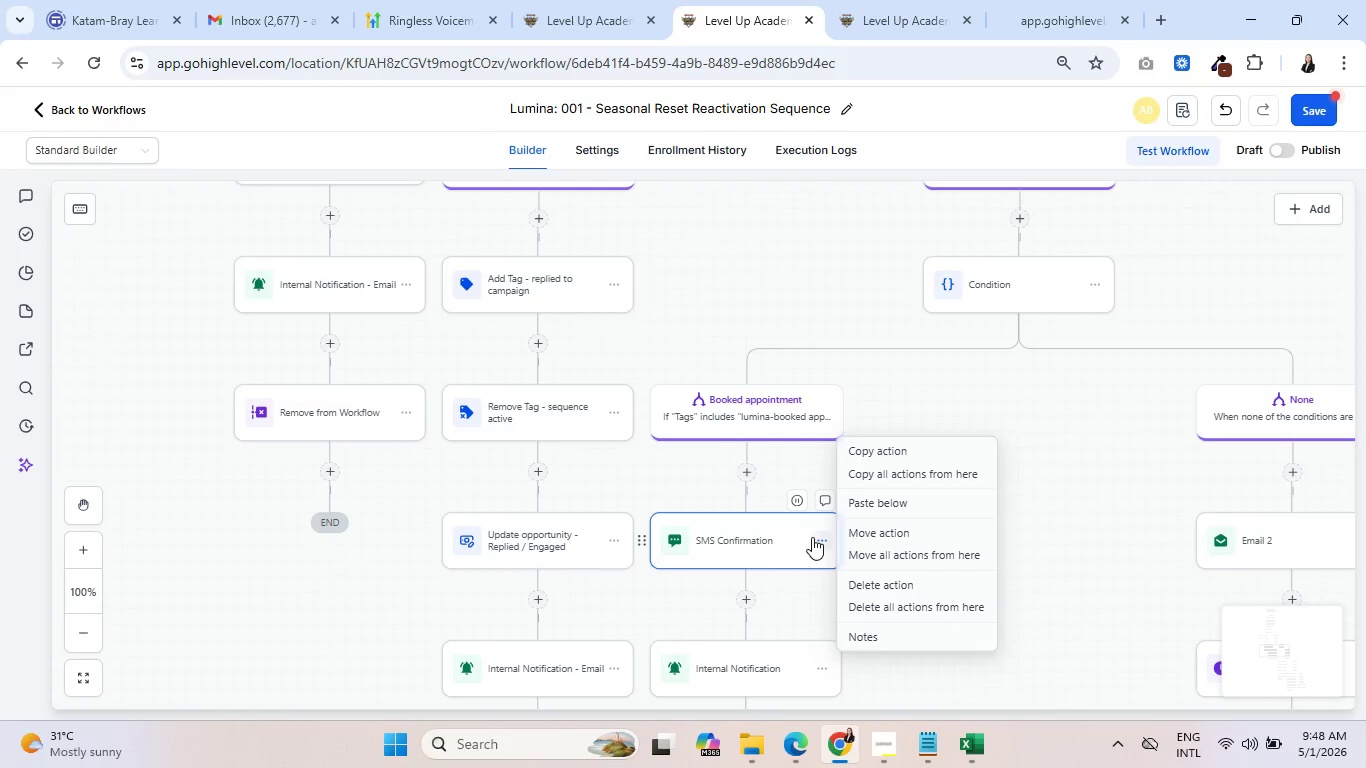 
left_click([1080, 466])
 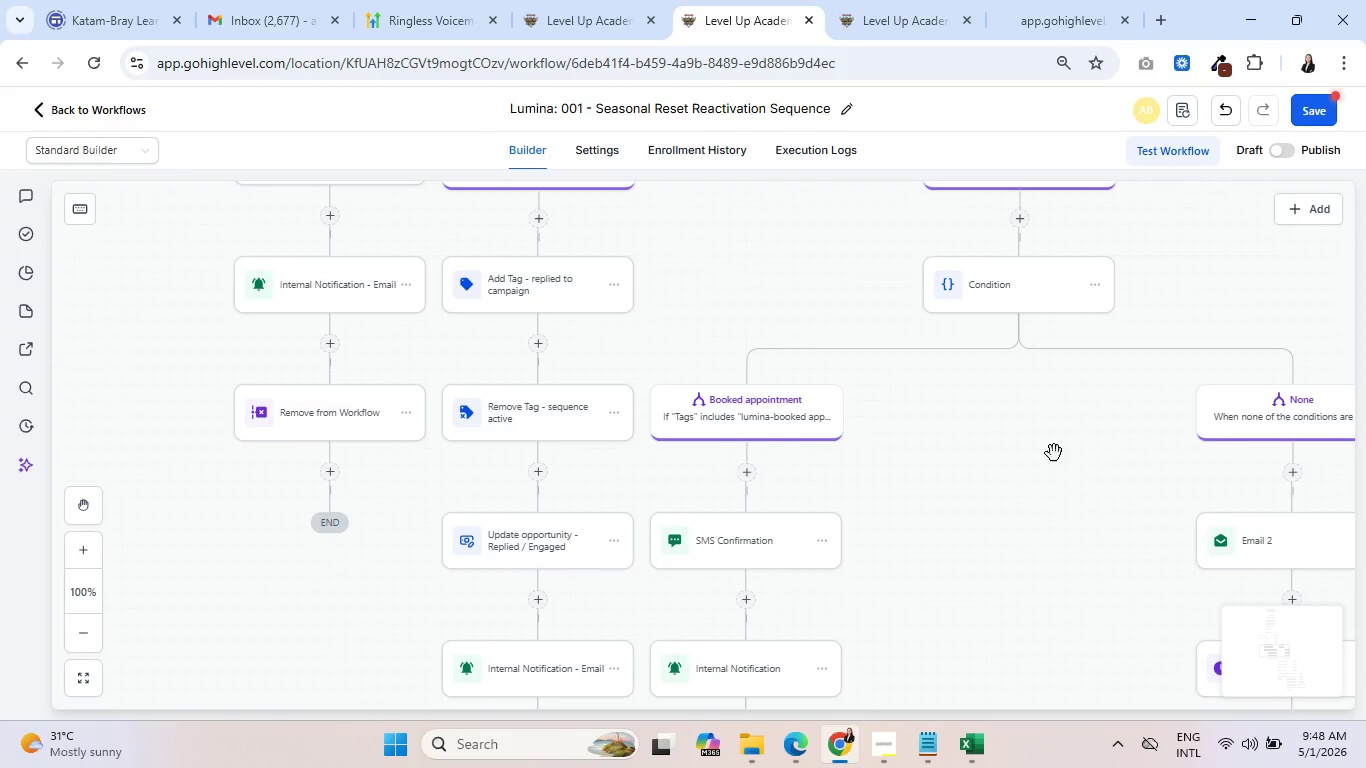 
left_click_drag(start_coordinate=[1048, 448], to_coordinate=[983, 619])
 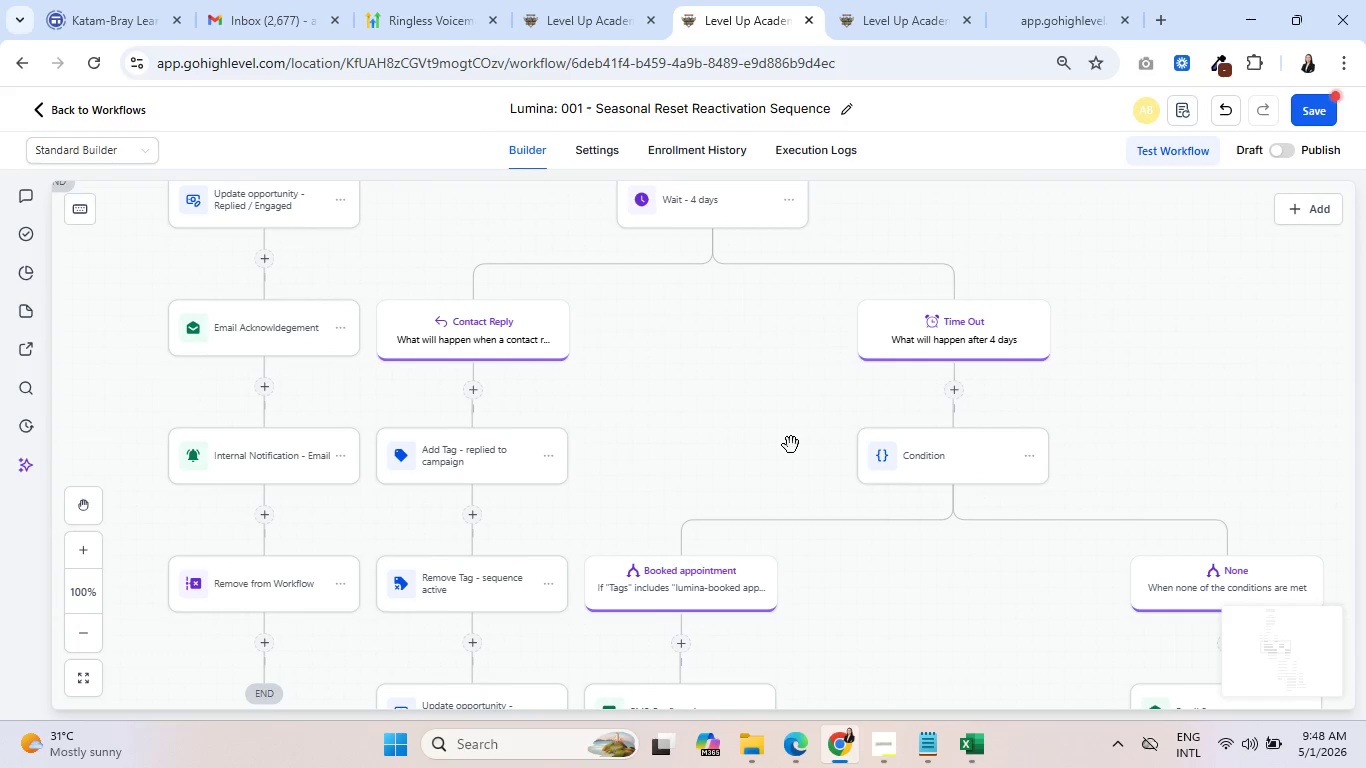 
left_click_drag(start_coordinate=[791, 445], to_coordinate=[828, 395])
 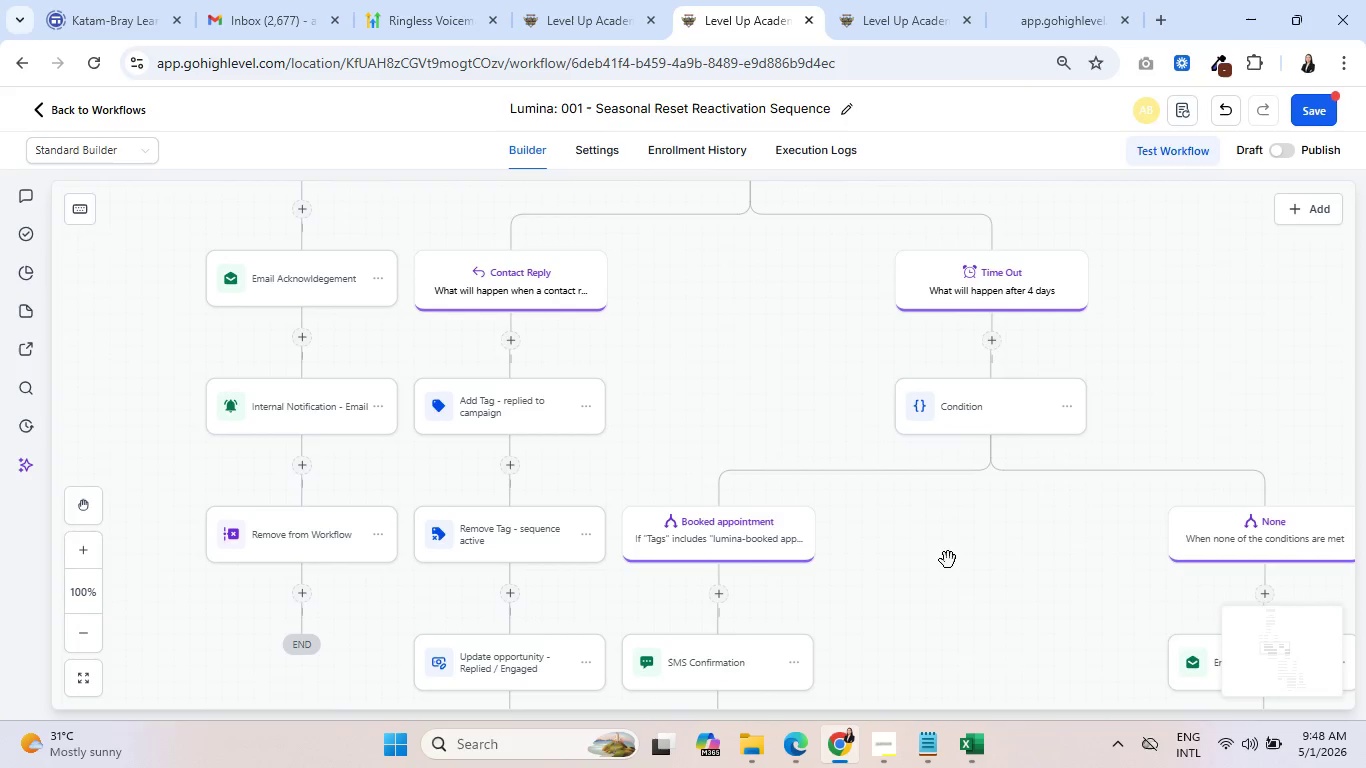 
left_click_drag(start_coordinate=[948, 560], to_coordinate=[943, 433])
 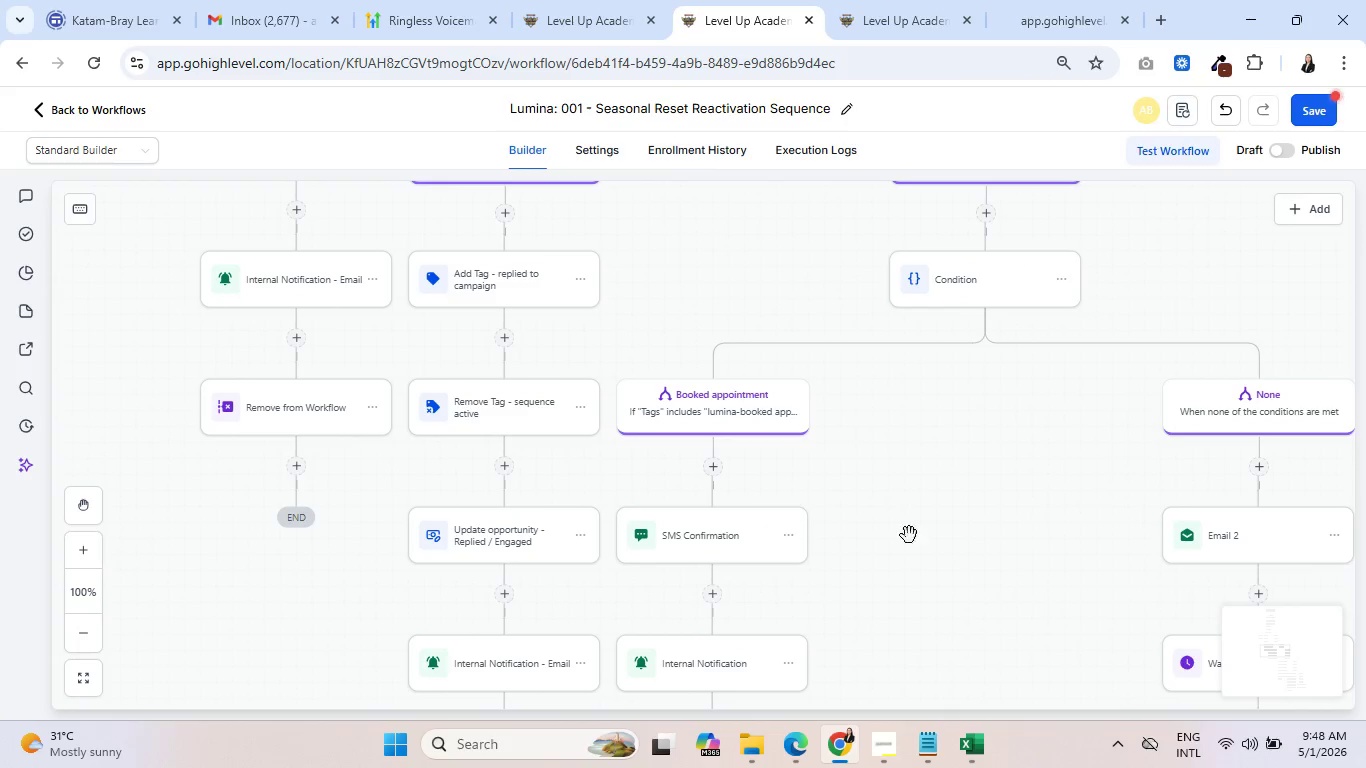 
left_click_drag(start_coordinate=[918, 543], to_coordinate=[921, 493])
 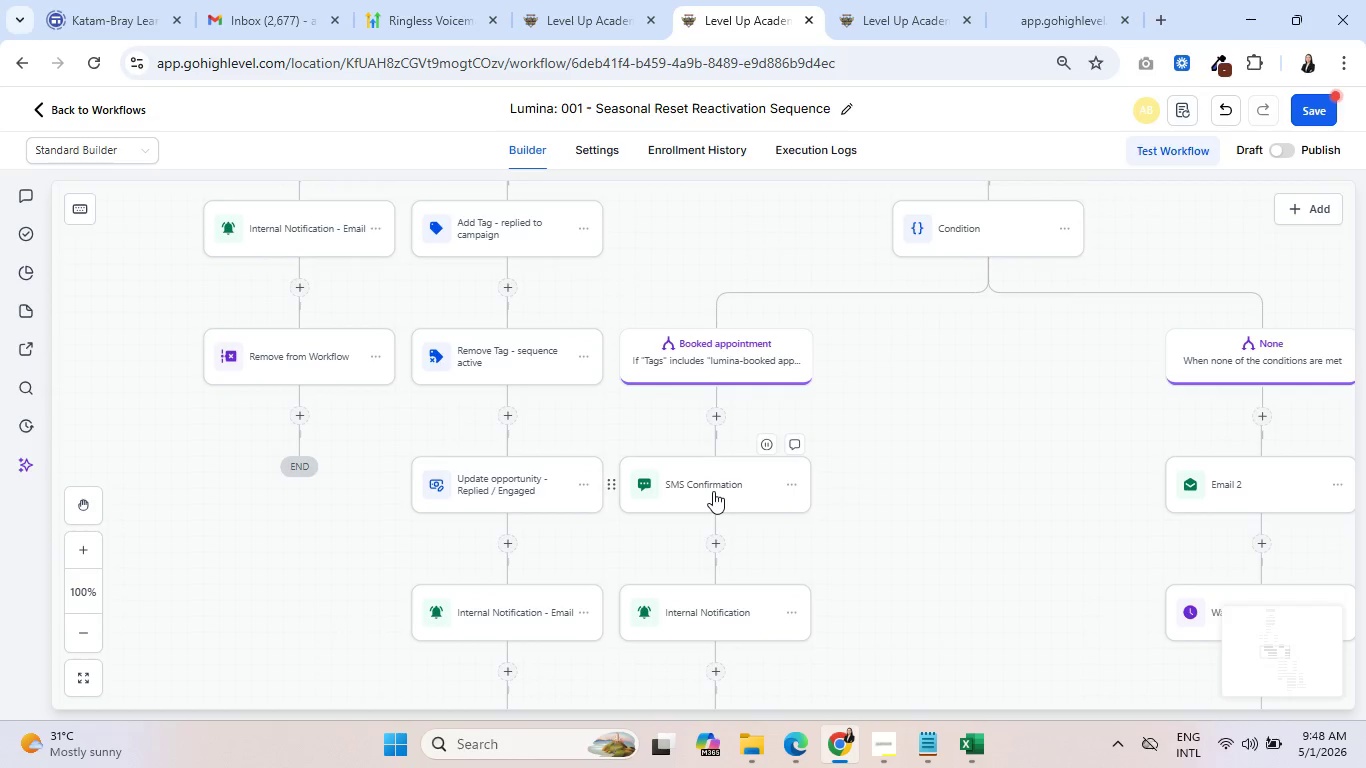 
wait(5.45)
 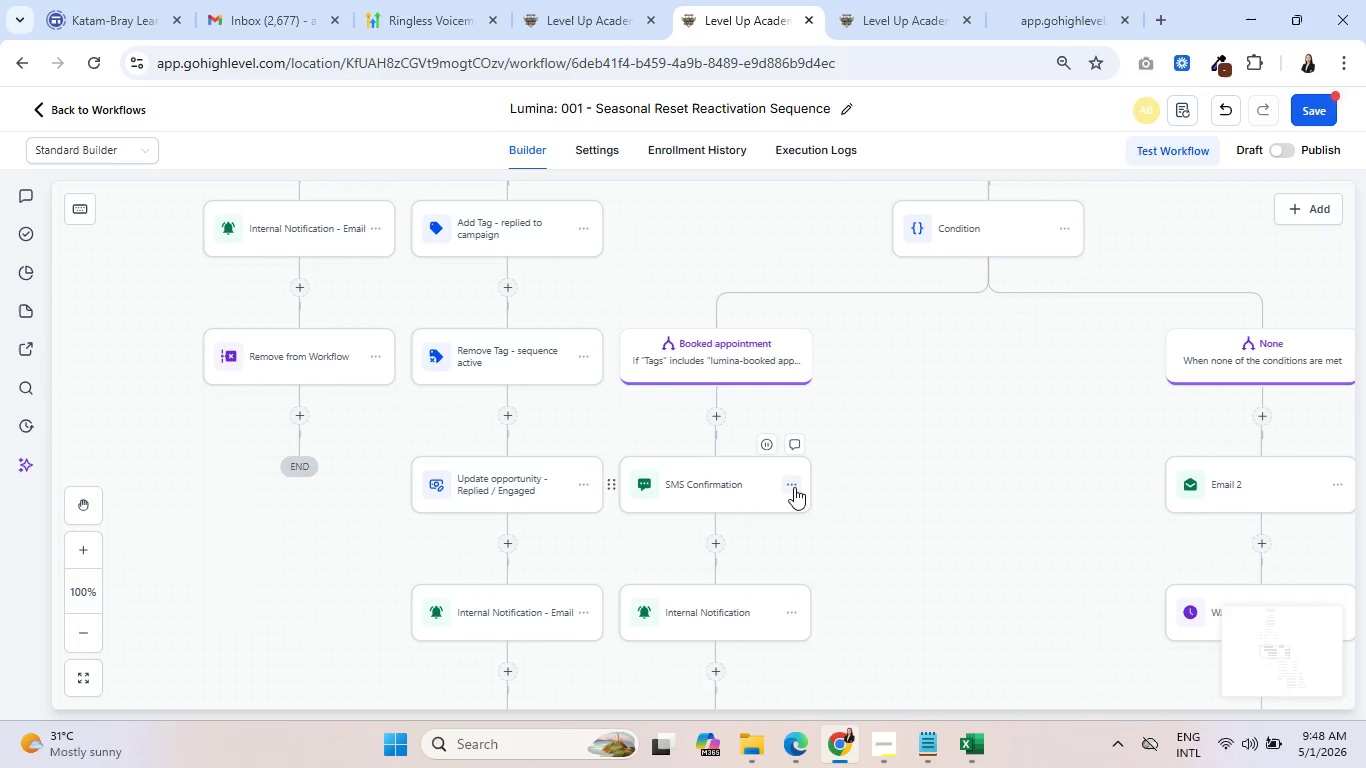 
left_click([797, 480])
 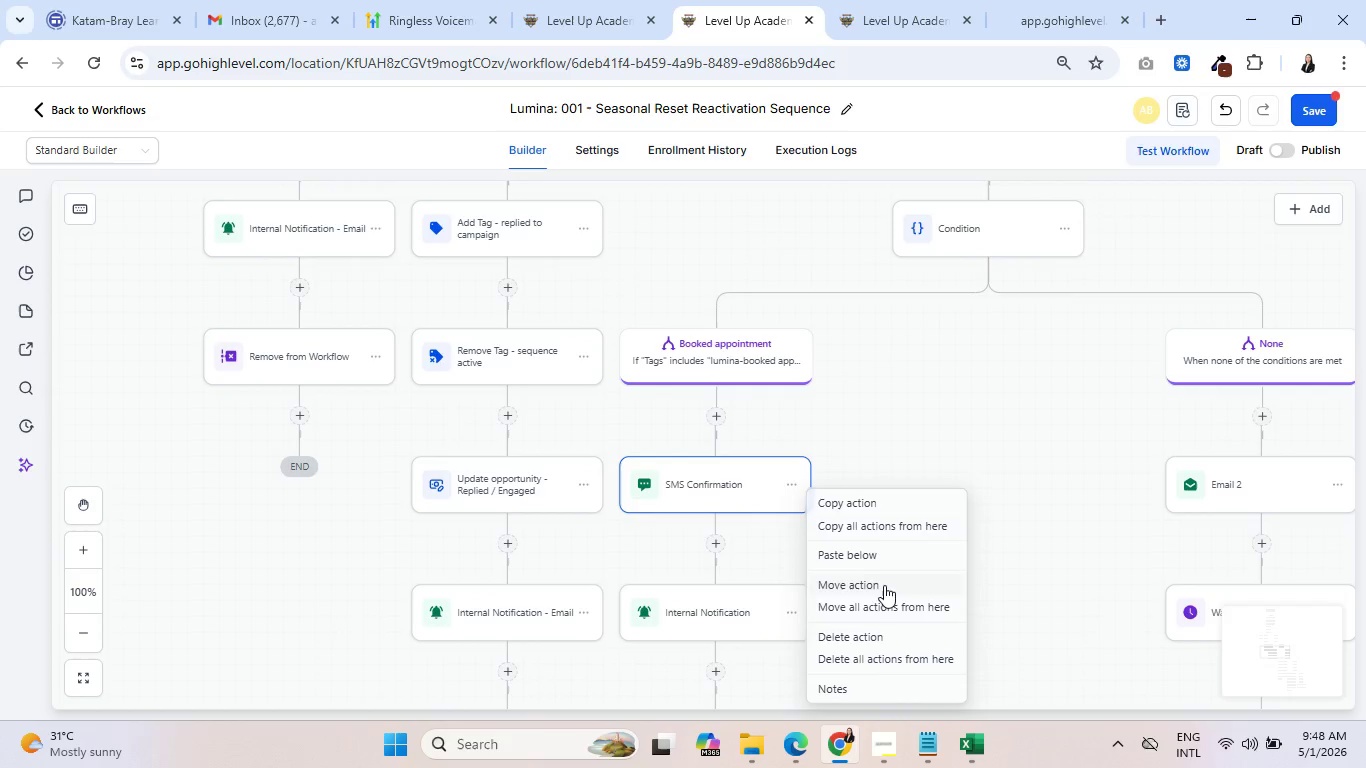 
left_click([869, 636])
 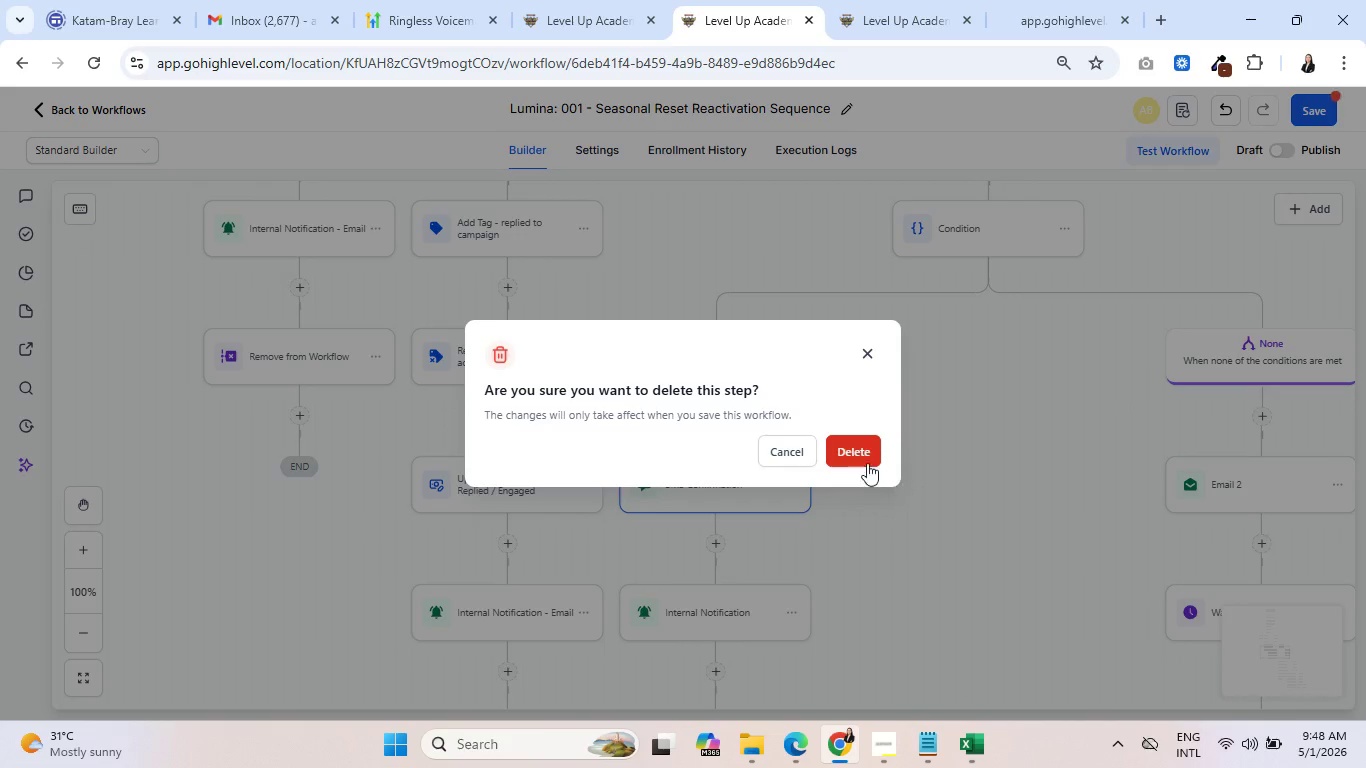 
left_click([864, 451])
 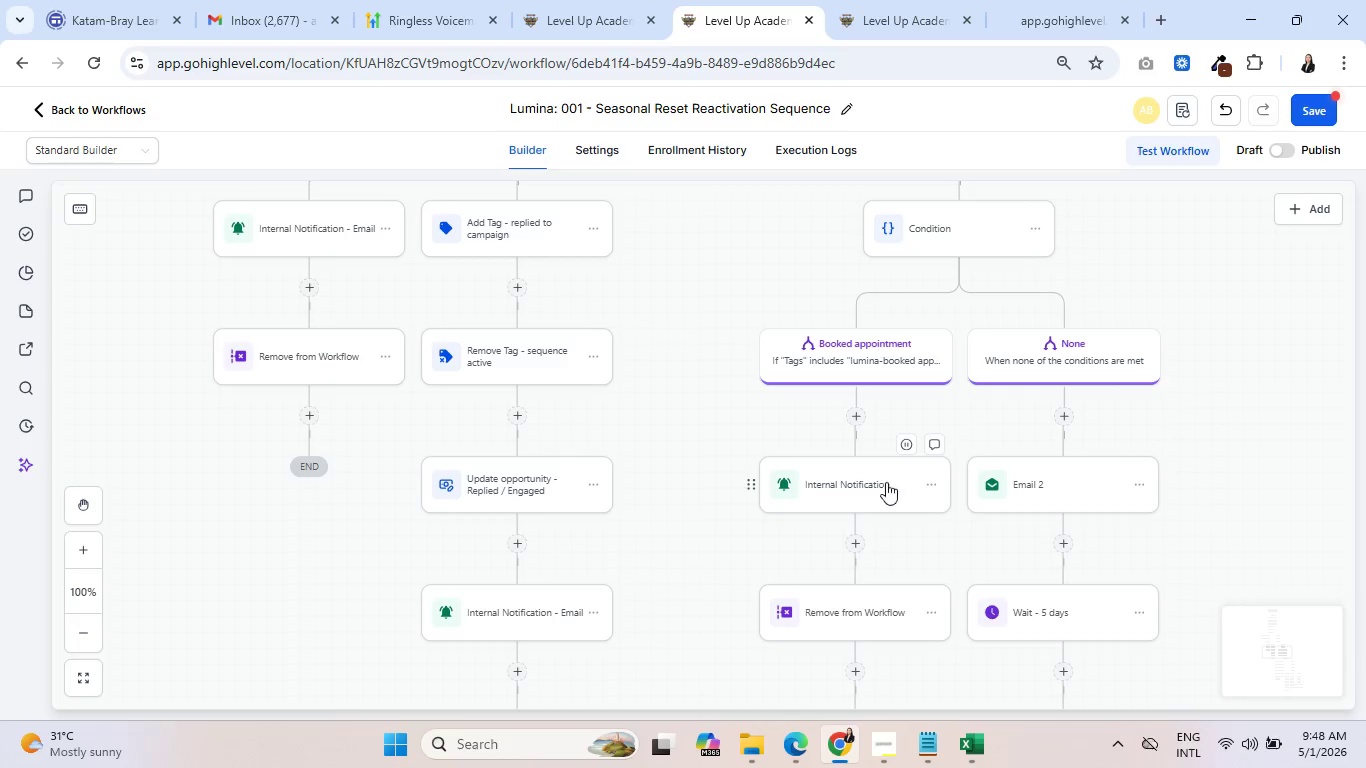 
left_click([930, 484])
 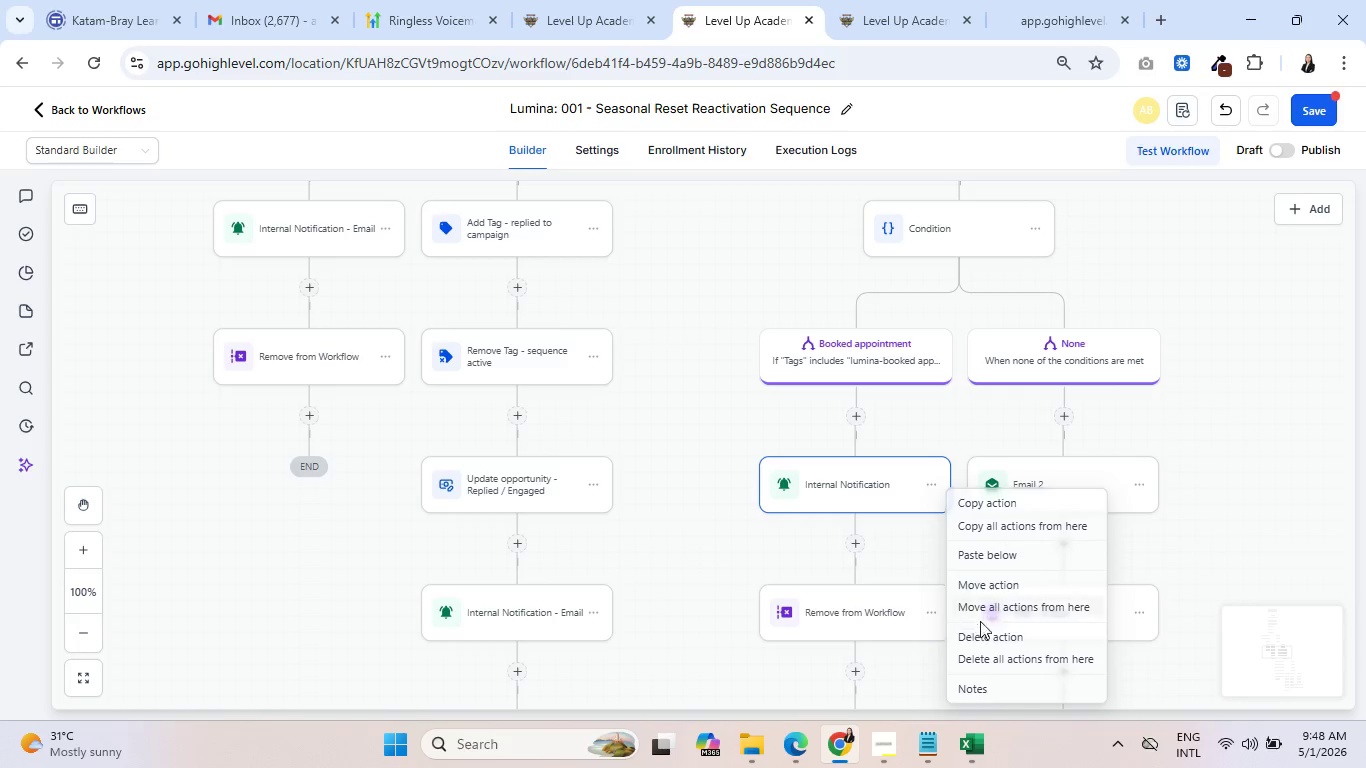 
left_click([990, 632])
 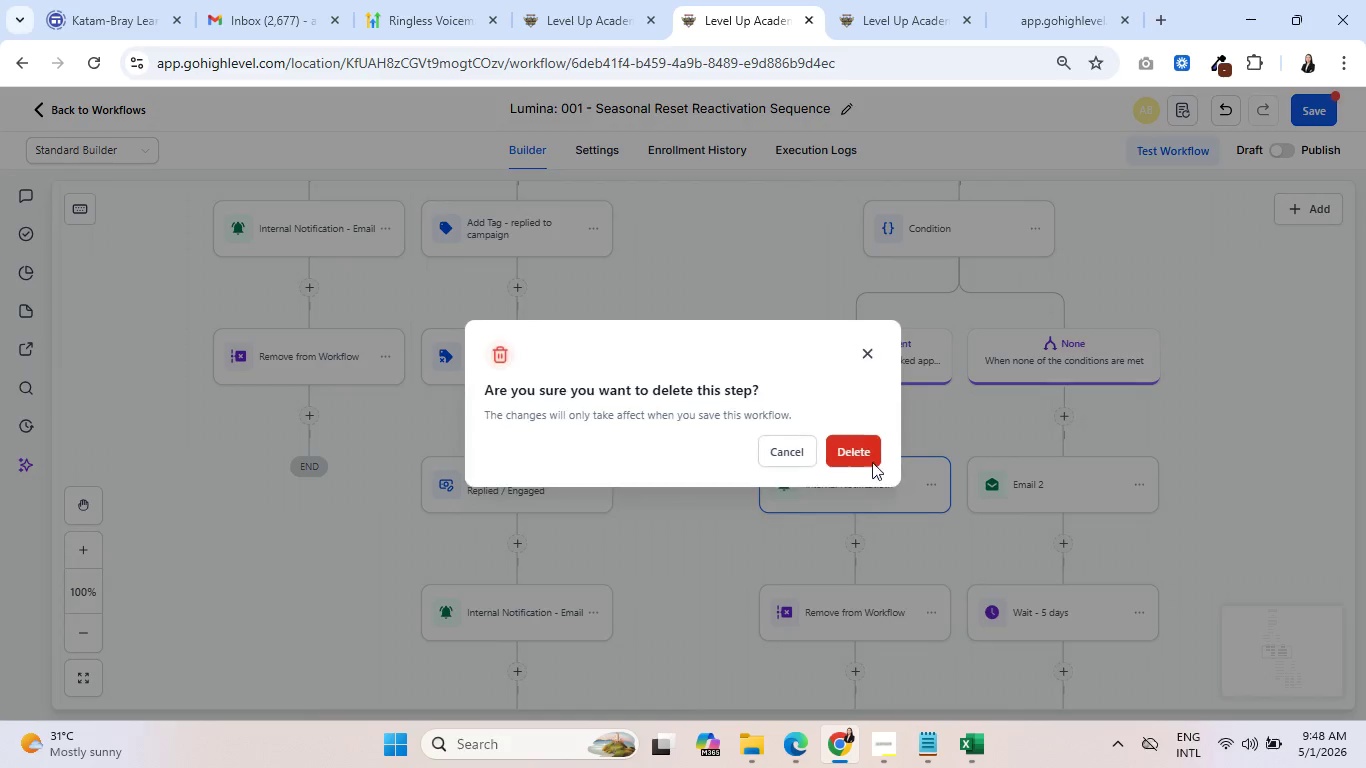 
left_click([860, 446])
 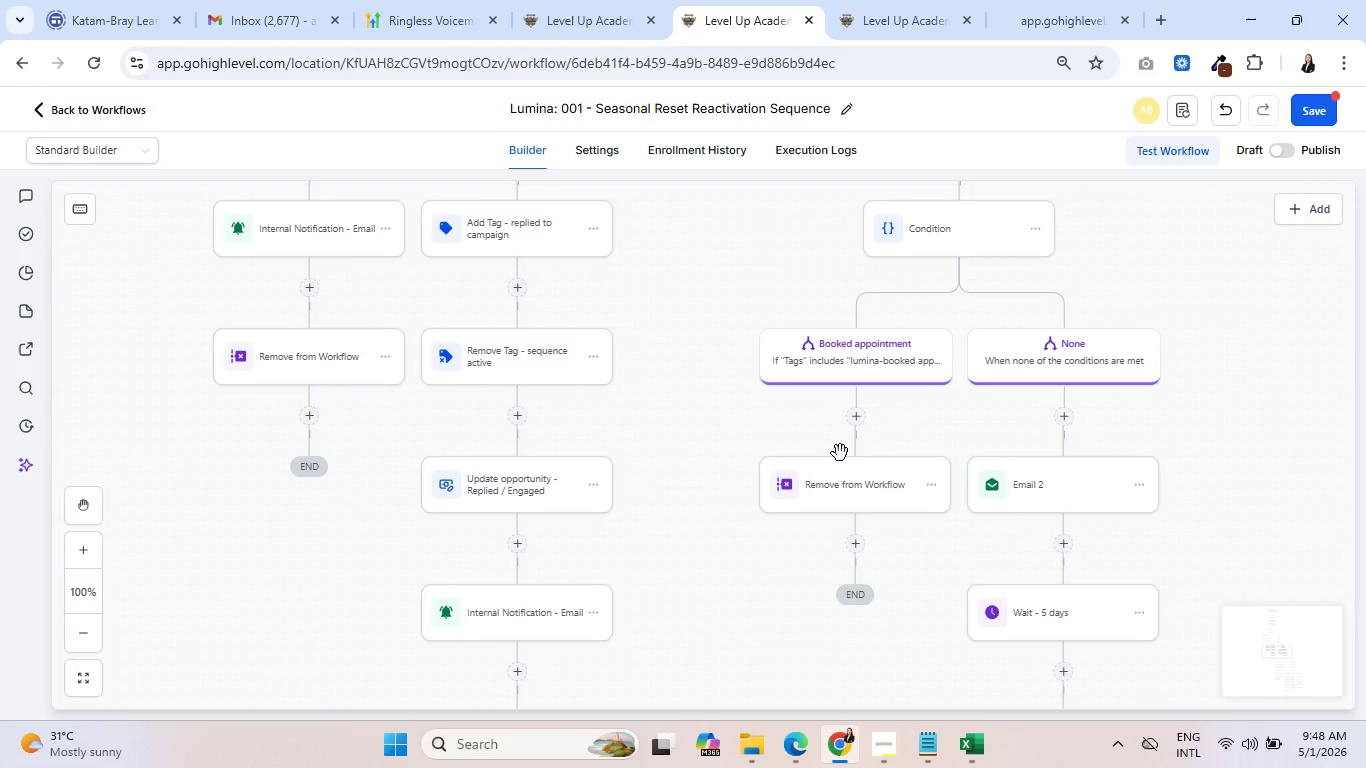 
left_click_drag(start_coordinate=[801, 438], to_coordinate=[677, 490])
 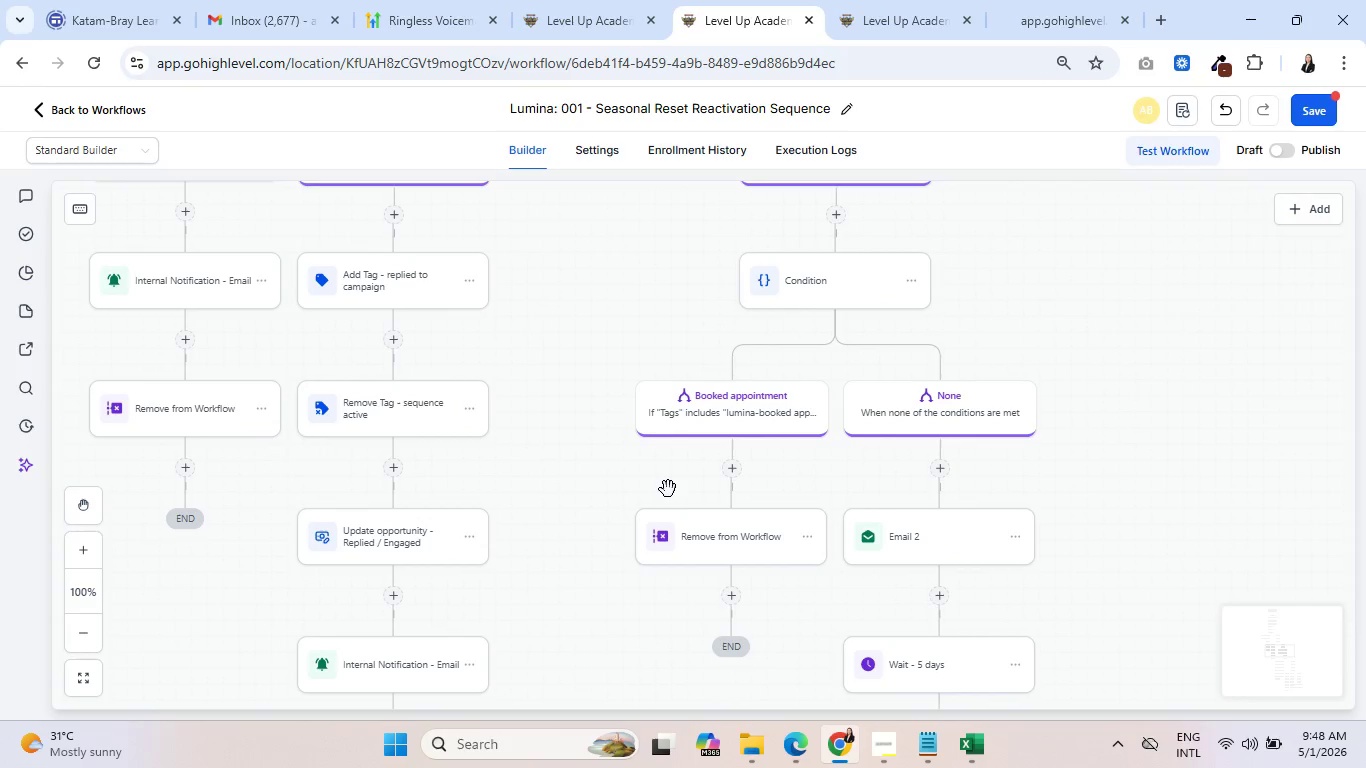 
wait(5.11)
 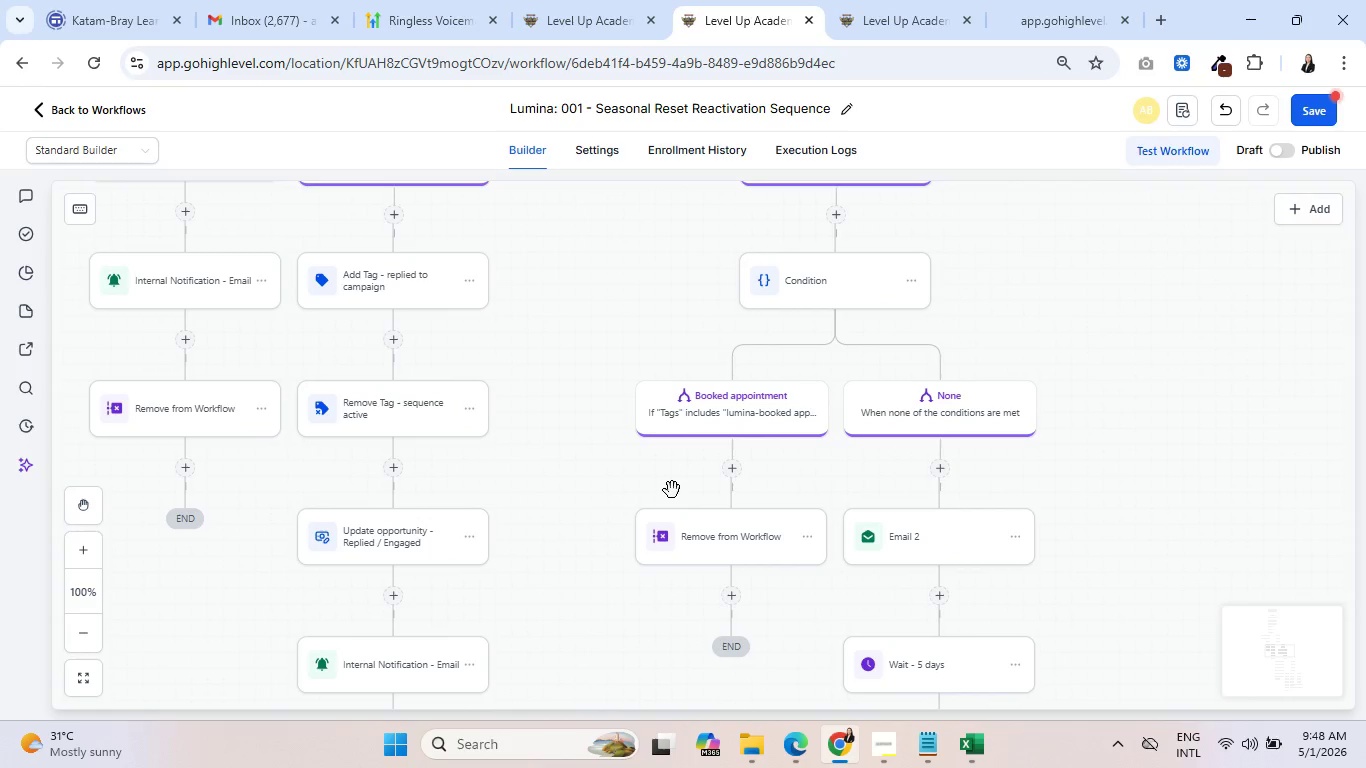 
left_click([892, 0])
 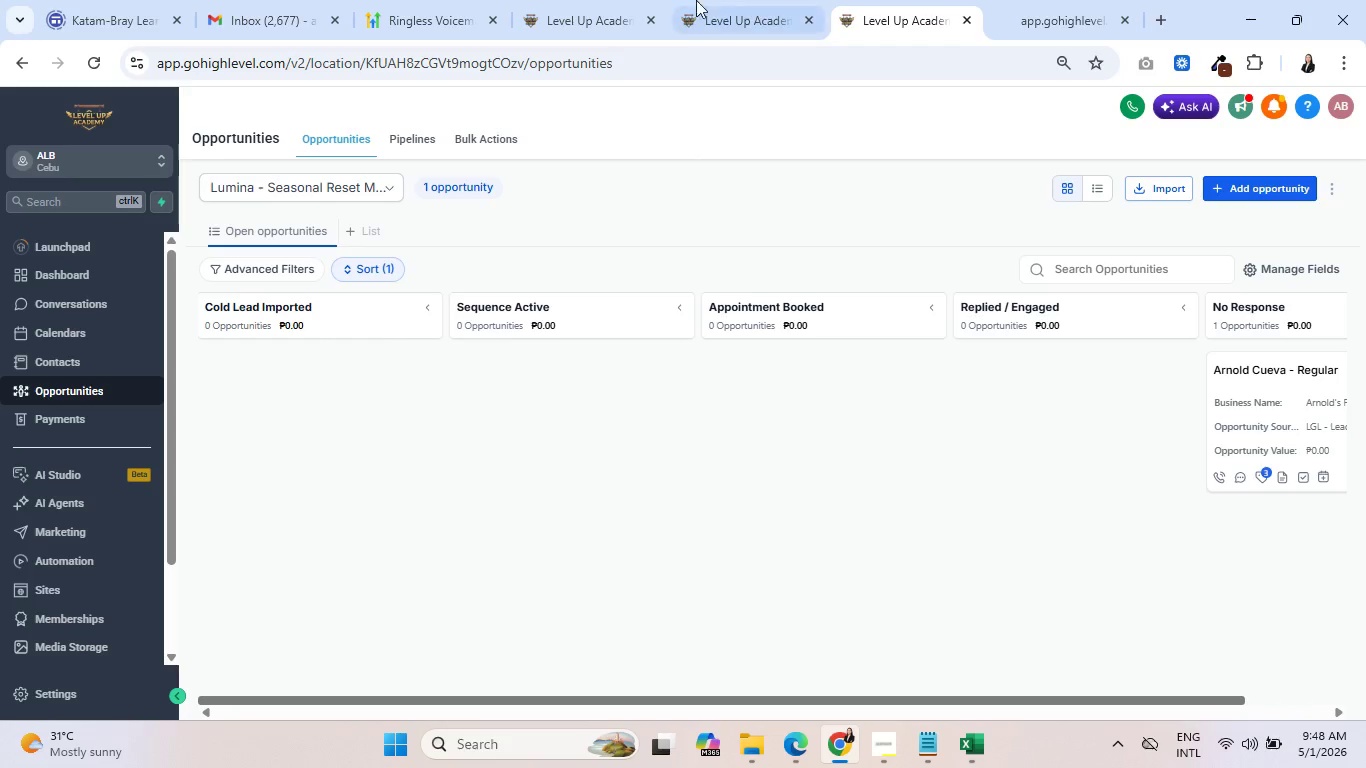 
mouse_move([622, 22])
 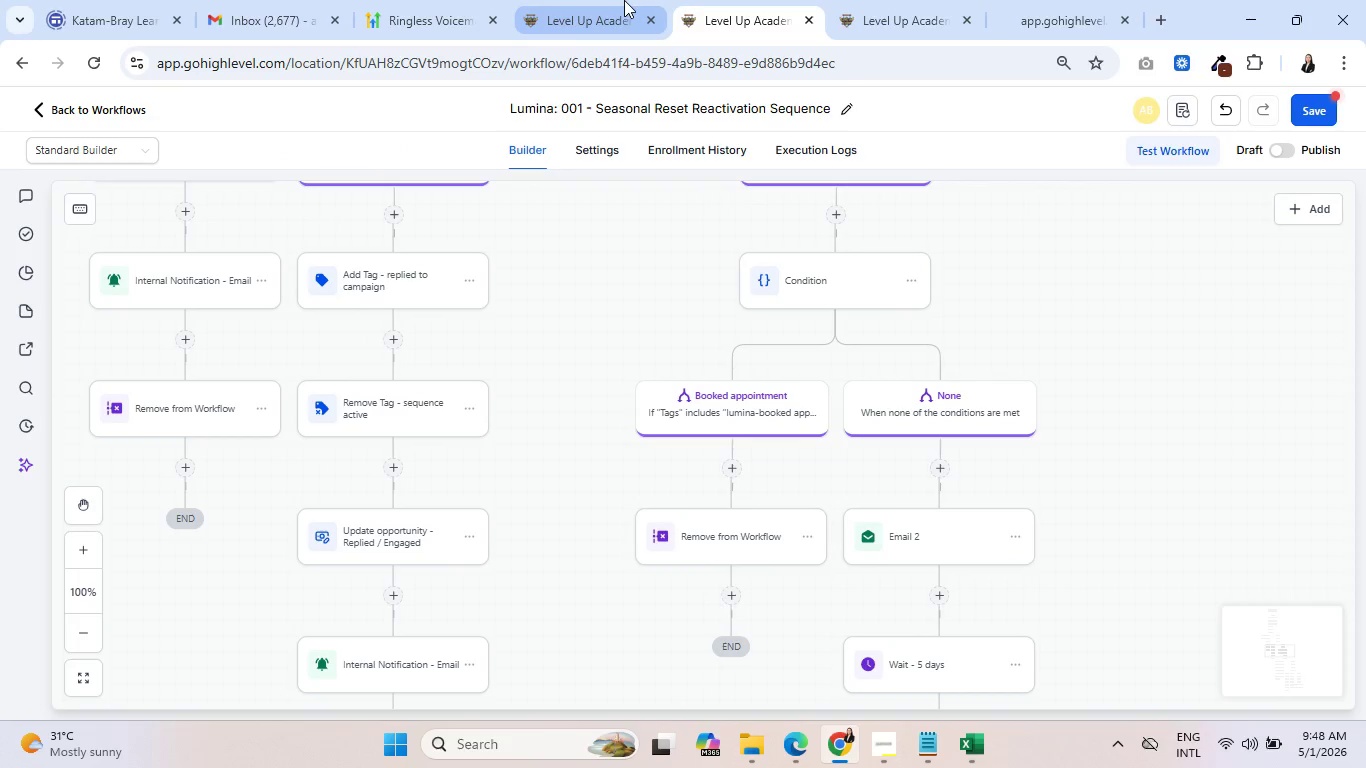 
left_click([624, 0])
 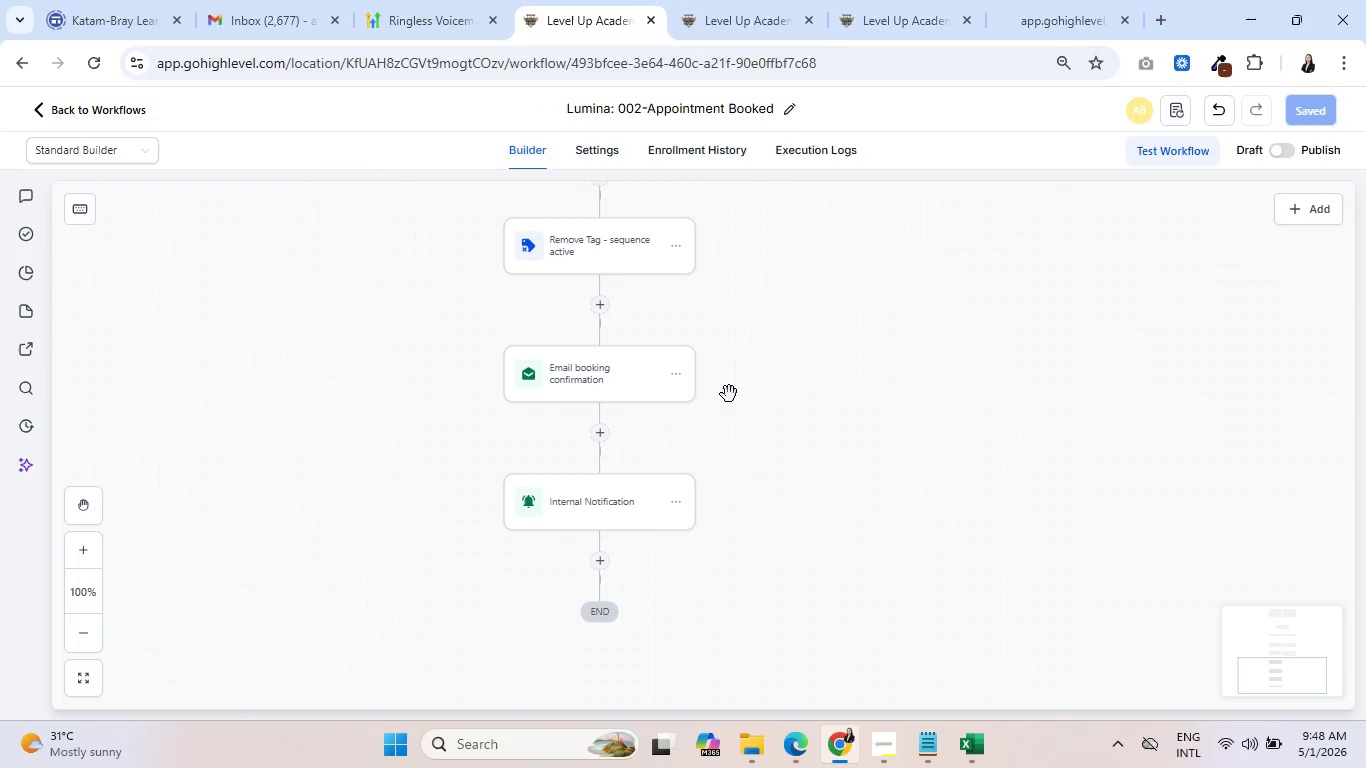 
scroll: coordinate [771, 385], scroll_direction: up, amount: 3.0
 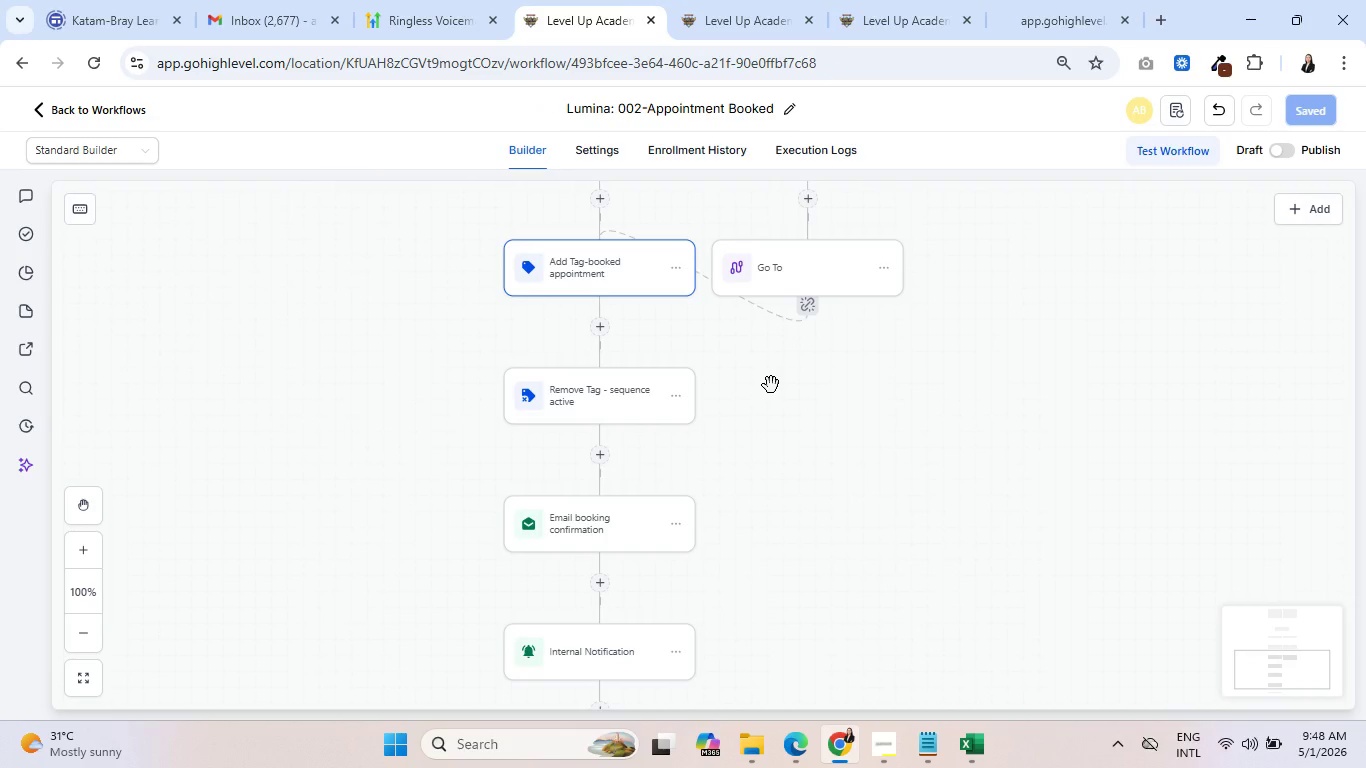 
wait(8.69)
 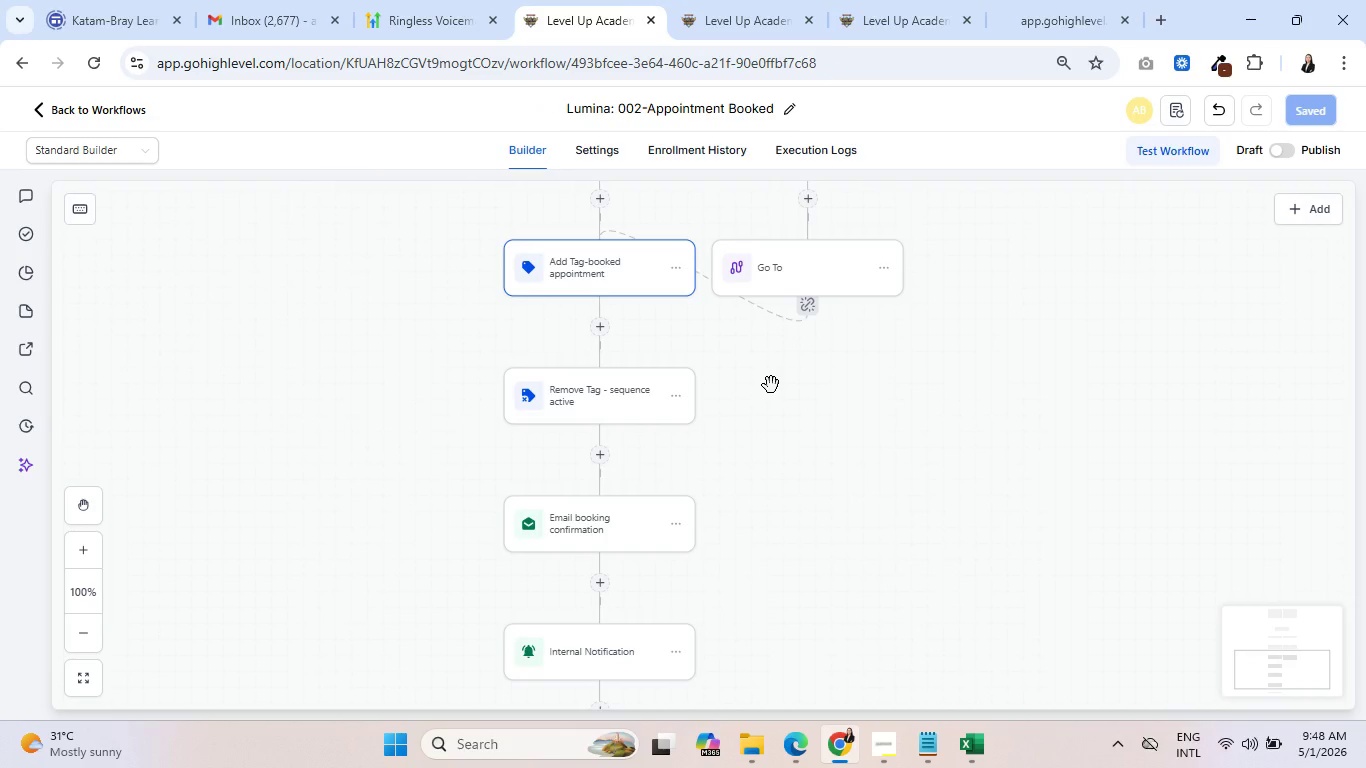 
left_click([708, 0])
 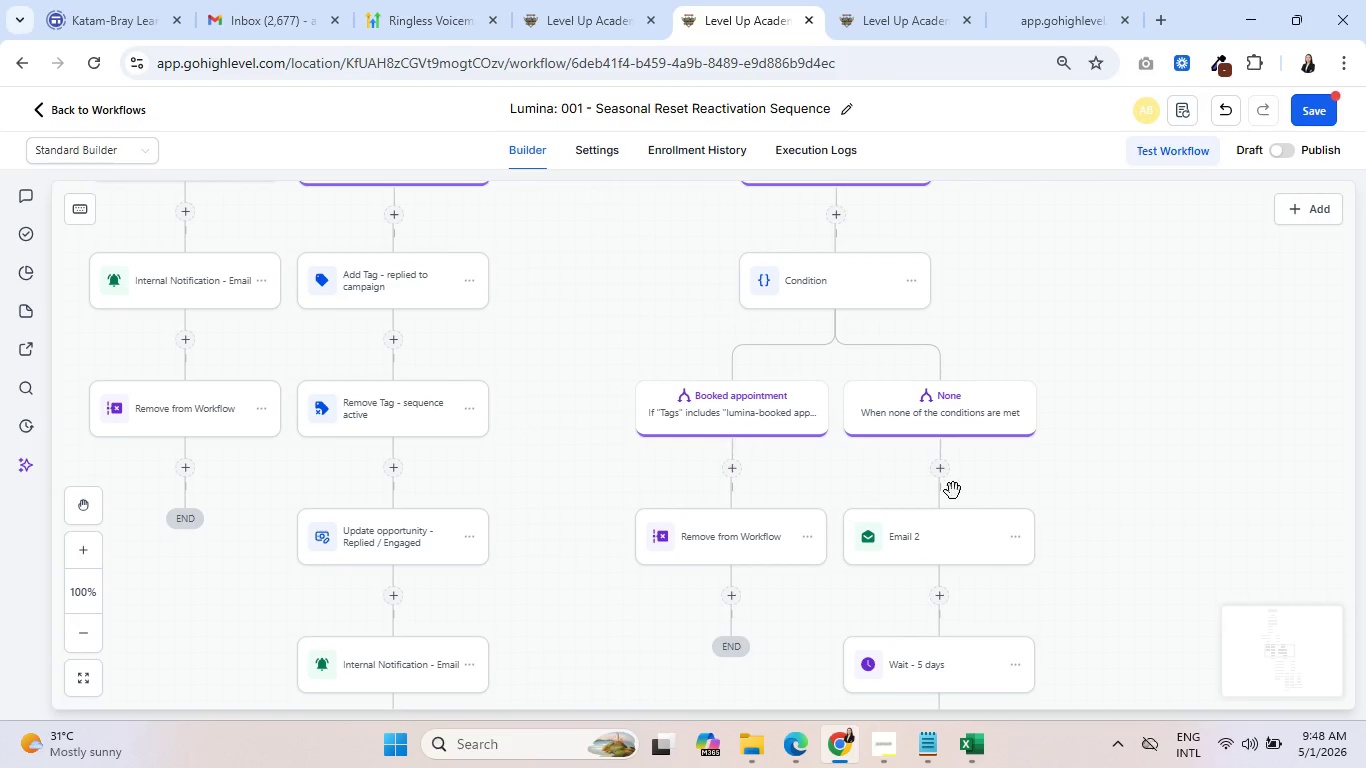 
left_click_drag(start_coordinate=[1095, 516], to_coordinate=[1030, 367])
 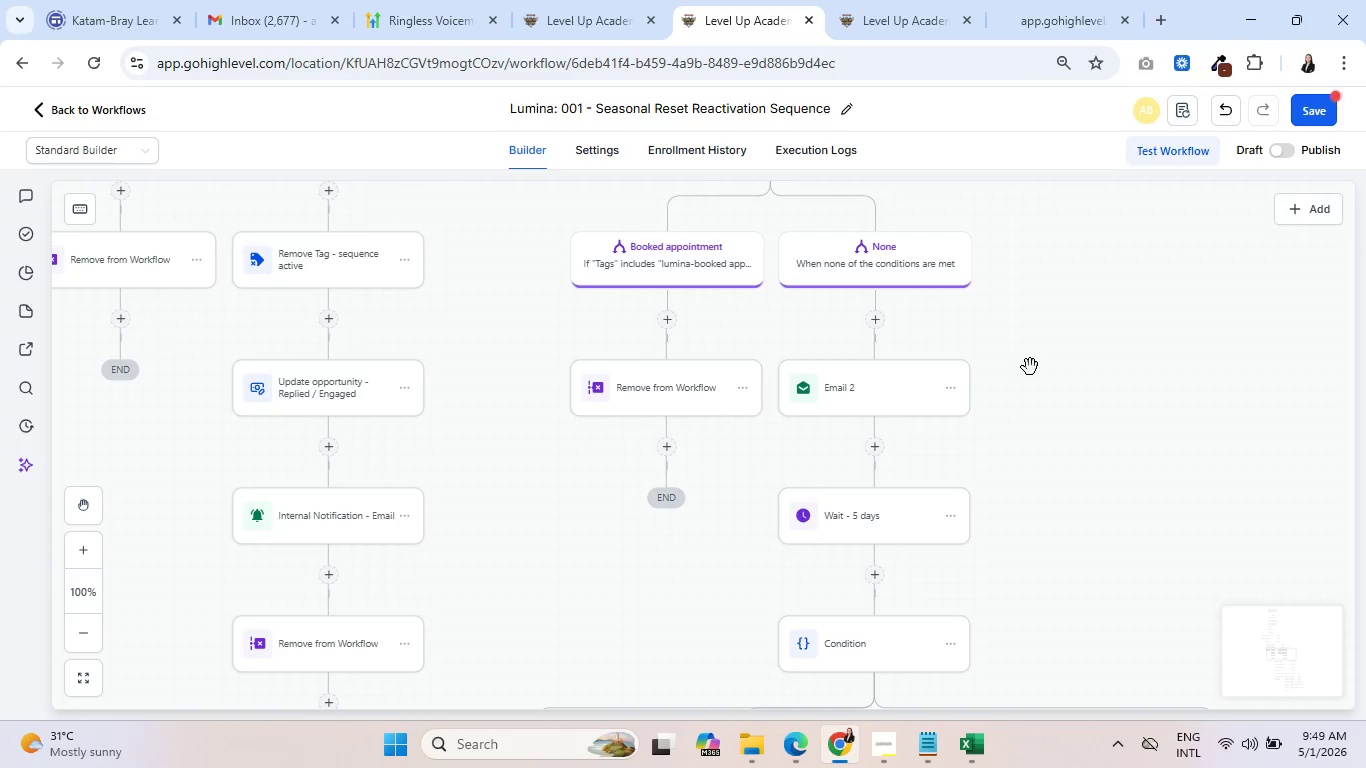 
wait(41.91)
 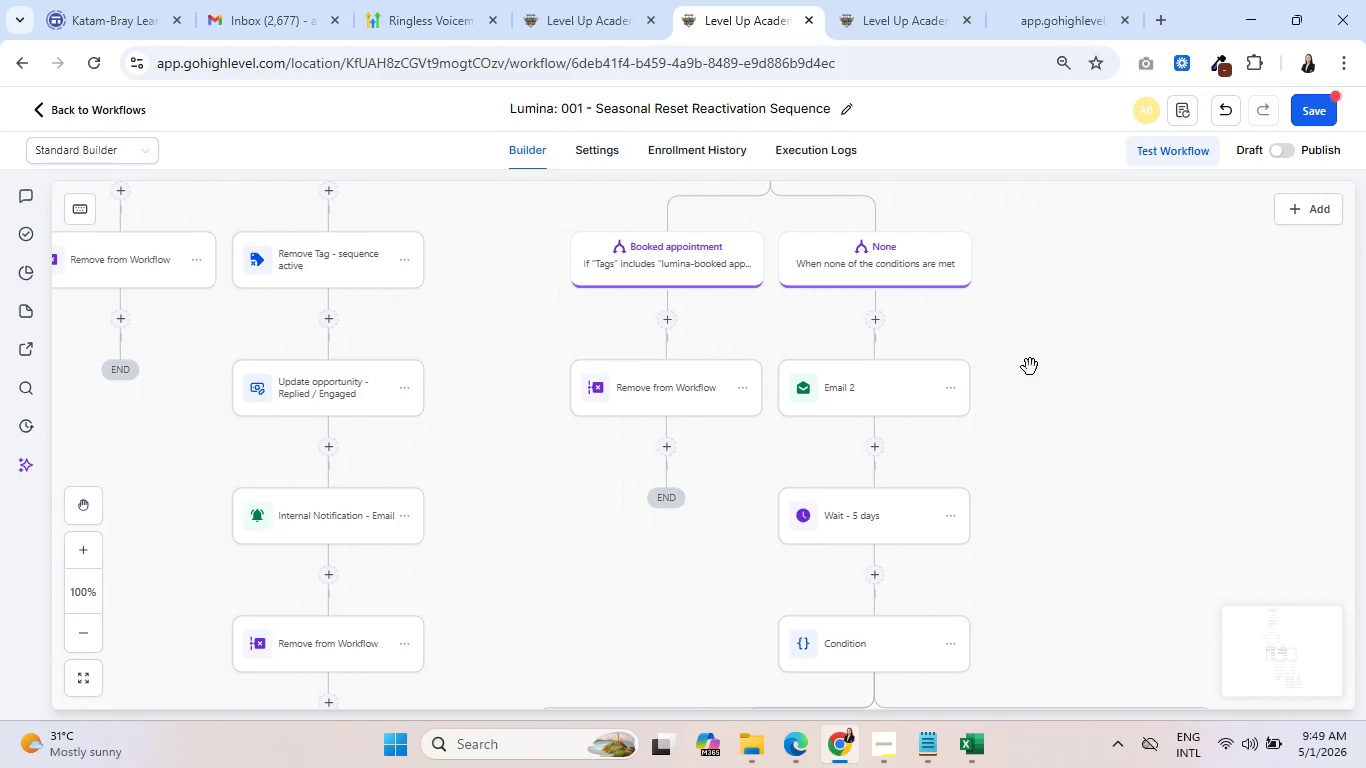 
scroll: coordinate [606, 480], scroll_direction: down, amount: 22.0
 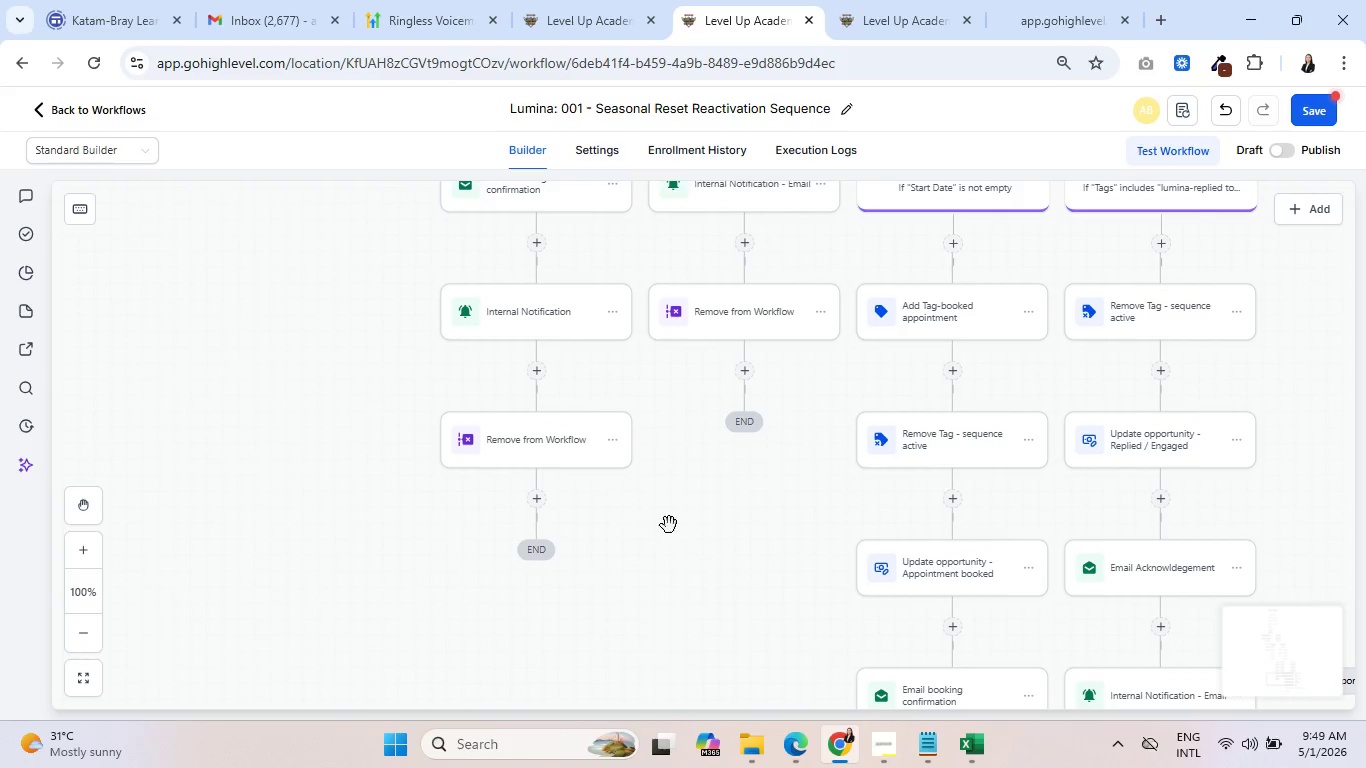 
left_click_drag(start_coordinate=[703, 524], to_coordinate=[442, 449])
 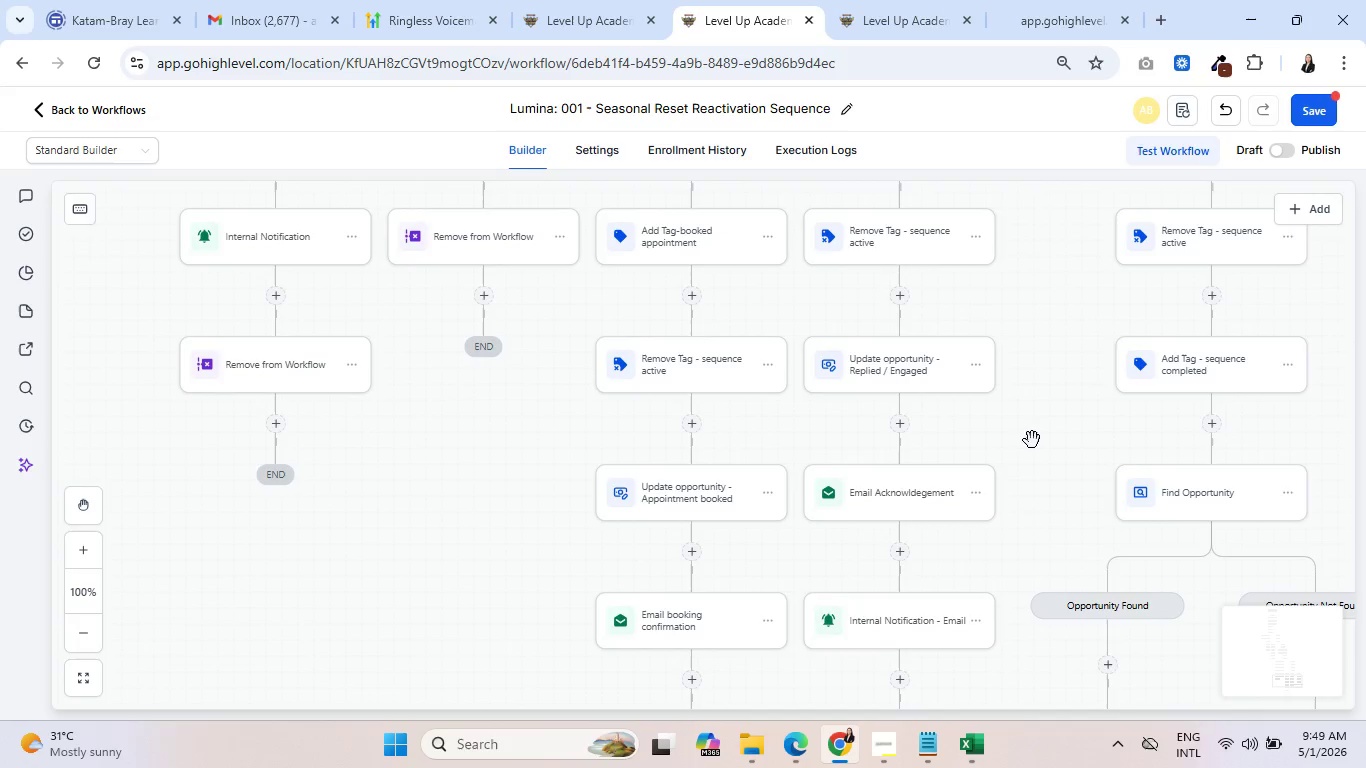 
left_click_drag(start_coordinate=[1032, 440], to_coordinate=[785, 278])
 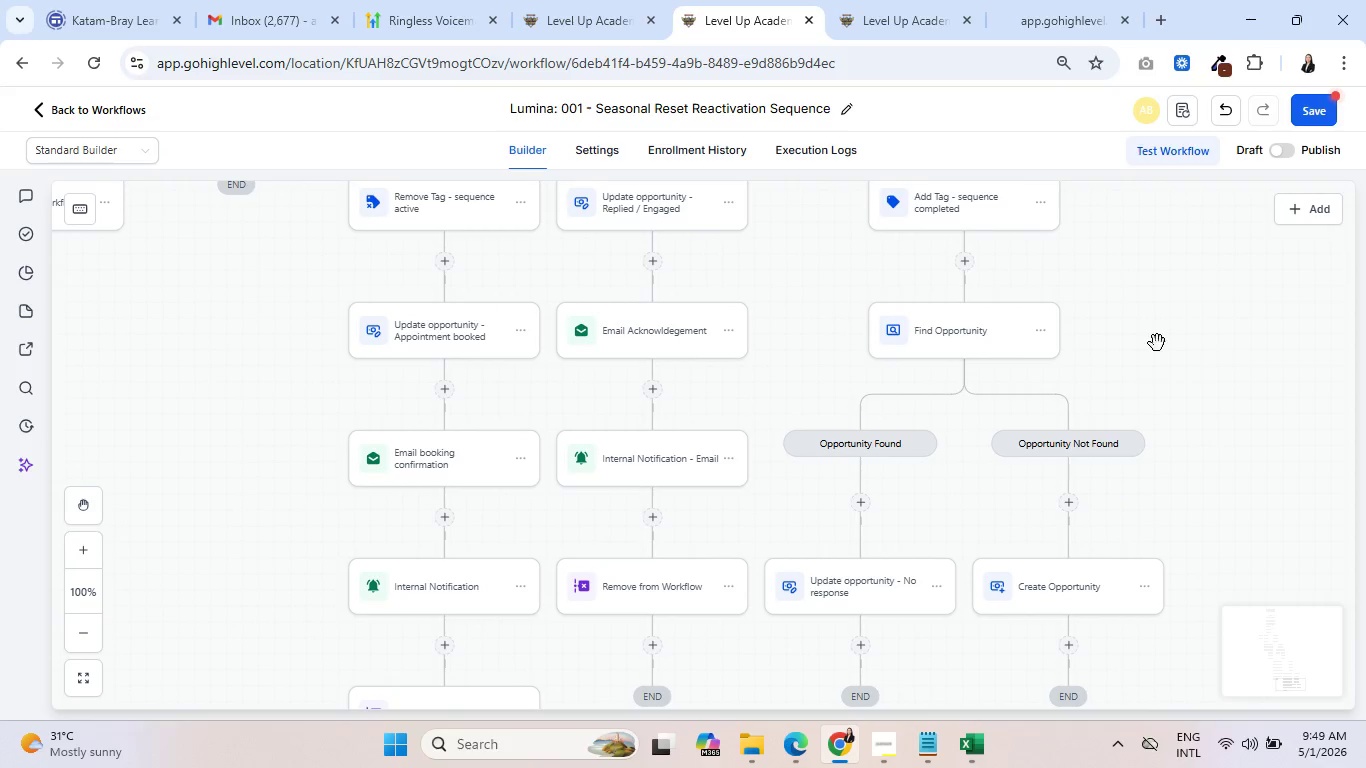 
left_click_drag(start_coordinate=[1160, 336], to_coordinate=[898, 478])
 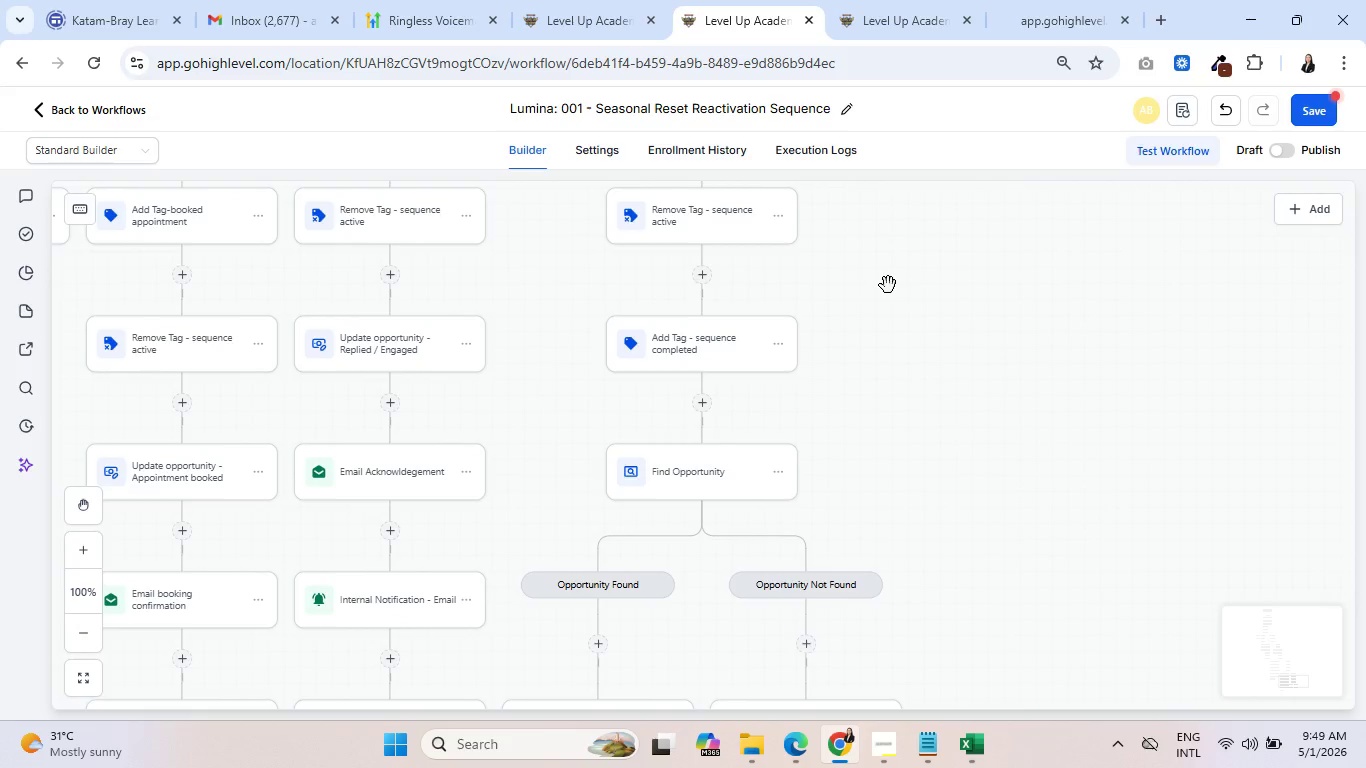 
left_click_drag(start_coordinate=[887, 288], to_coordinate=[1099, 636])
 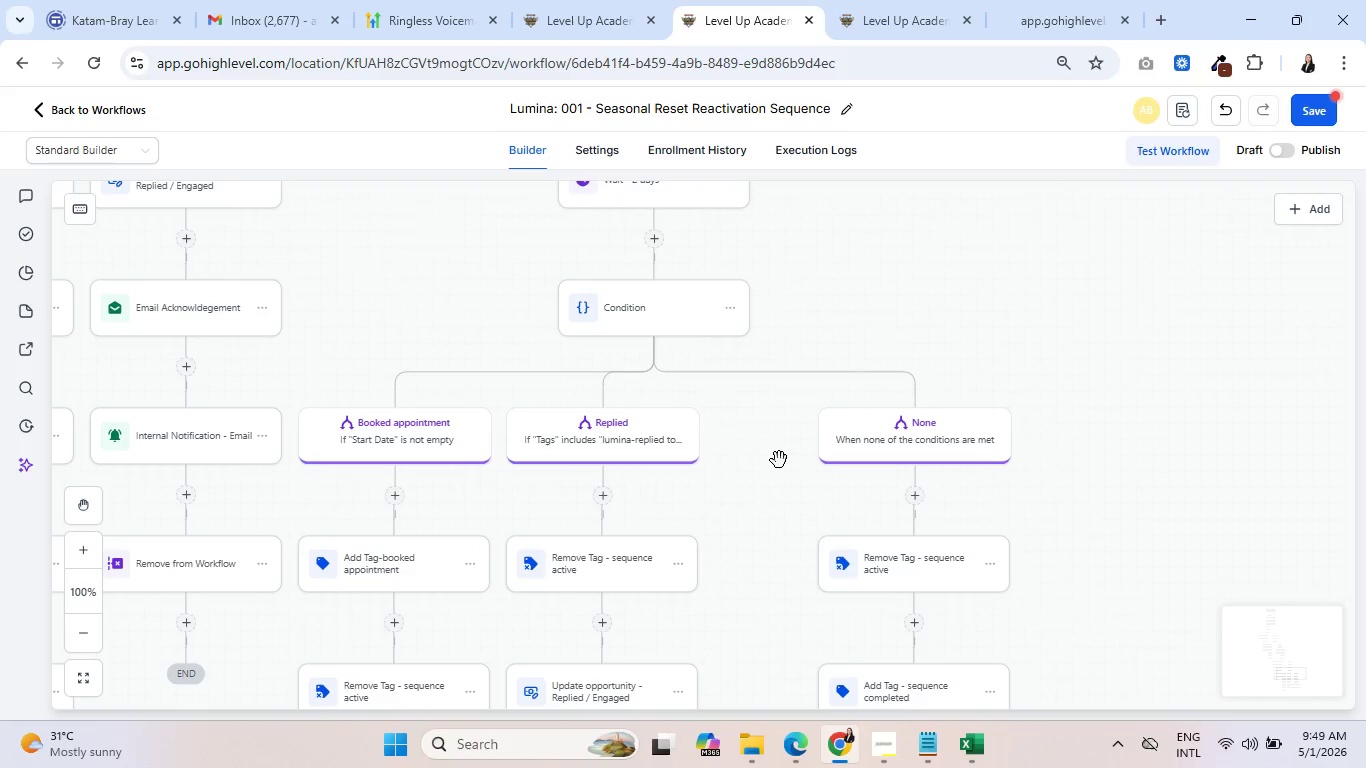 
left_click_drag(start_coordinate=[772, 458], to_coordinate=[911, 597])
 